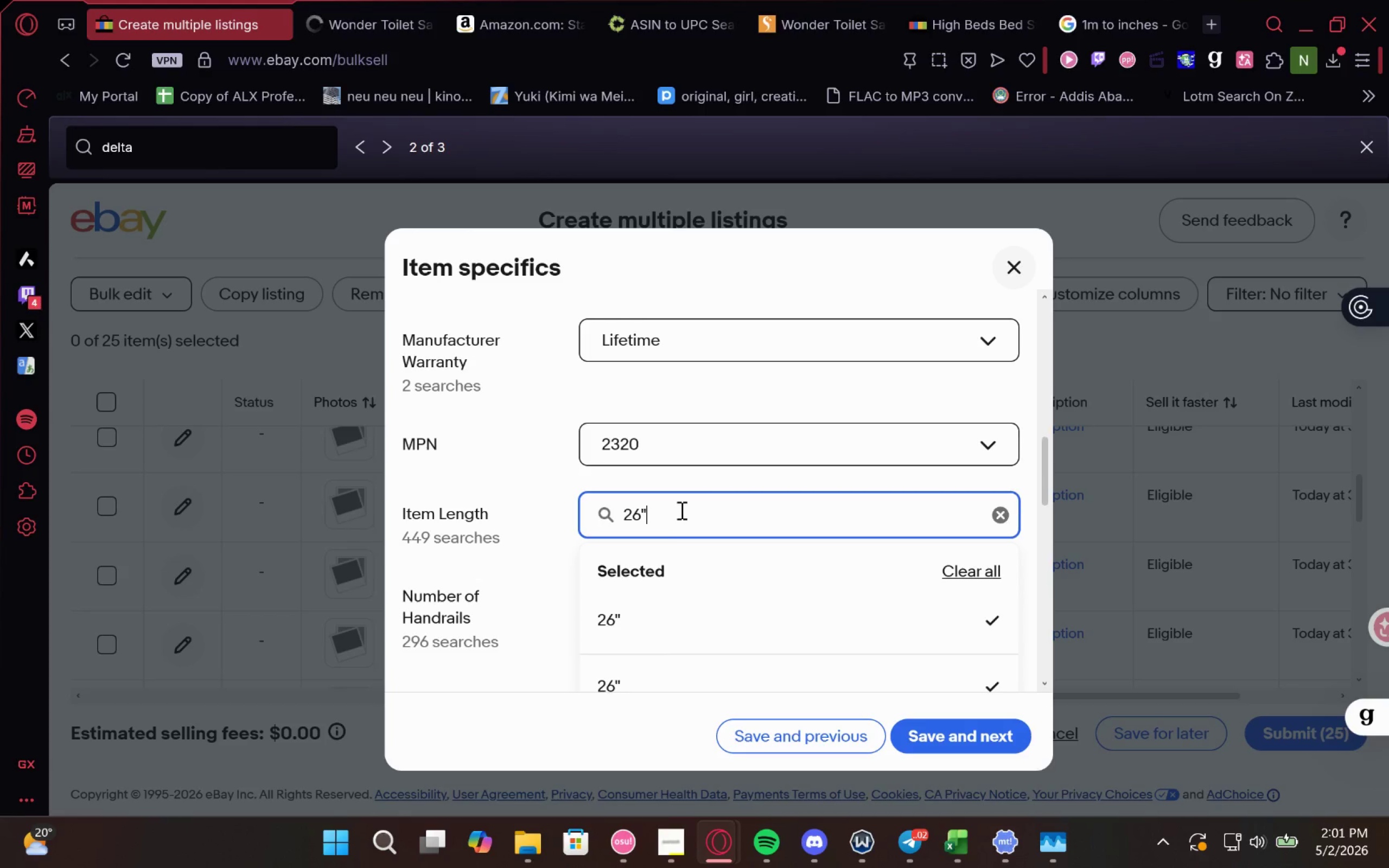 
type( )
key(Backspace)
key(Backspace)
type( in)
 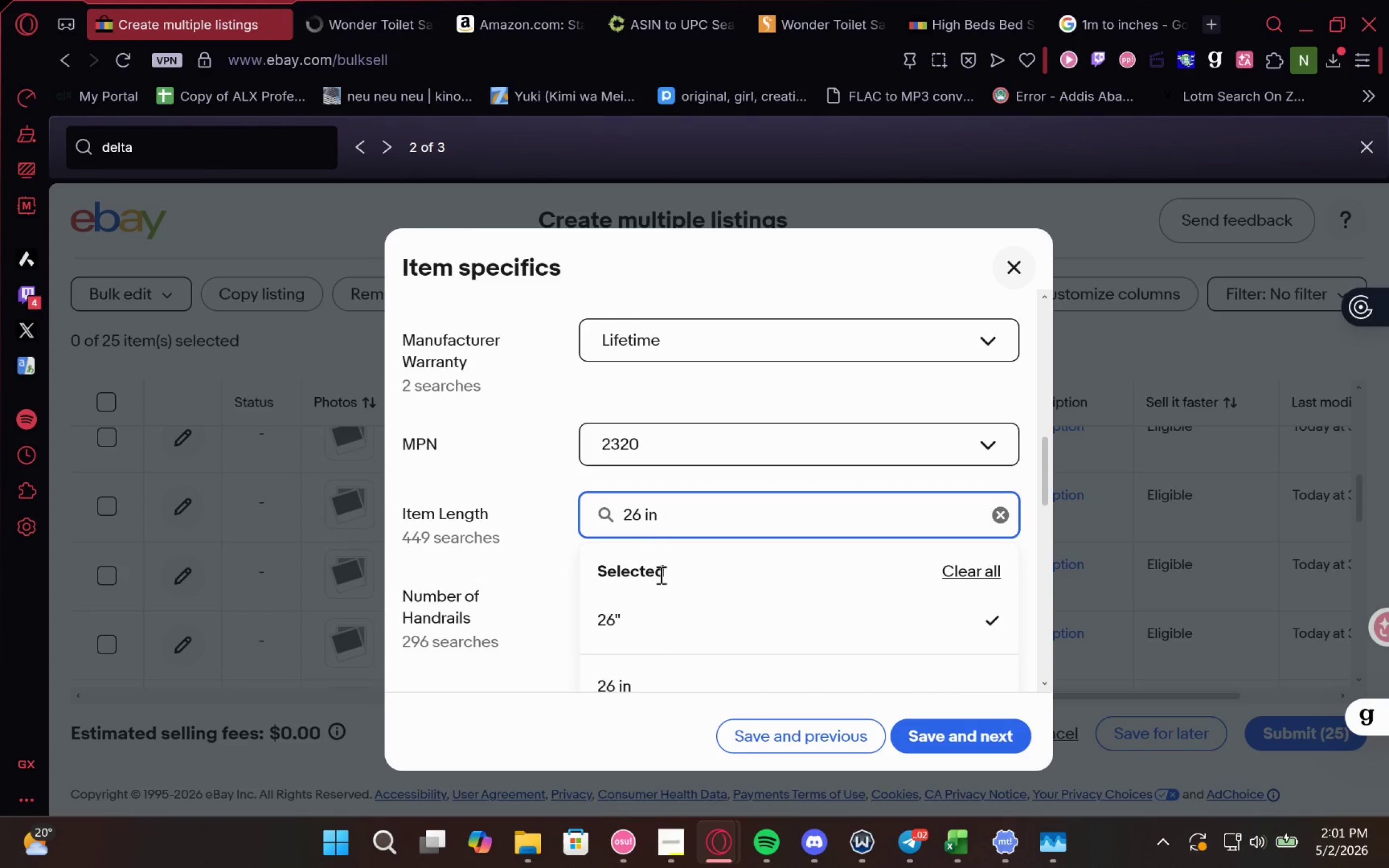 
left_click([653, 614])
 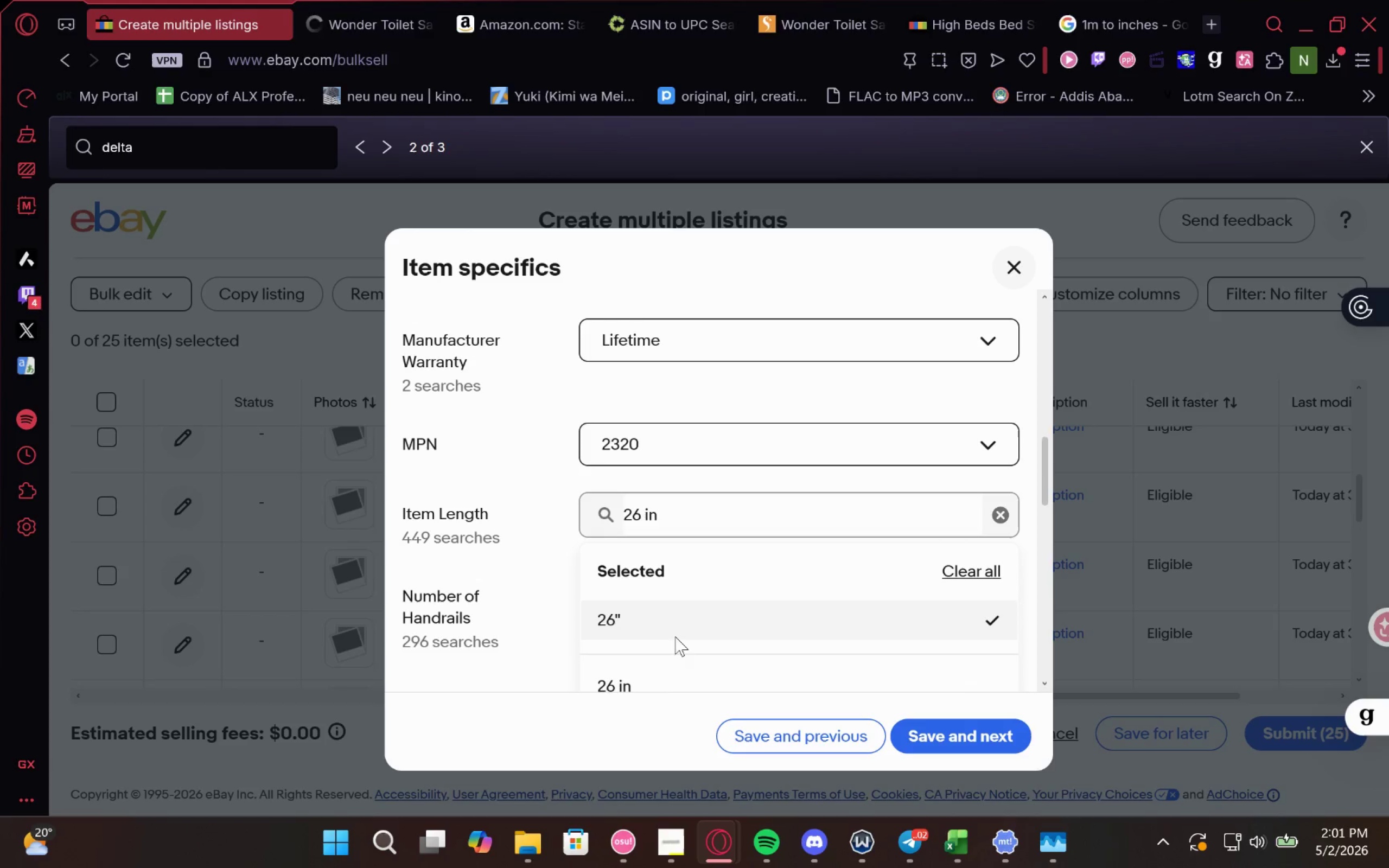 
left_click([654, 676])
 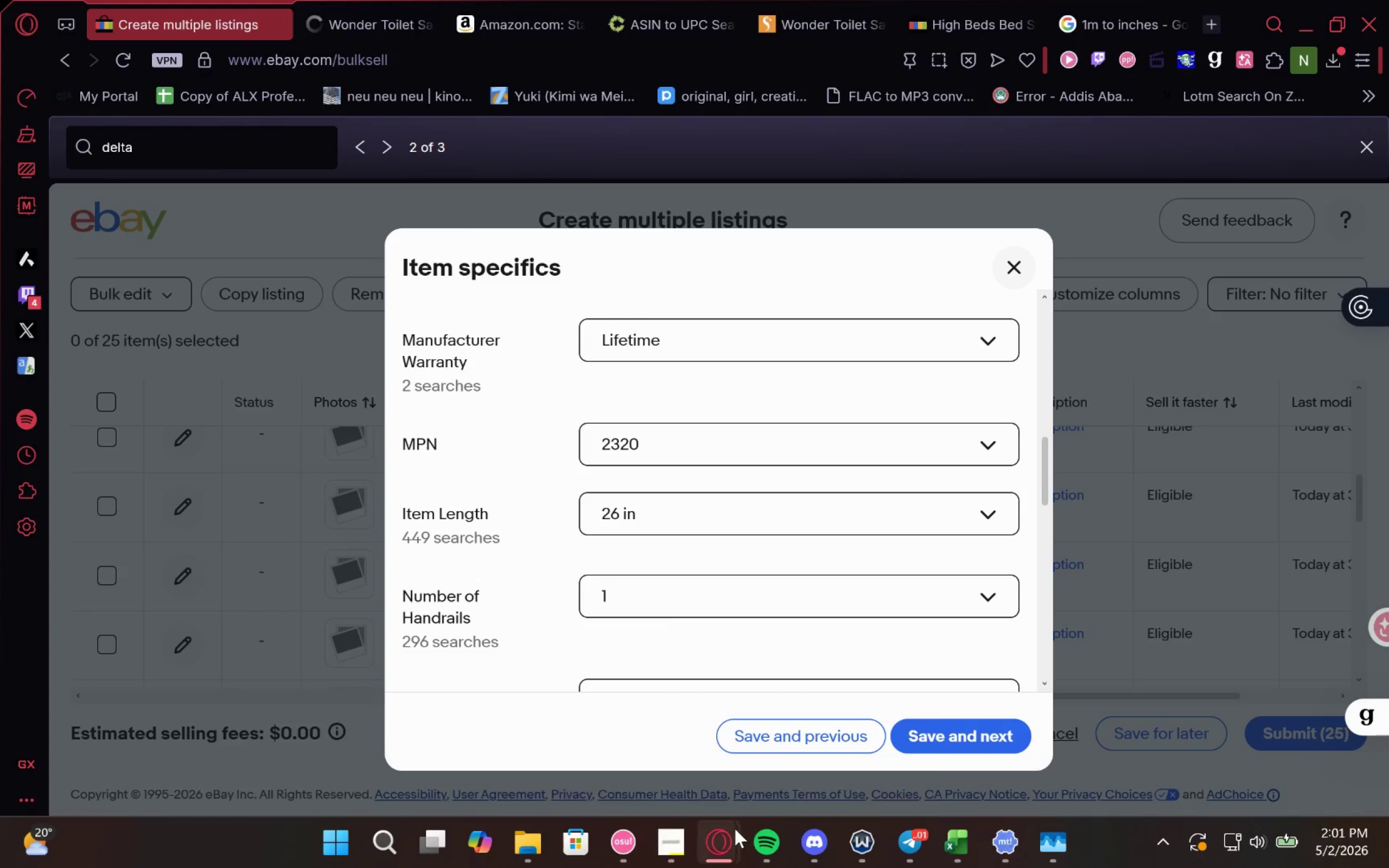 
left_click([730, 787])
 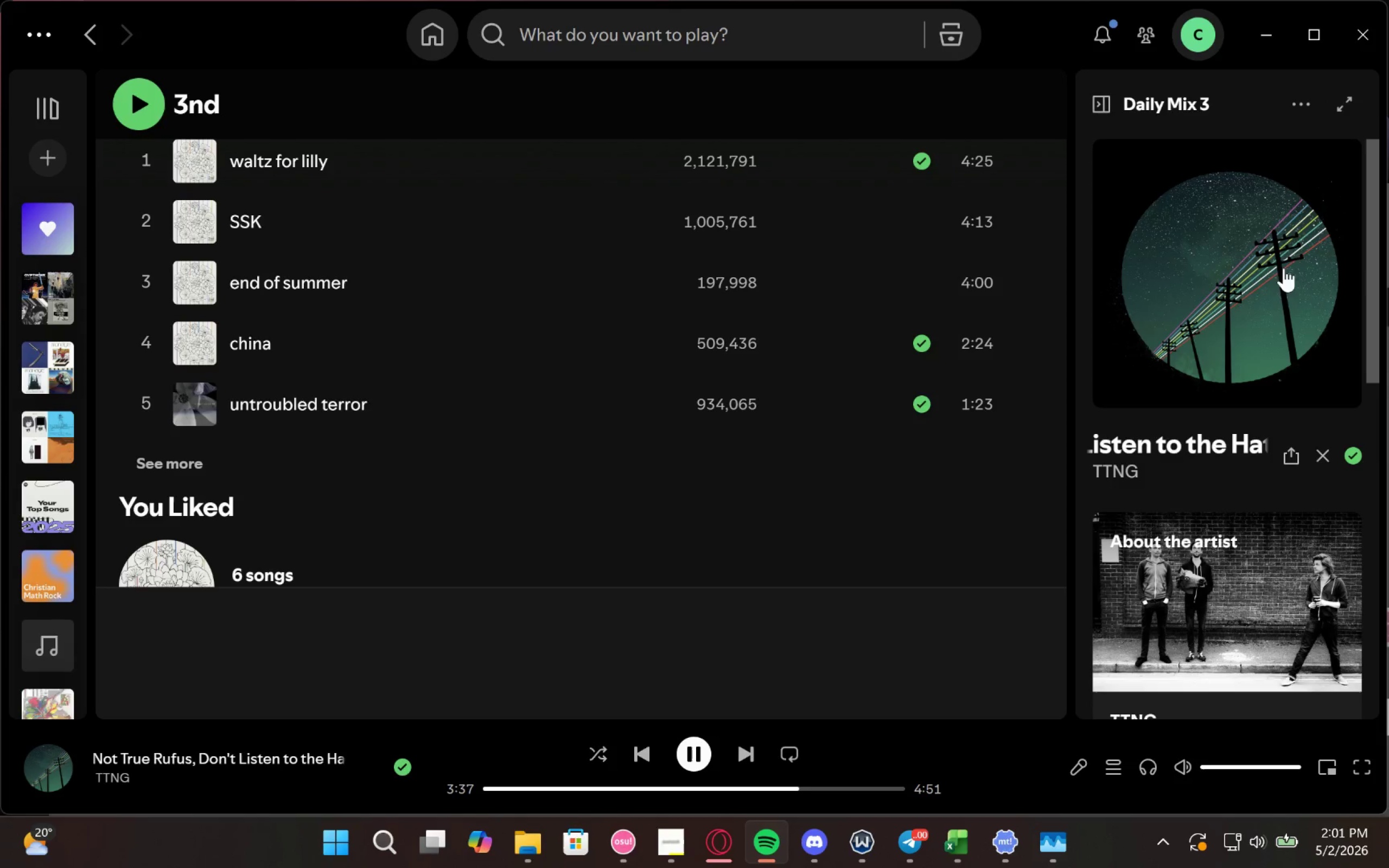 
scroll: coordinate [1291, 280], scroll_direction: none, amount: 0.0
 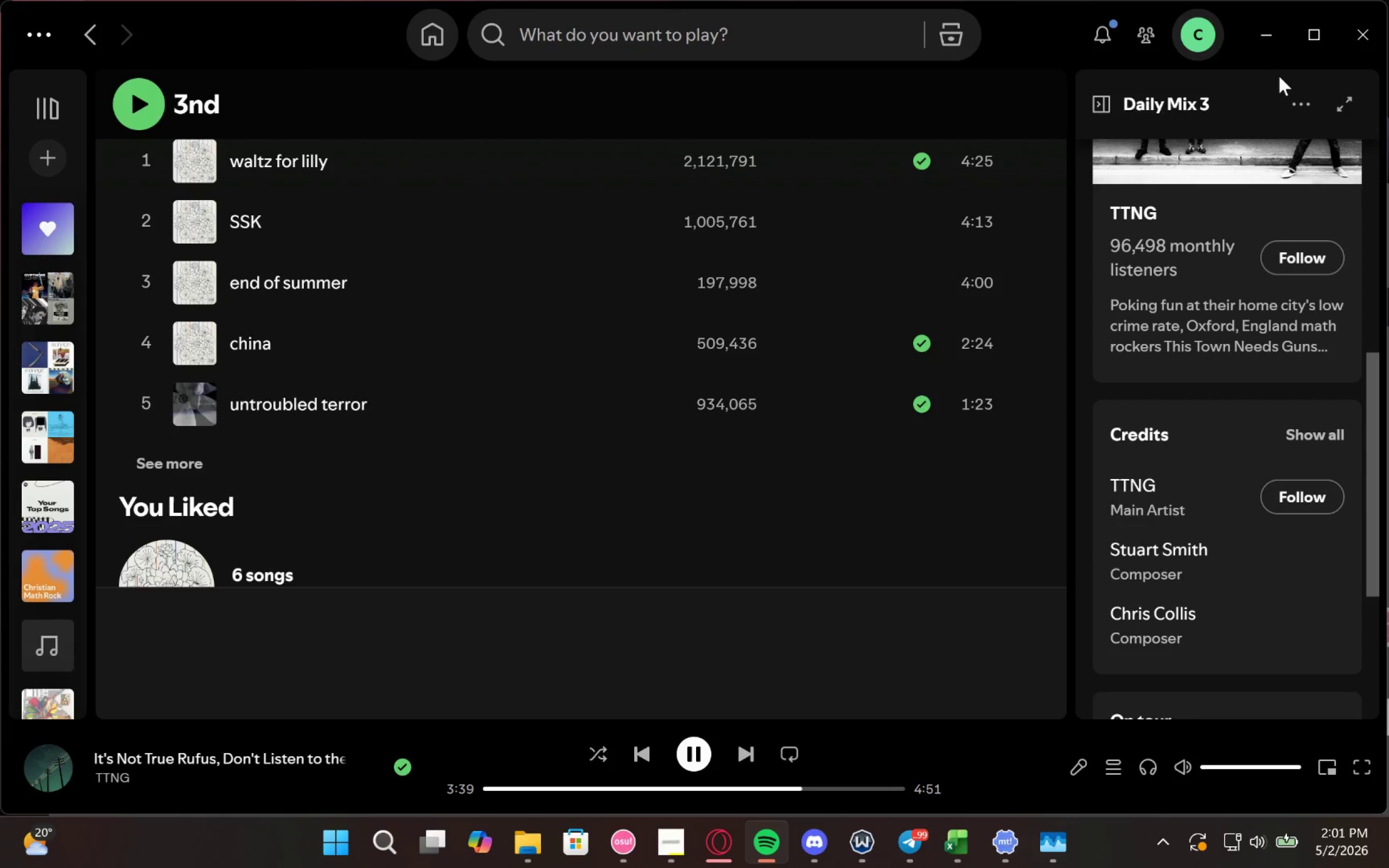 
left_click([1286, 54])
 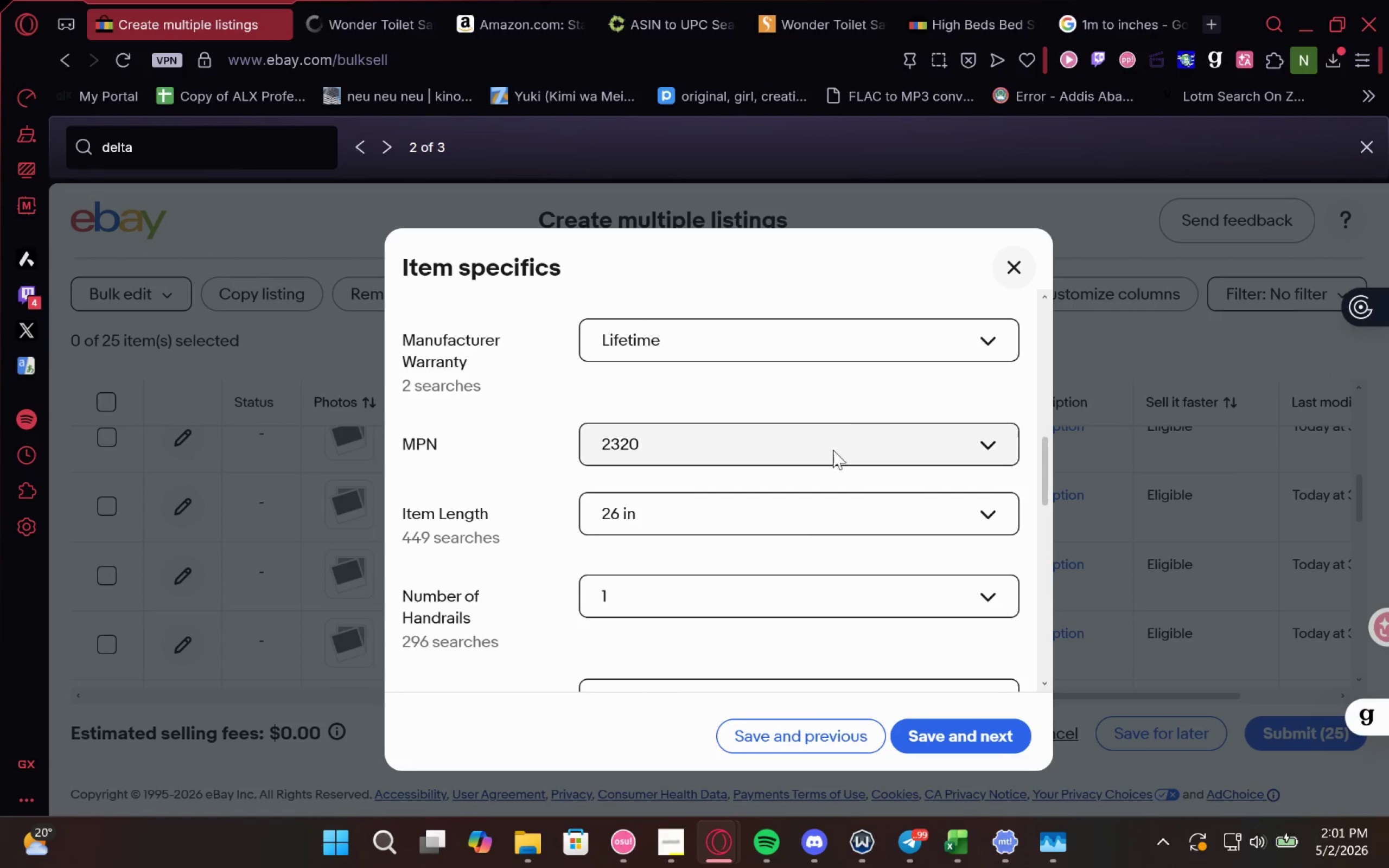 
scroll: coordinate [802, 539], scroll_direction: none, amount: 0.0
 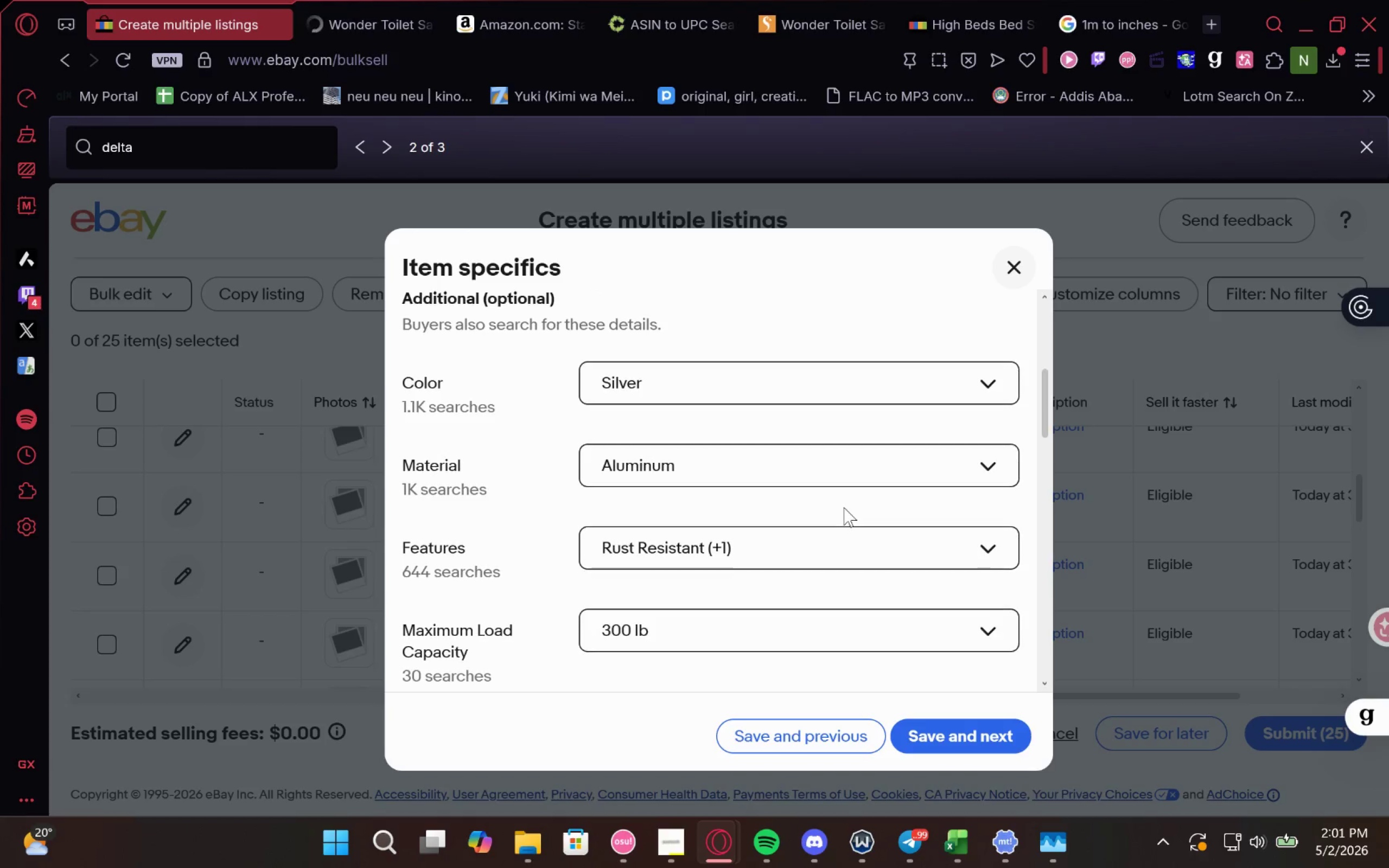 
left_click([336, 38])
 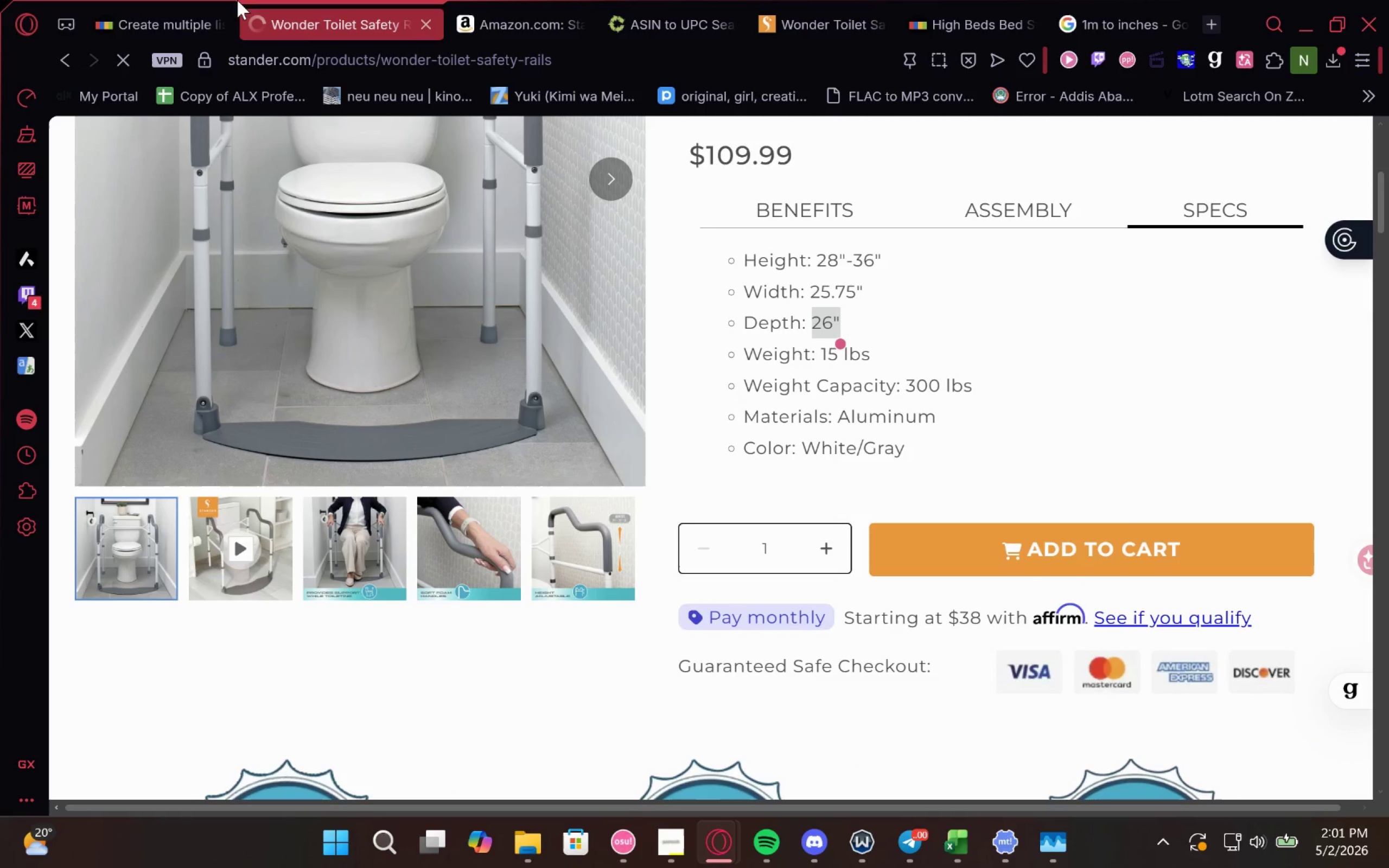 
left_click([164, 15])
 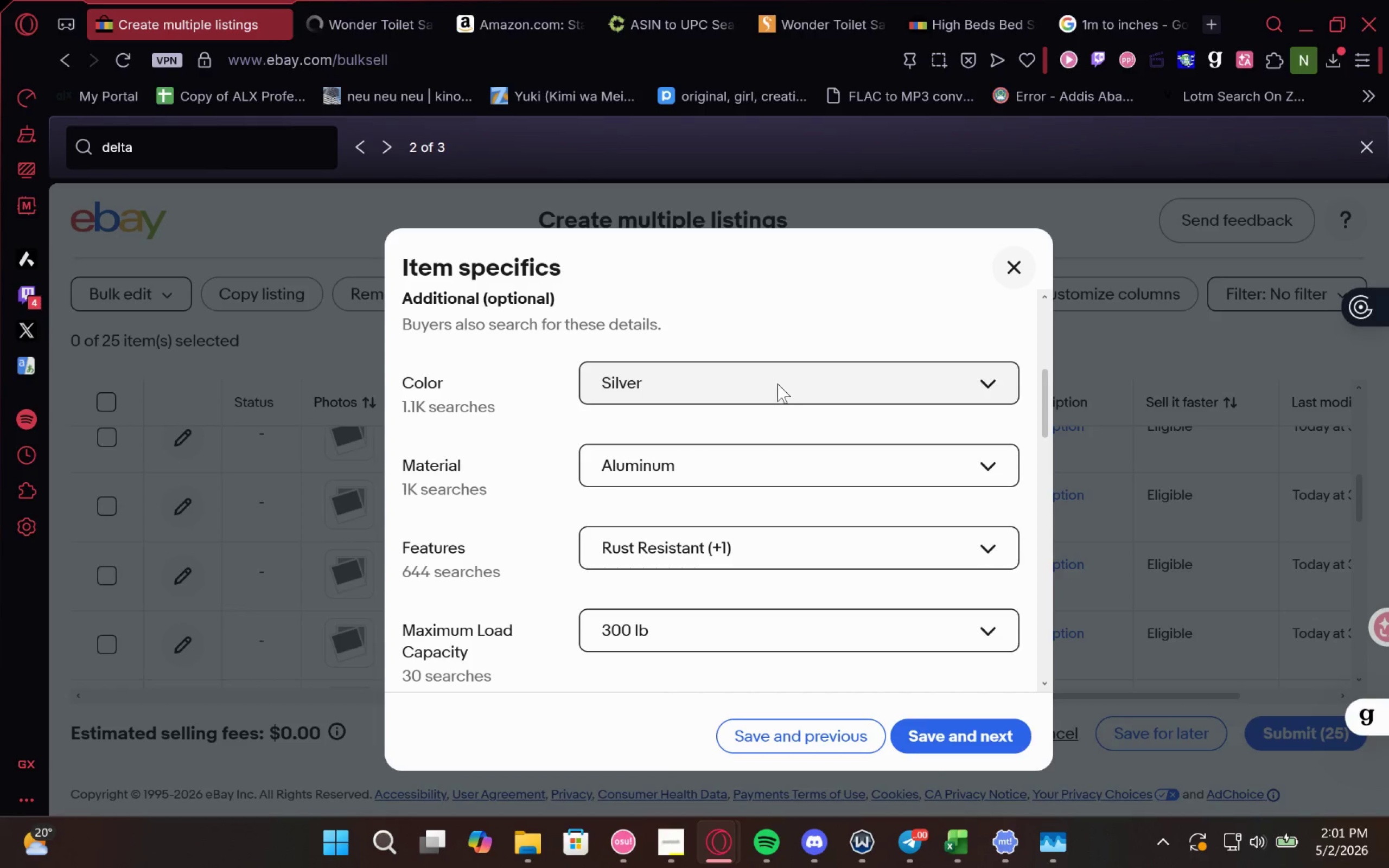 
left_click([778, 384])
 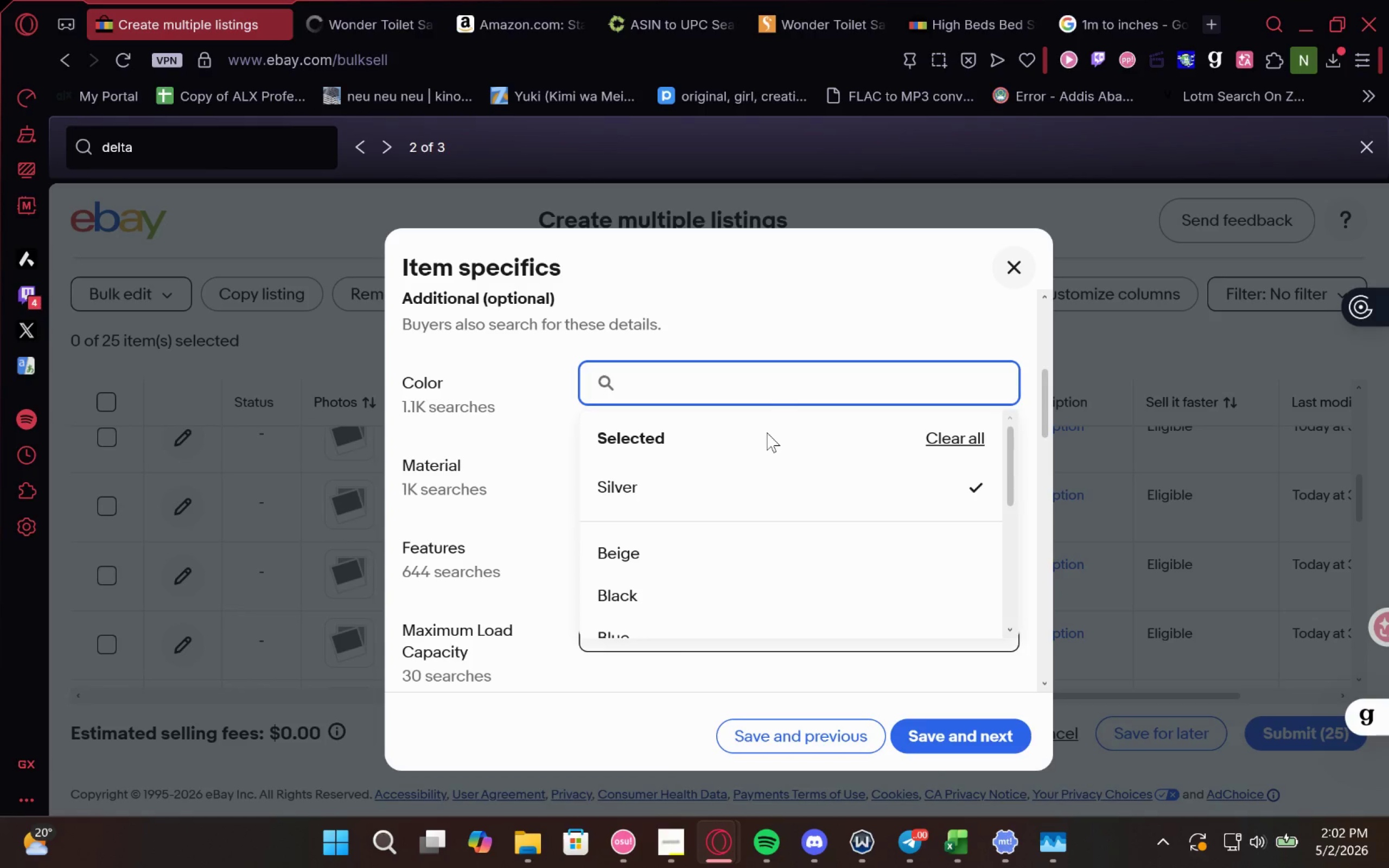 
type(whhite)
 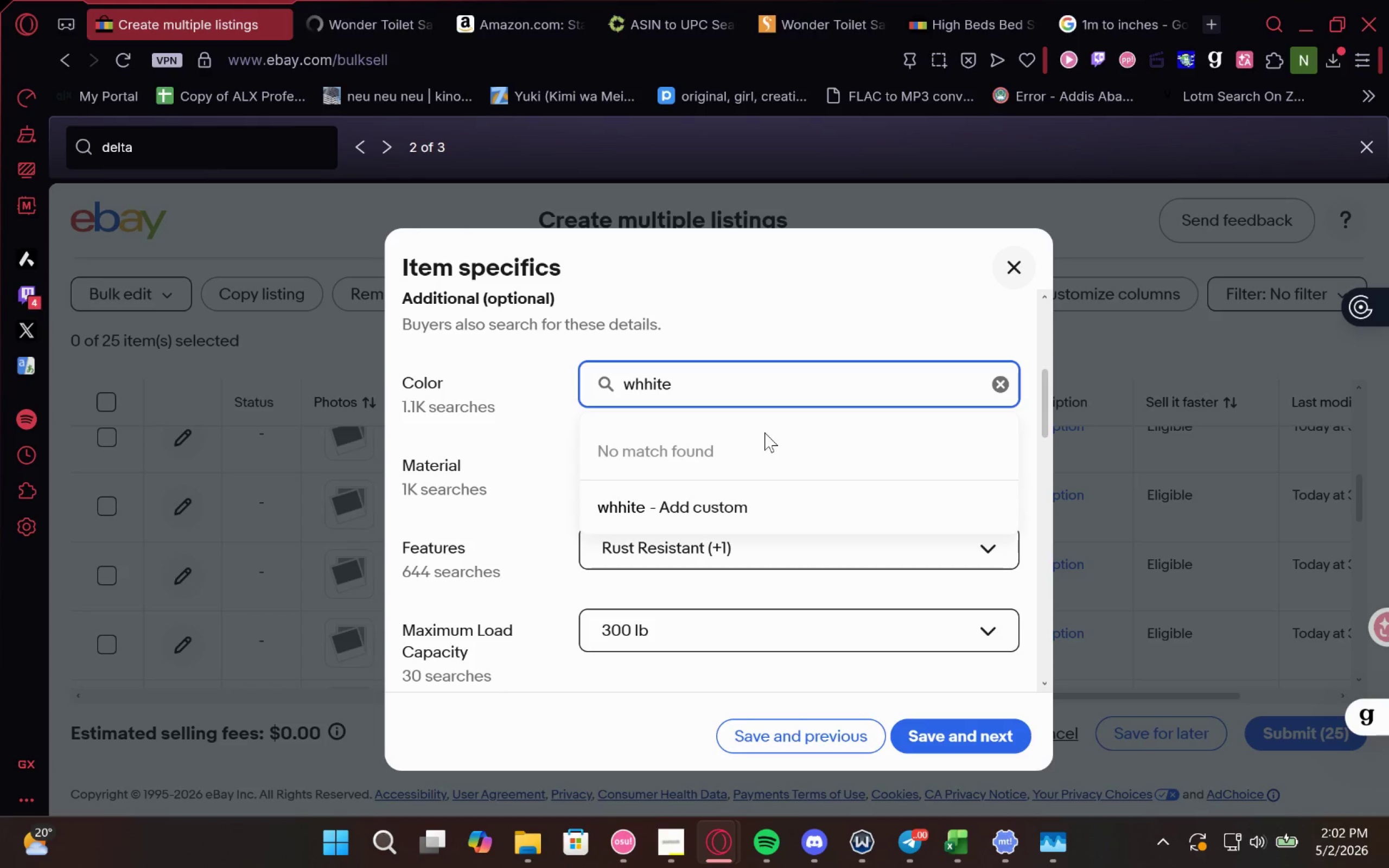 
key(ArrowLeft)
 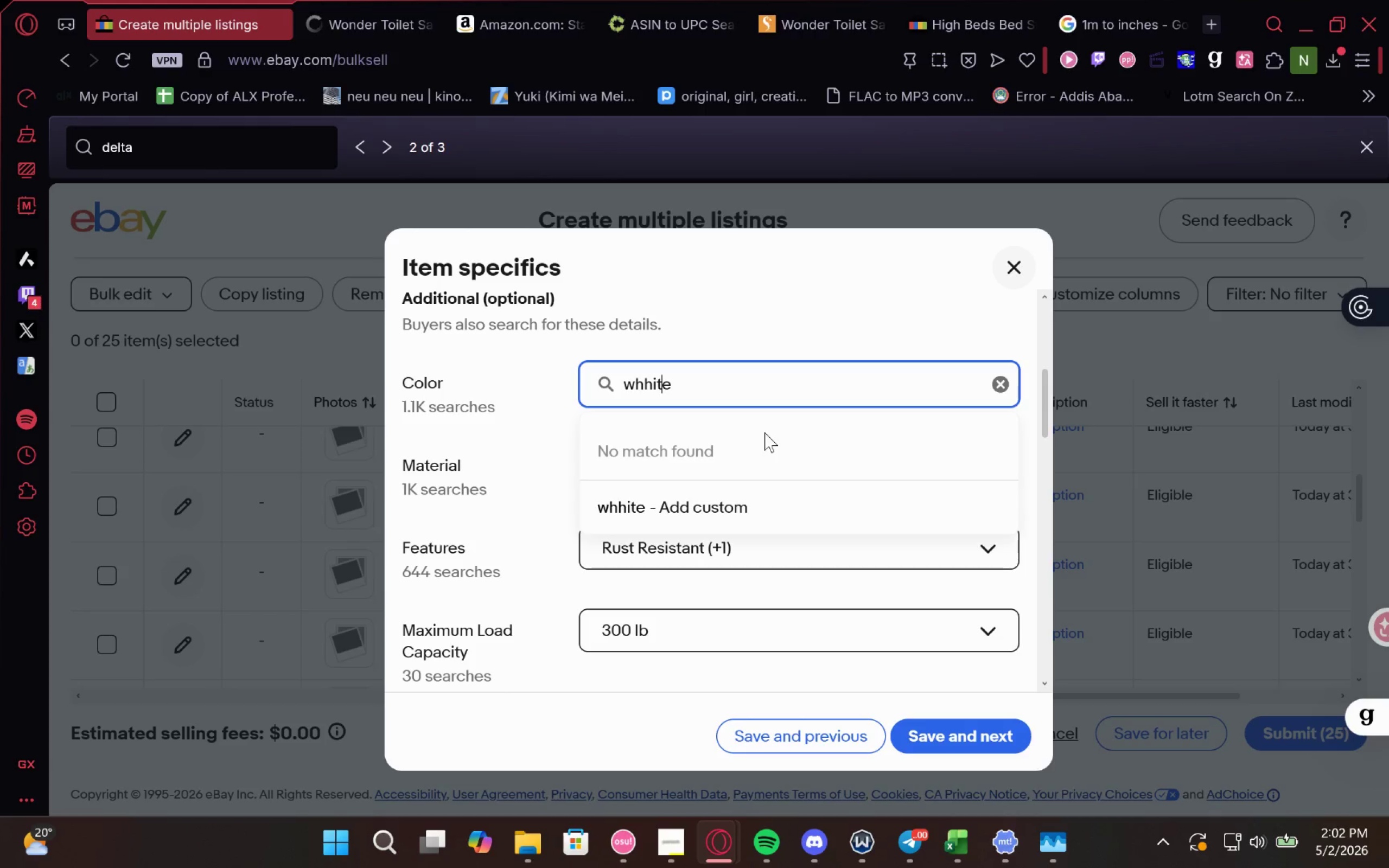 
key(ArrowLeft)
 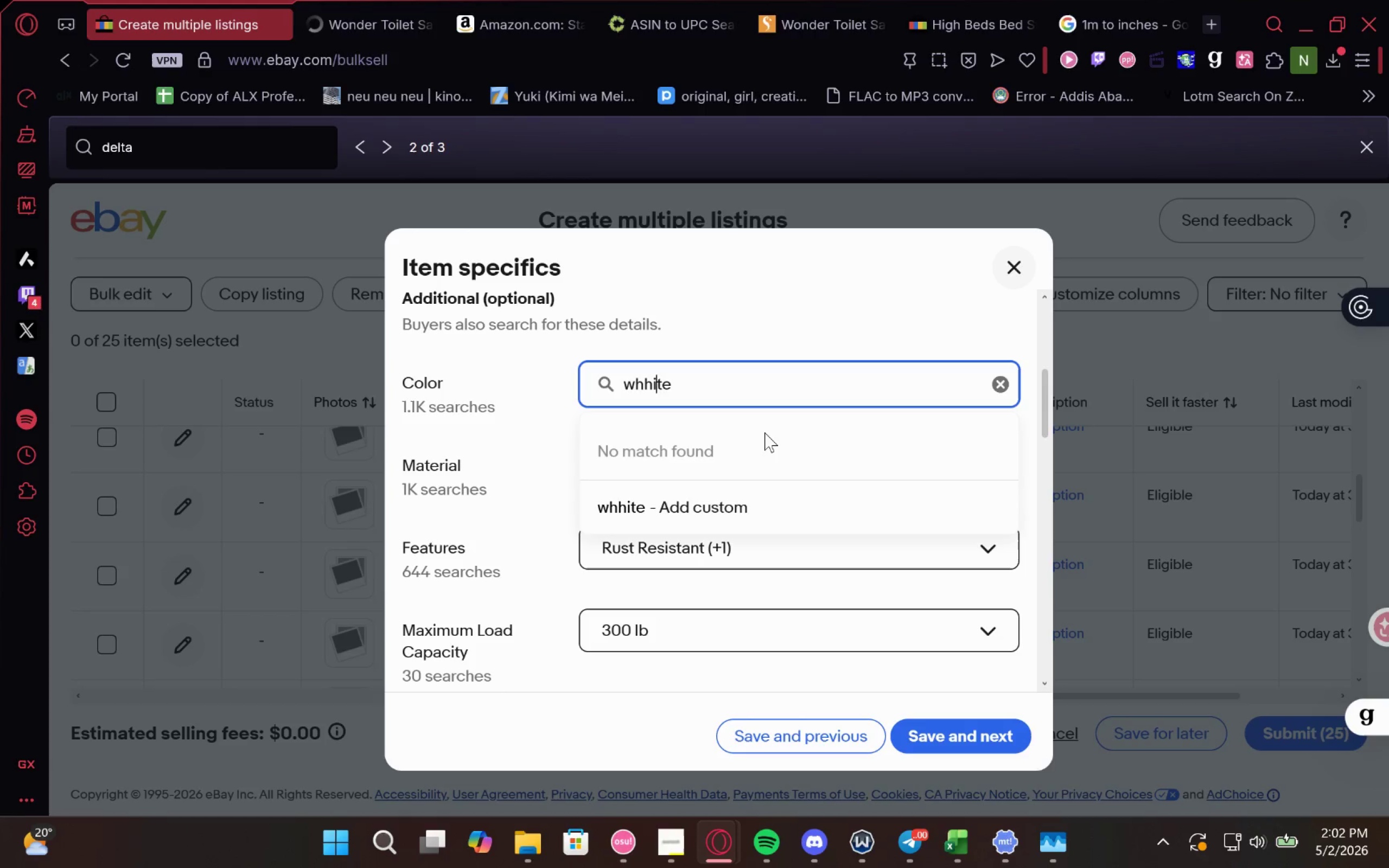 
key(ArrowLeft)
 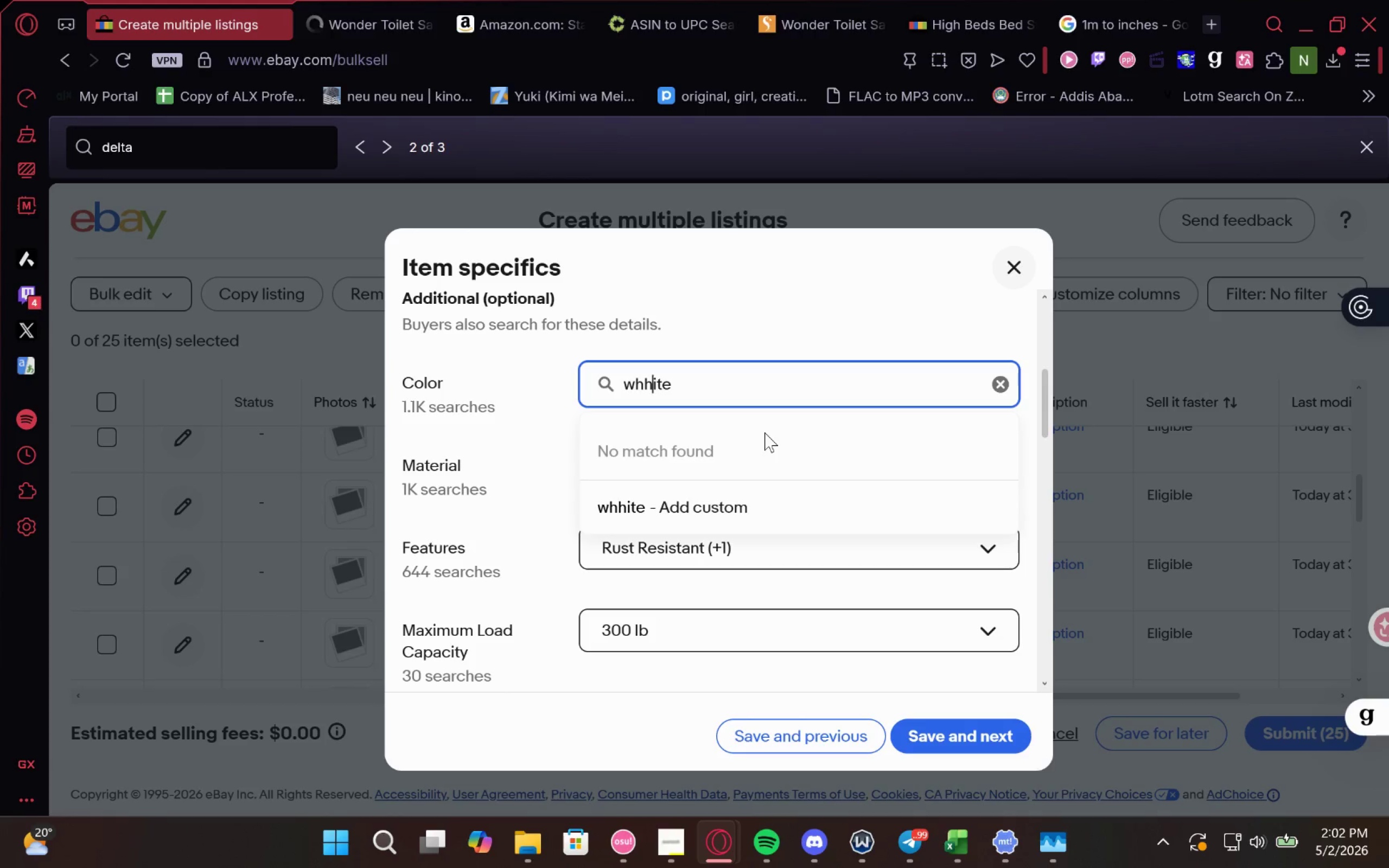 
key(Backspace)
 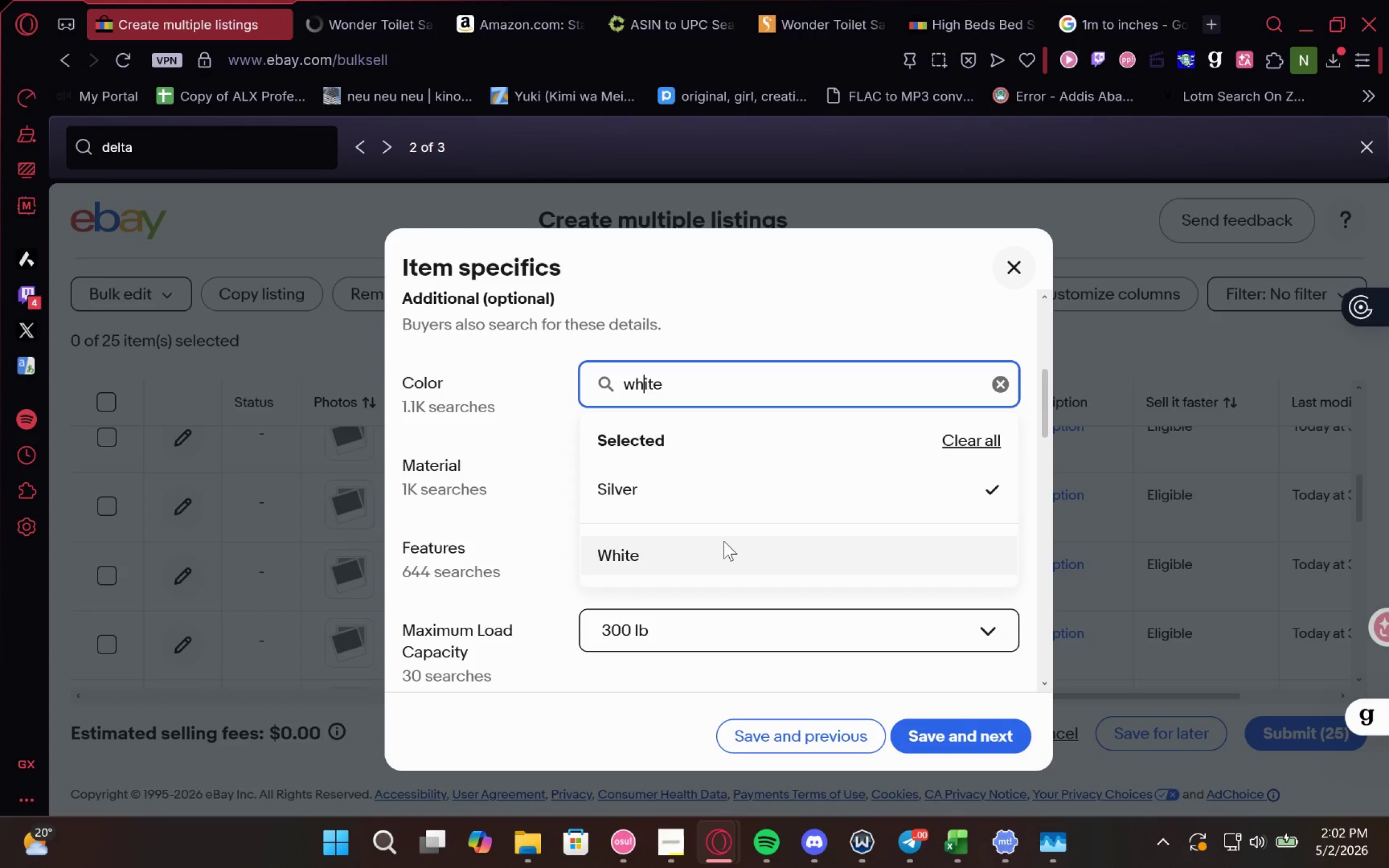 
left_click([724, 541])
 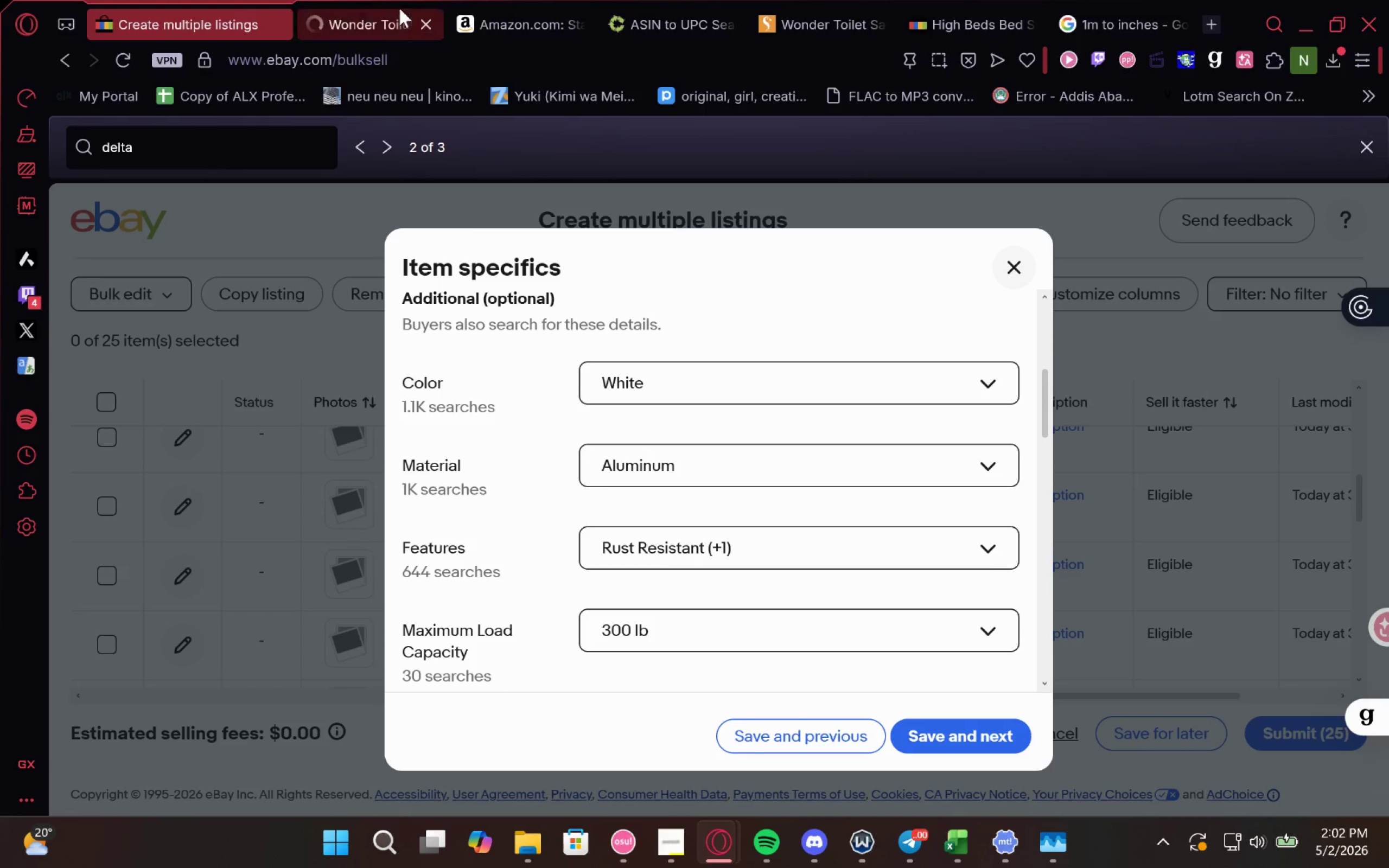 
left_click([355, 9])
 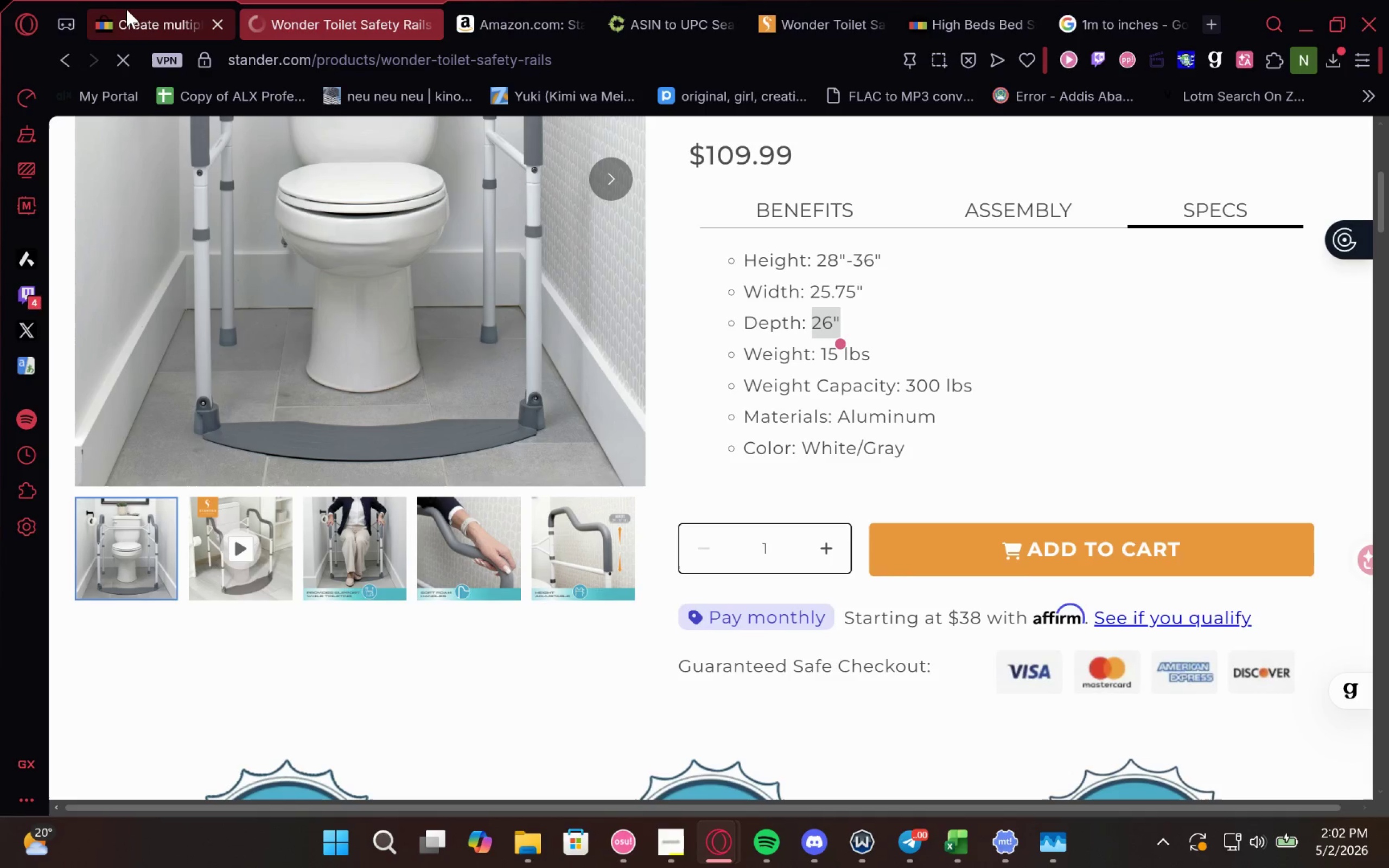 
left_click([126, 9])
 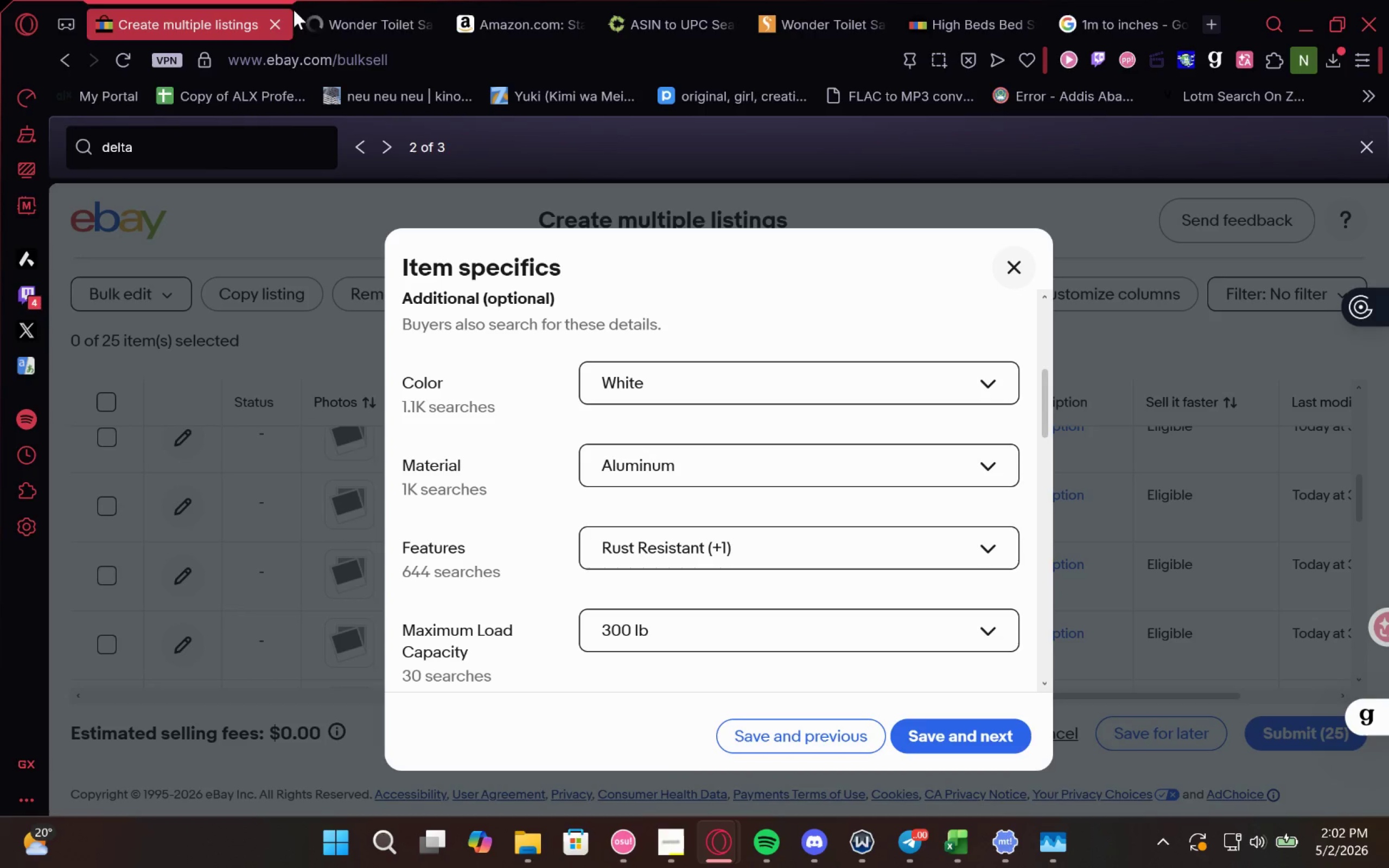 
left_click([342, 14])
 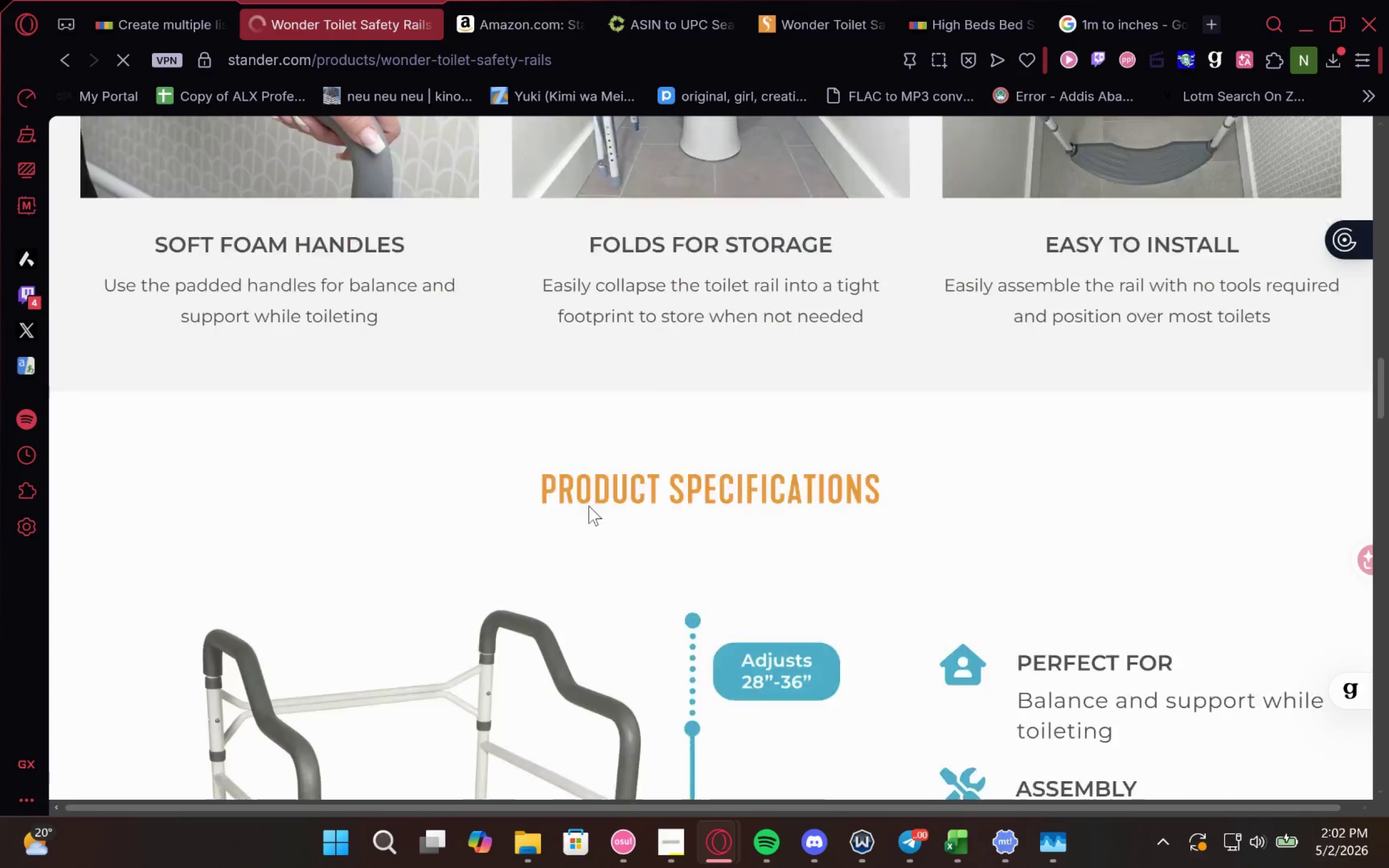 
wait(8.22)
 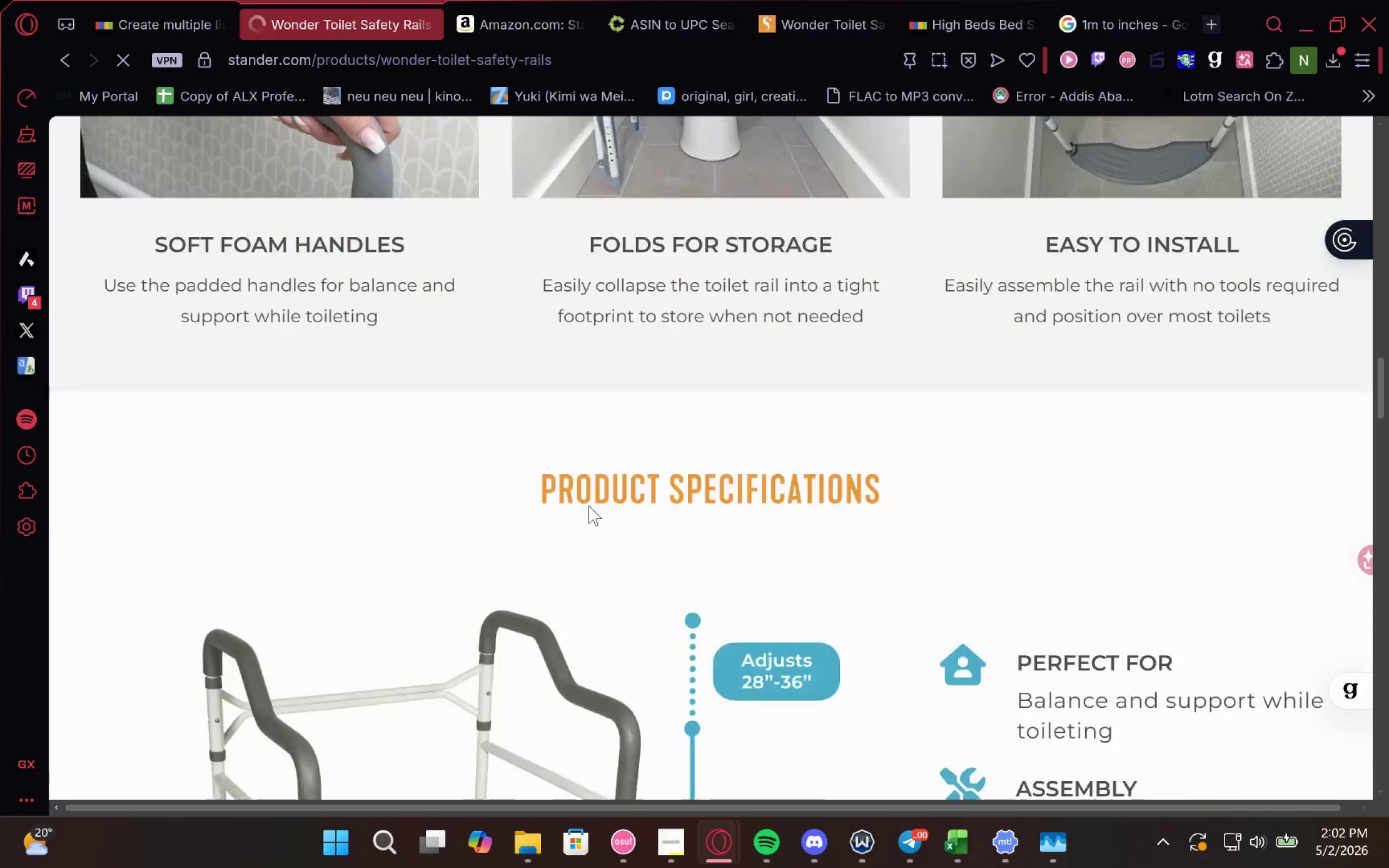 
left_click([422, 427])
 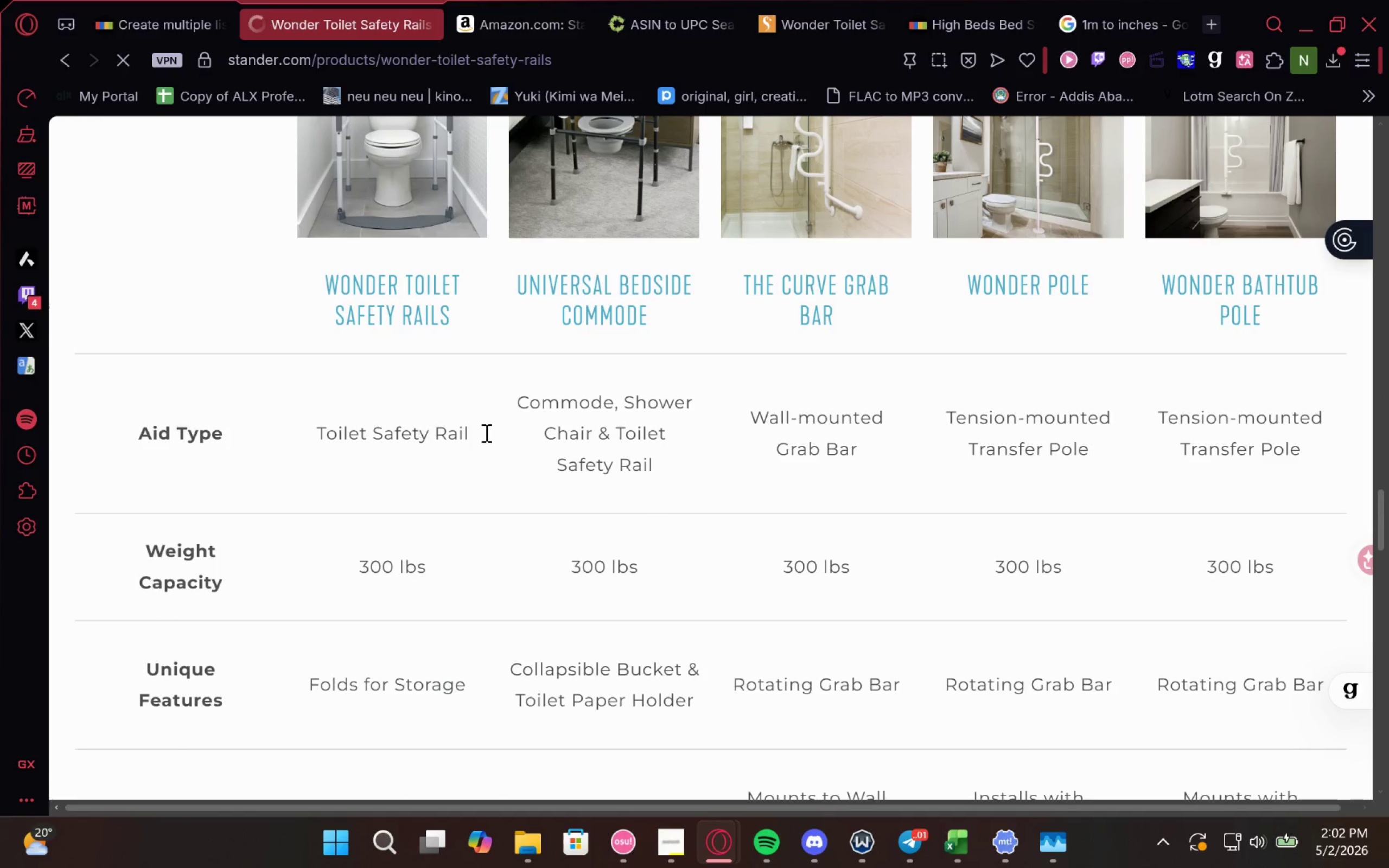 
mouse_move([600, 476])
 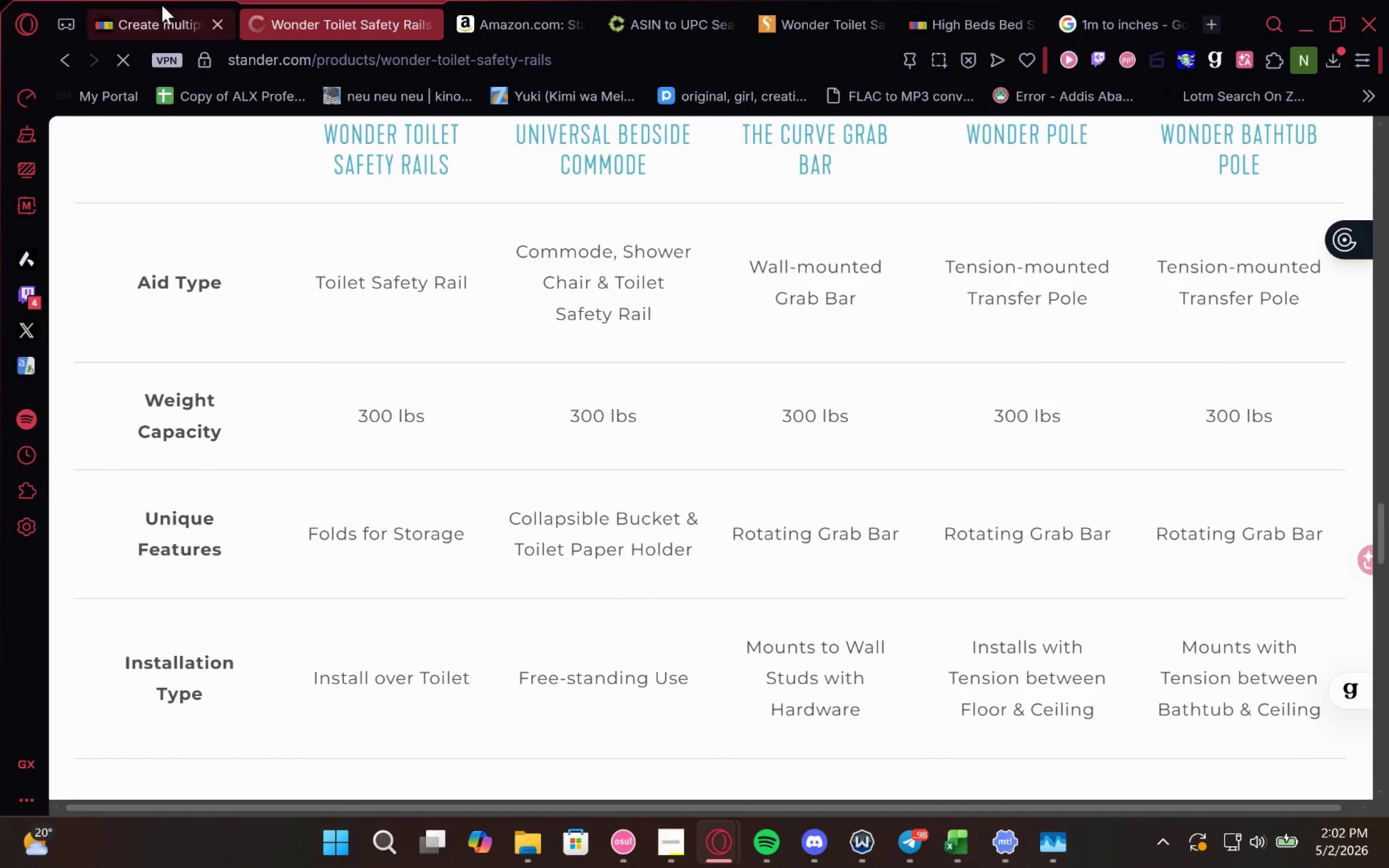 
left_click([159, 8])
 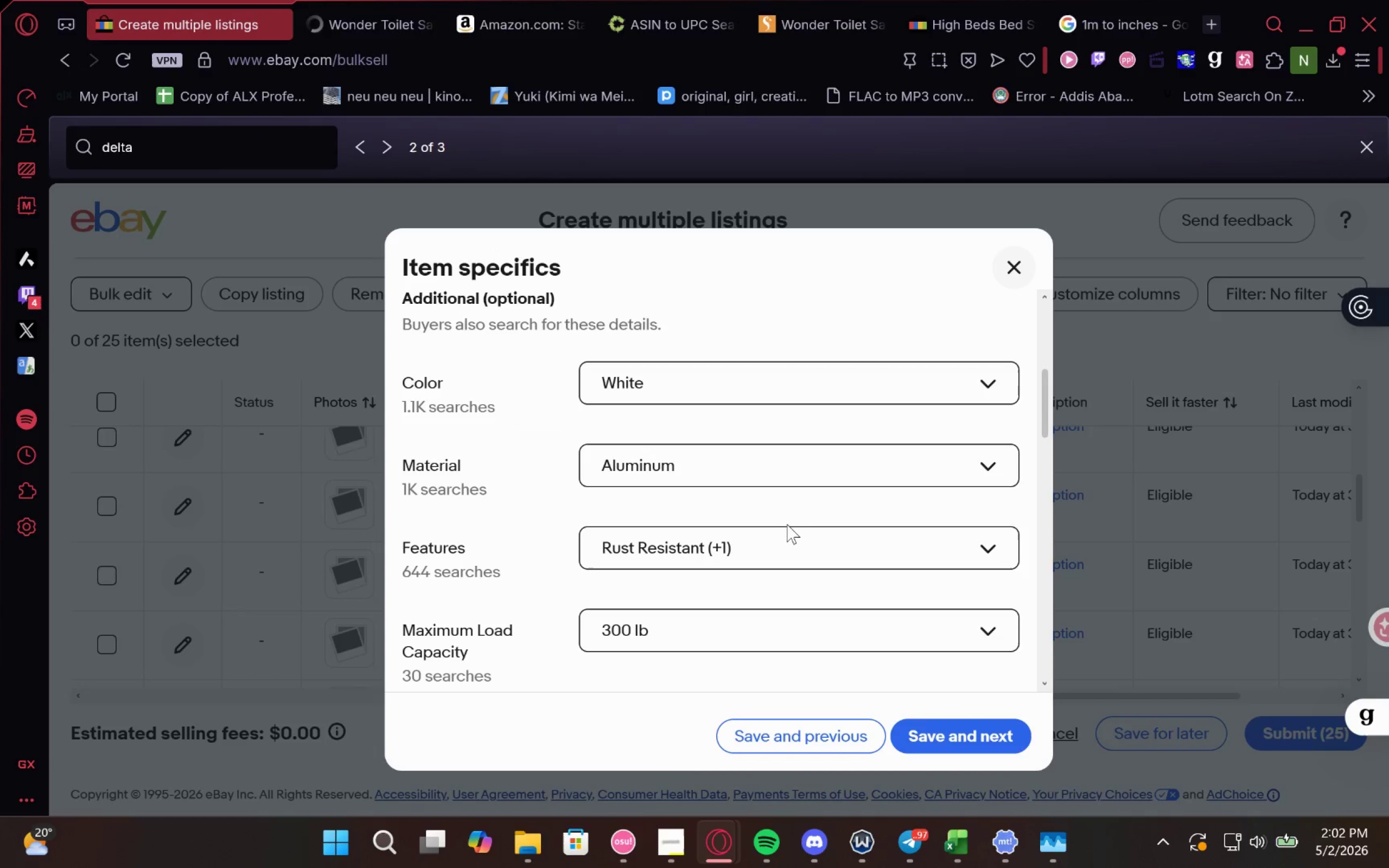 
left_click([781, 540])
 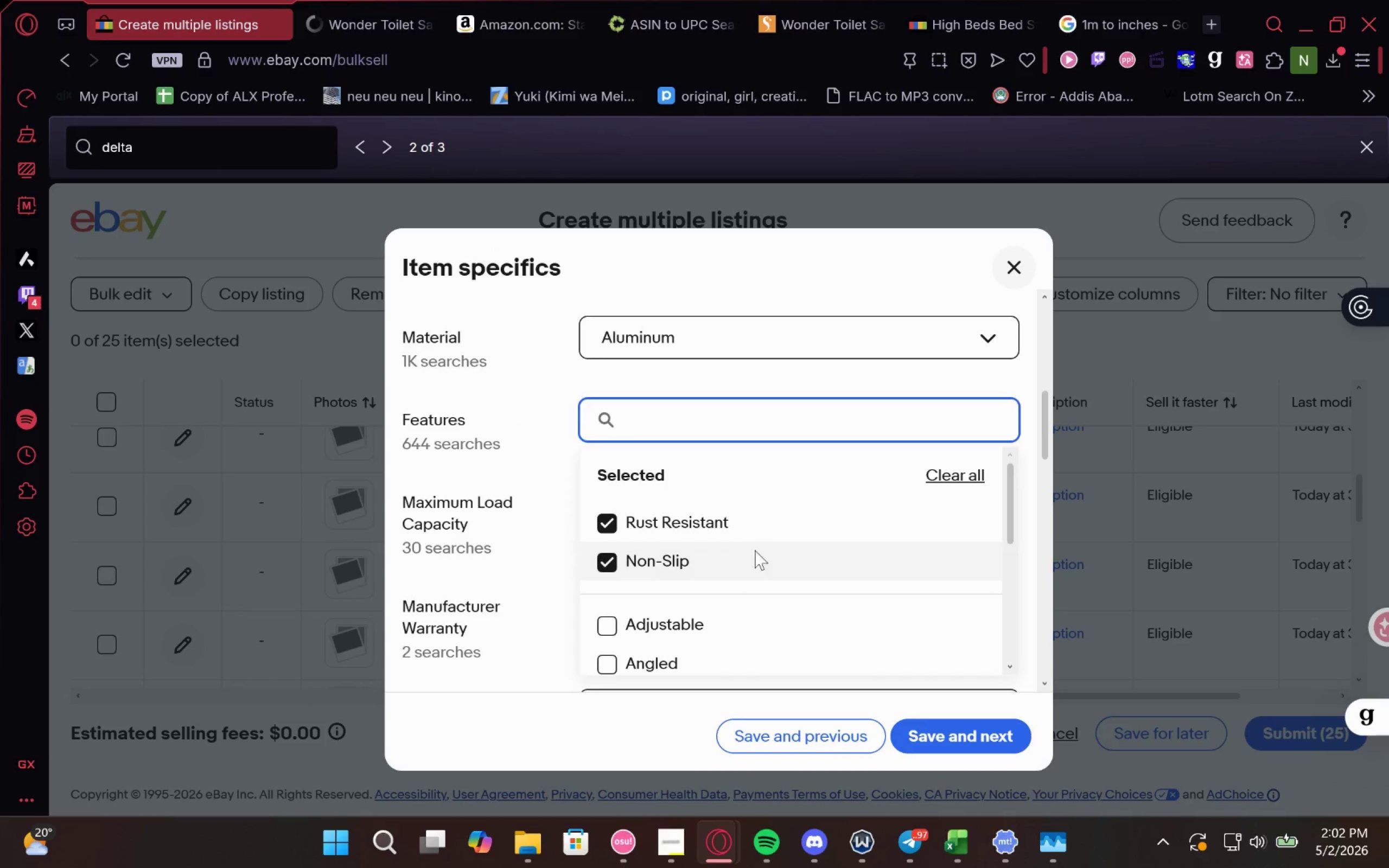 
left_click([745, 559])
 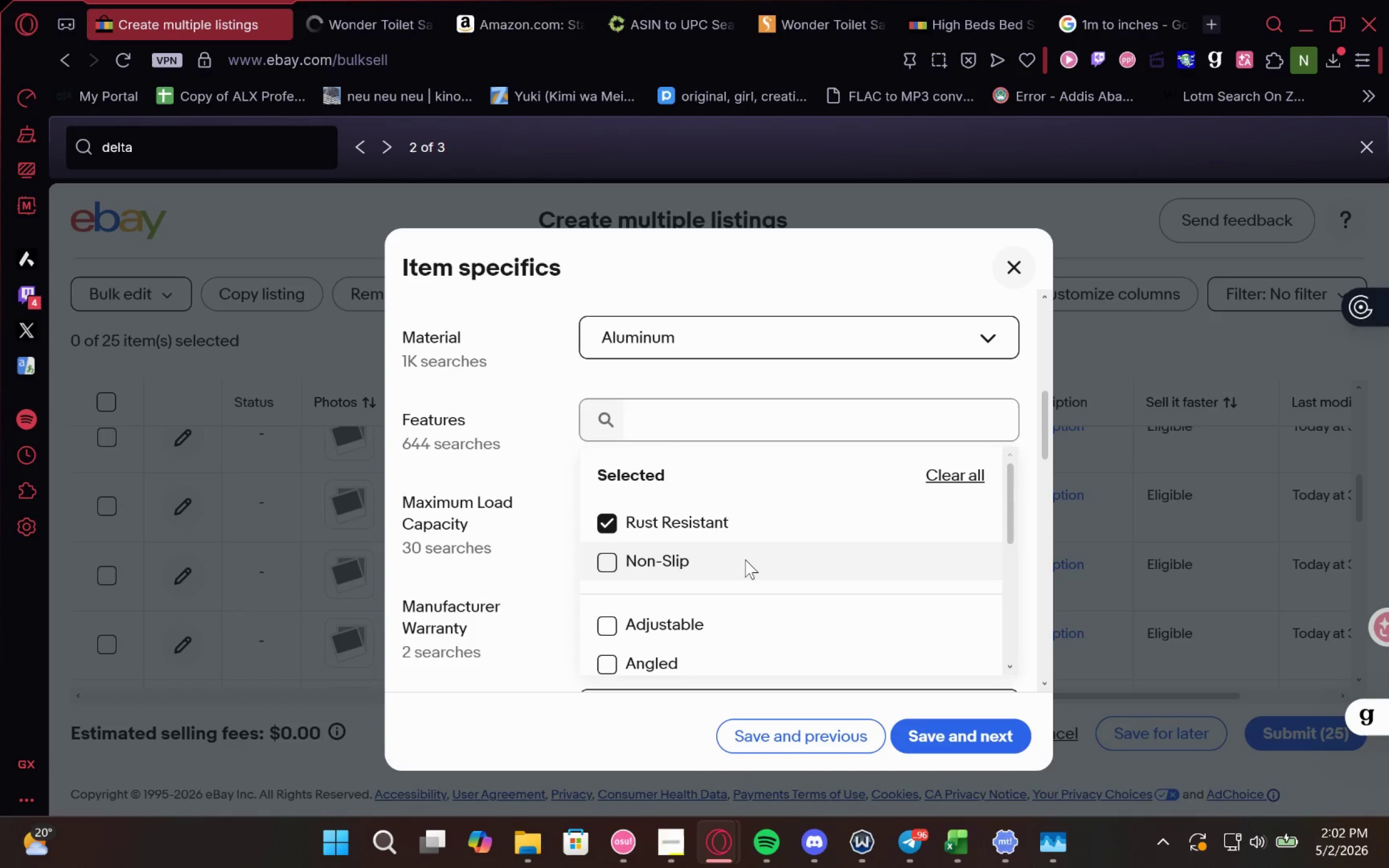 
mouse_move([748, 555])
 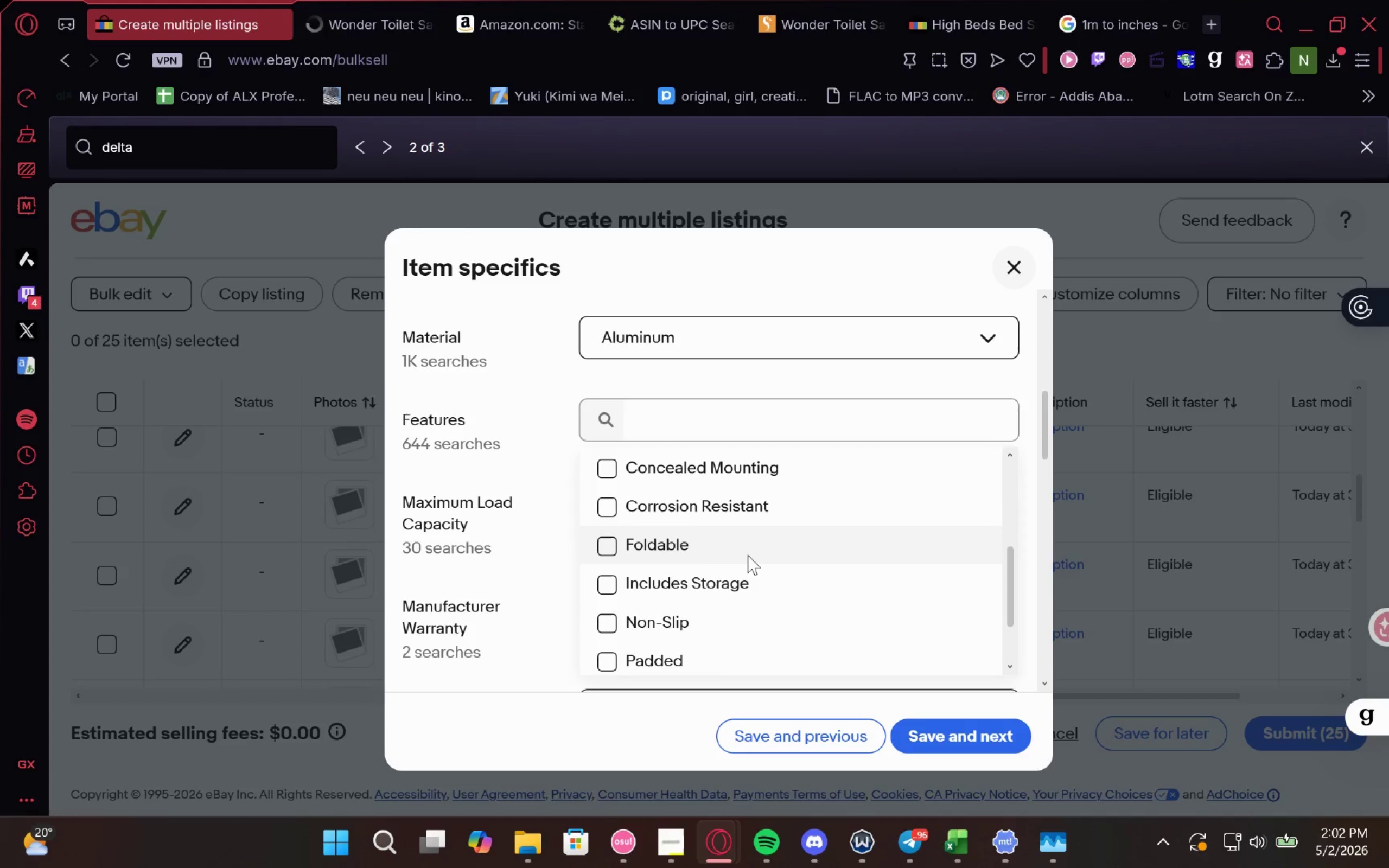 
left_click([748, 555])
 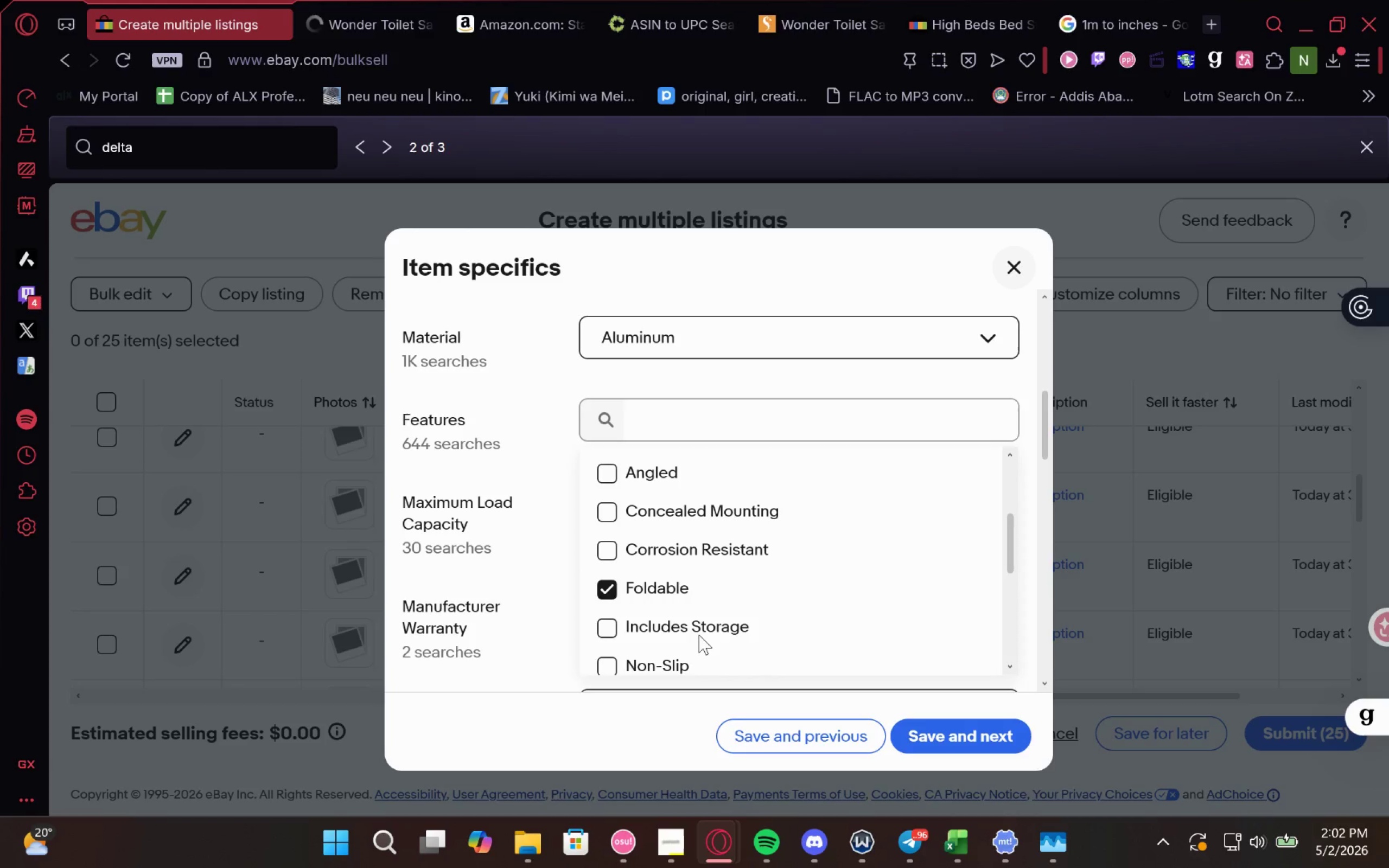 
wait(5.22)
 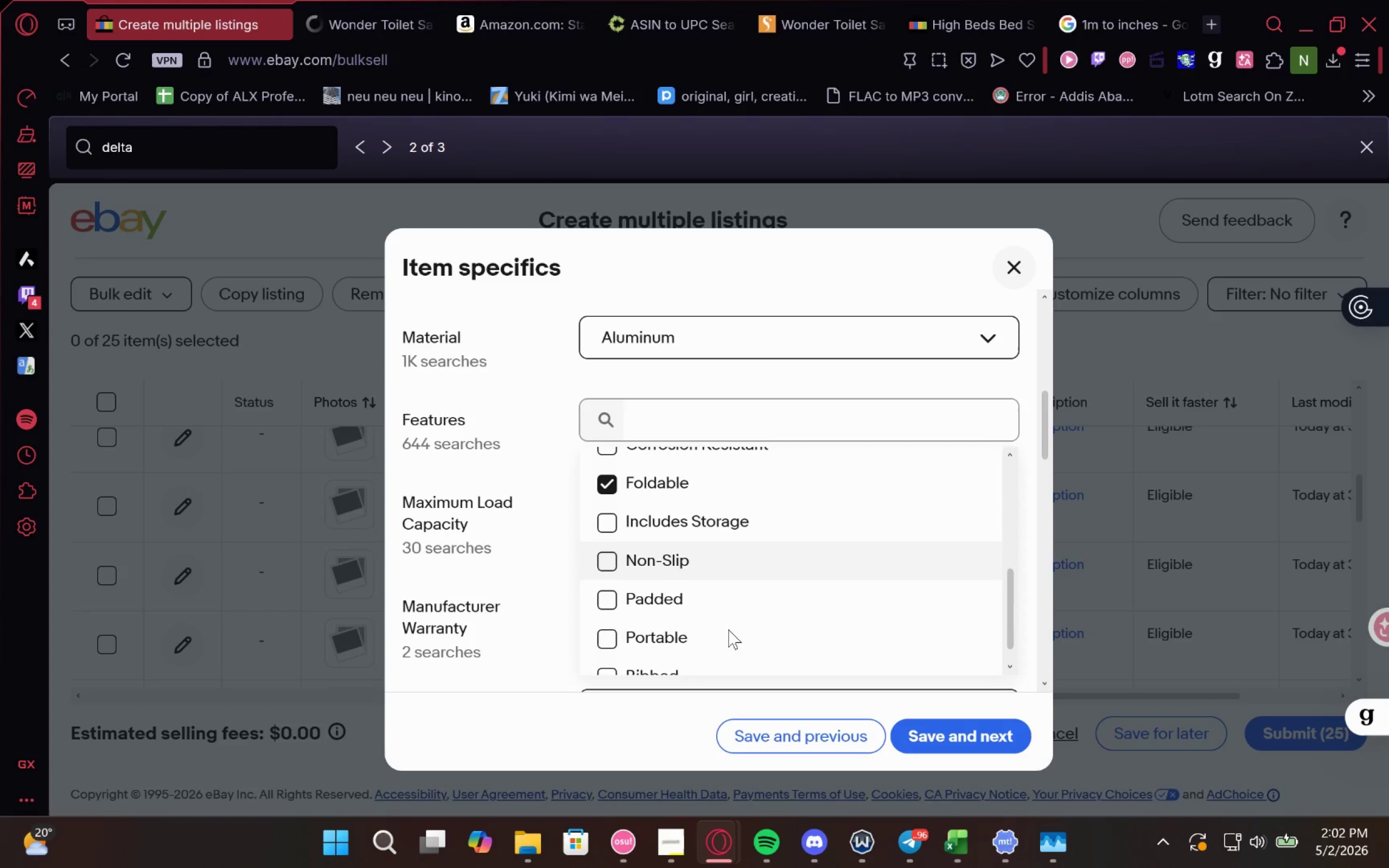 
left_click([525, 554])
 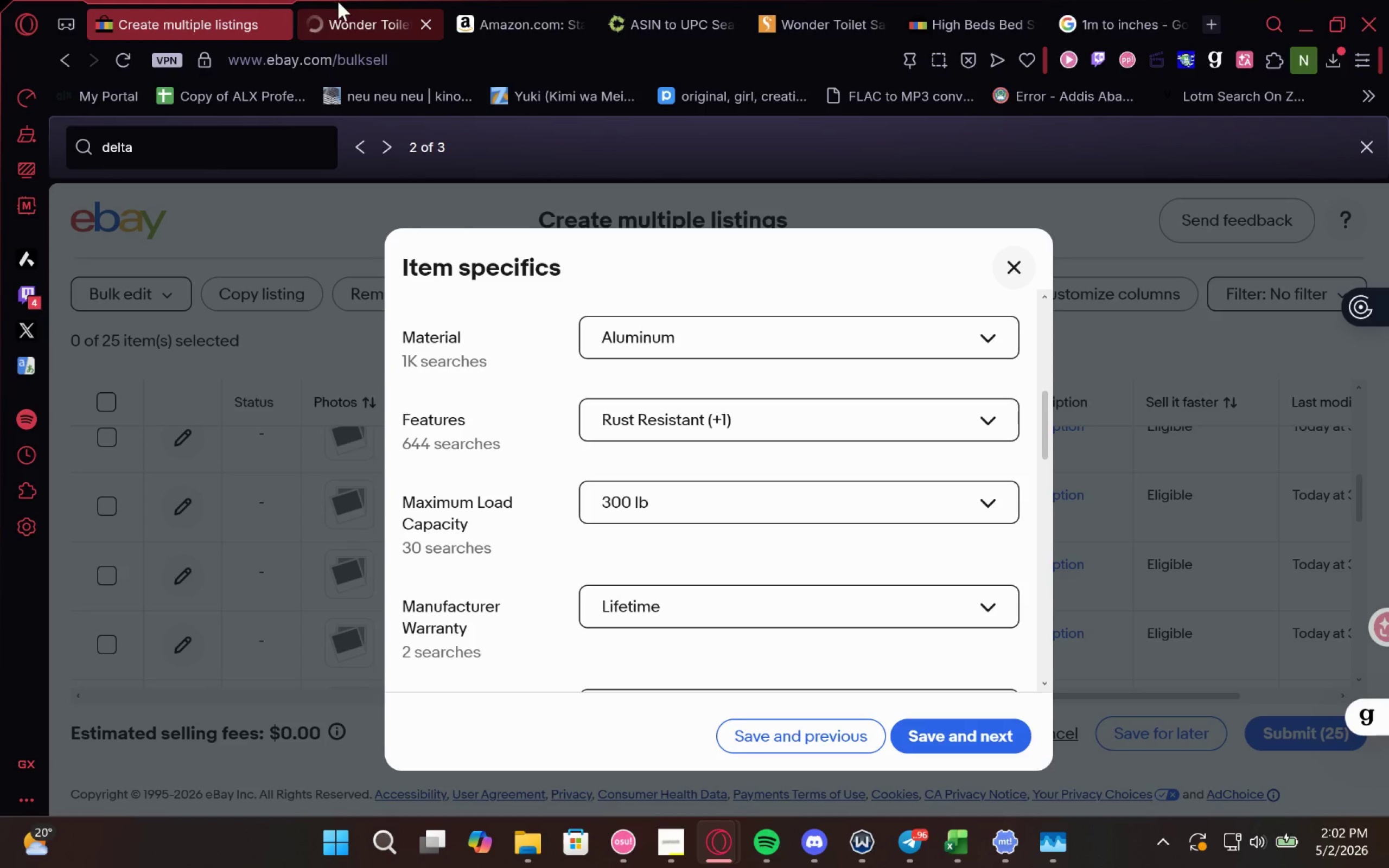 
left_click_drag(start_coordinate=[338, 2], to_coordinate=[186, 0])
 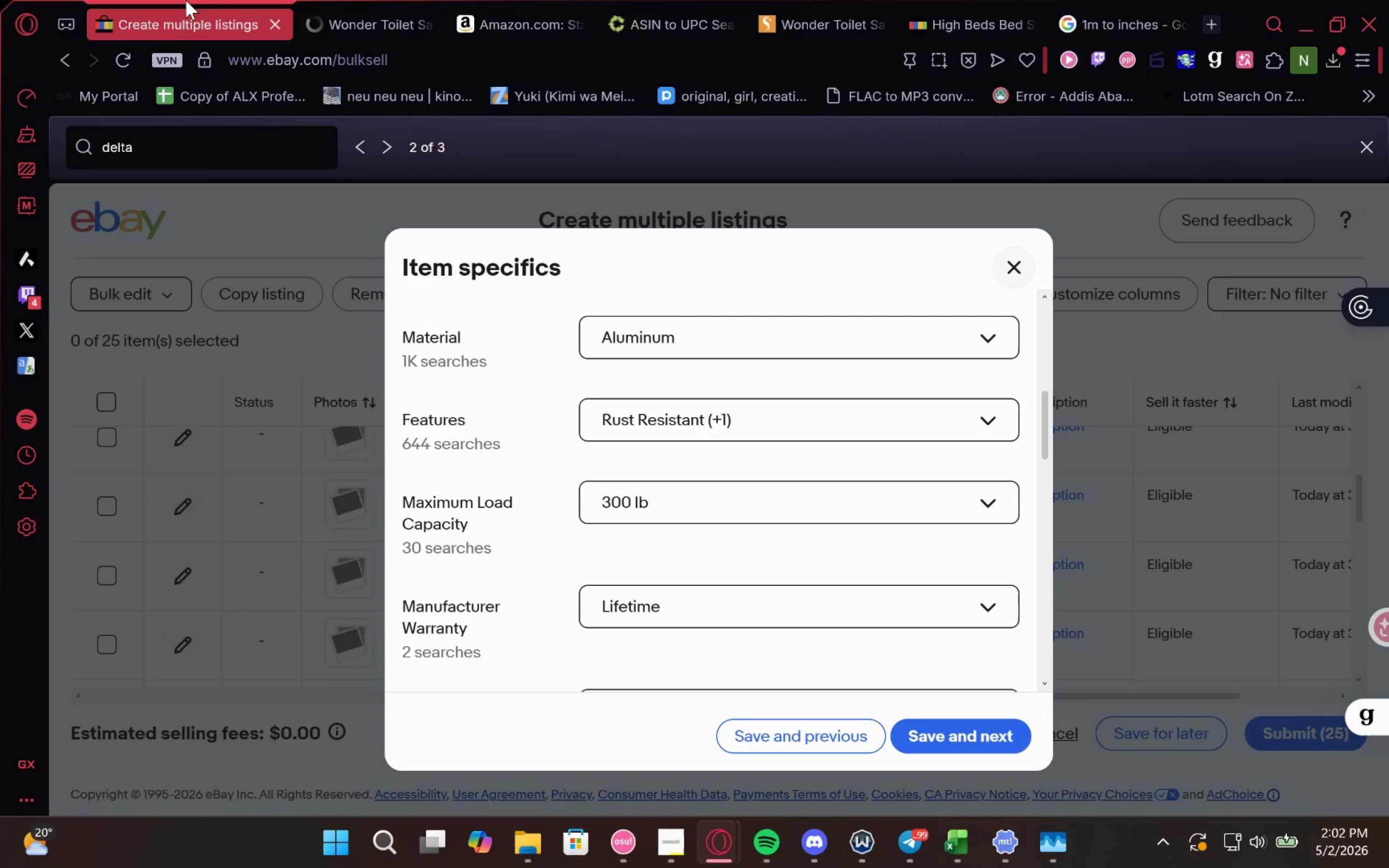 
left_click([186, 0])
 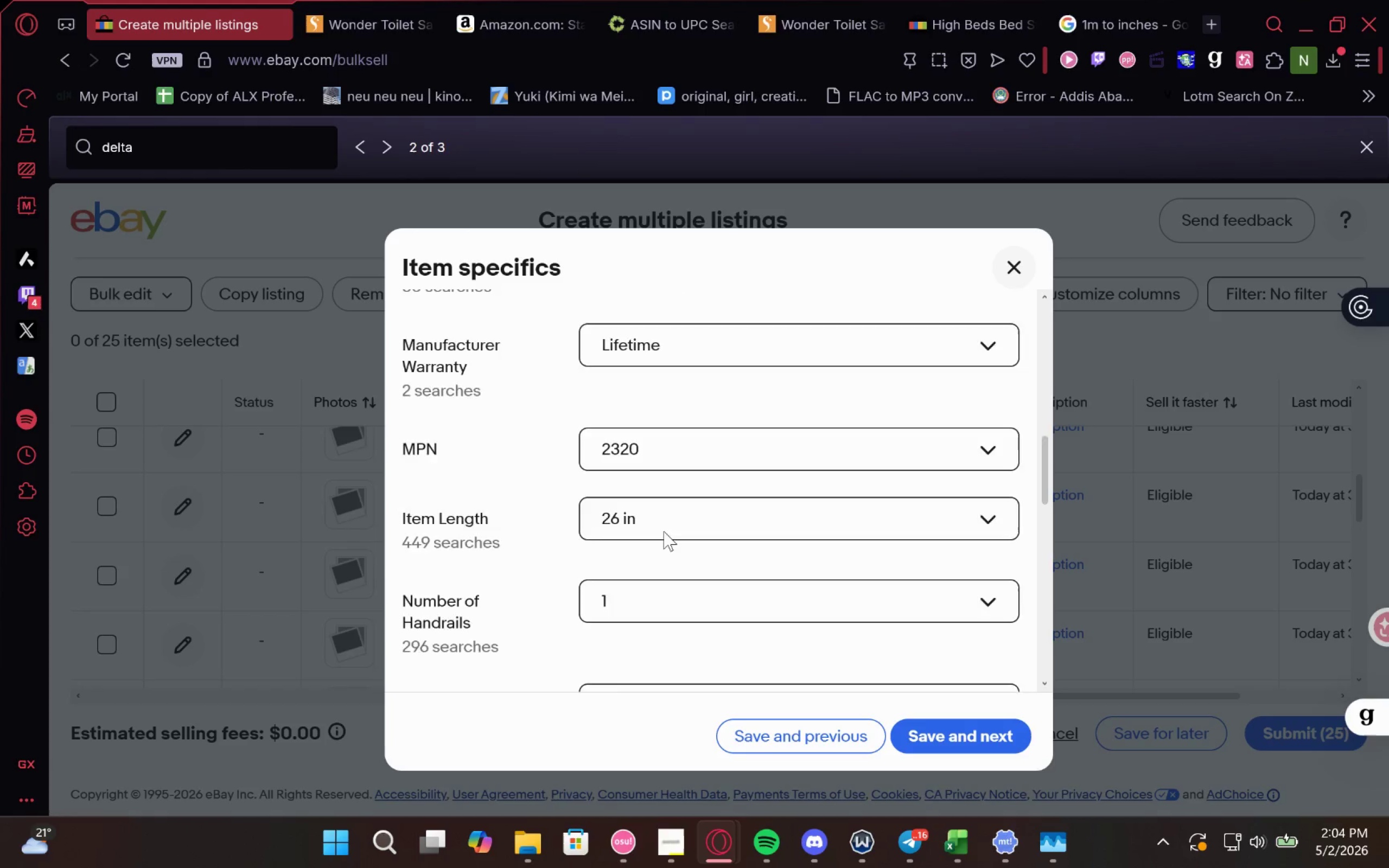 
wait(80.75)
 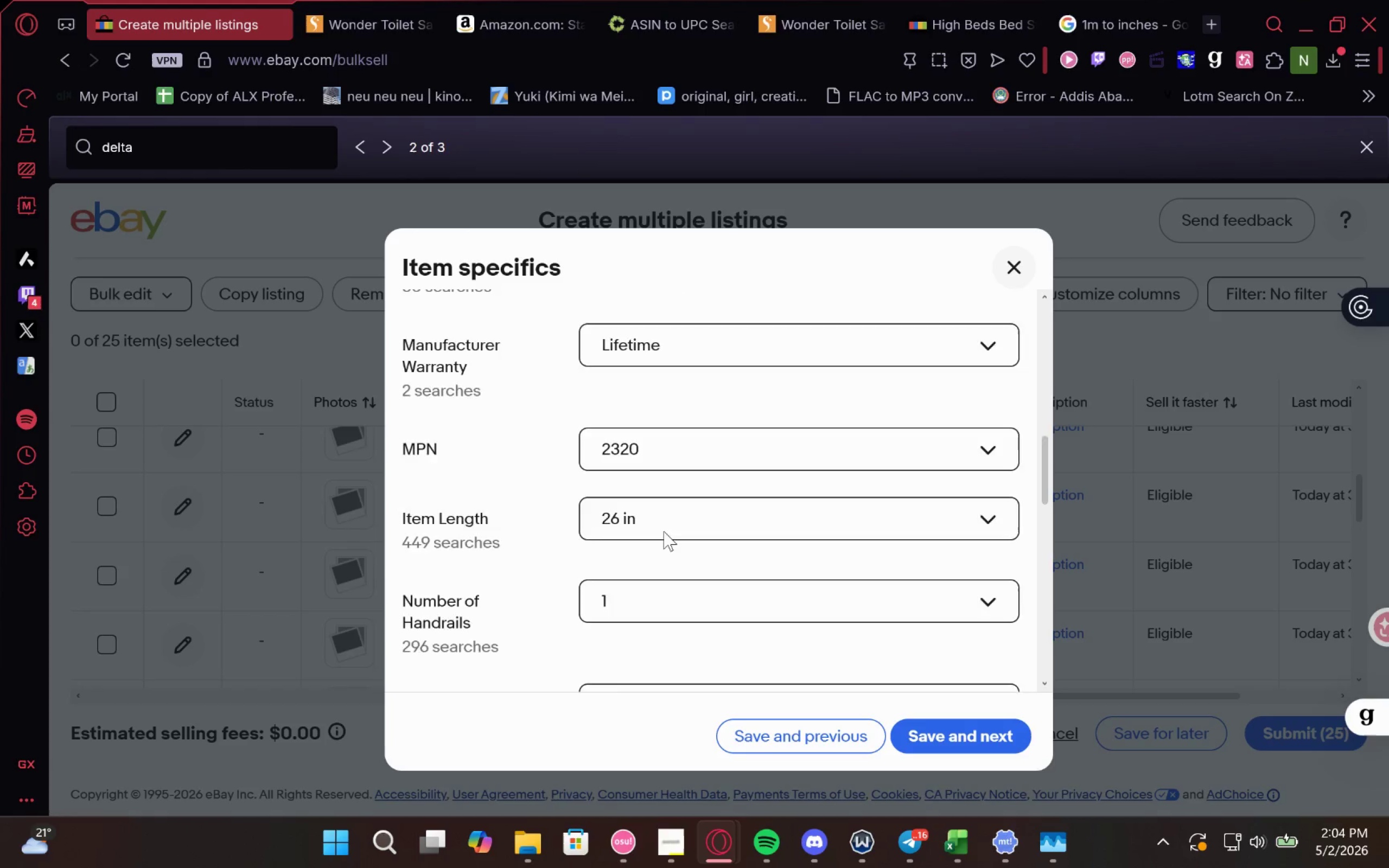 
left_click([631, 398])
 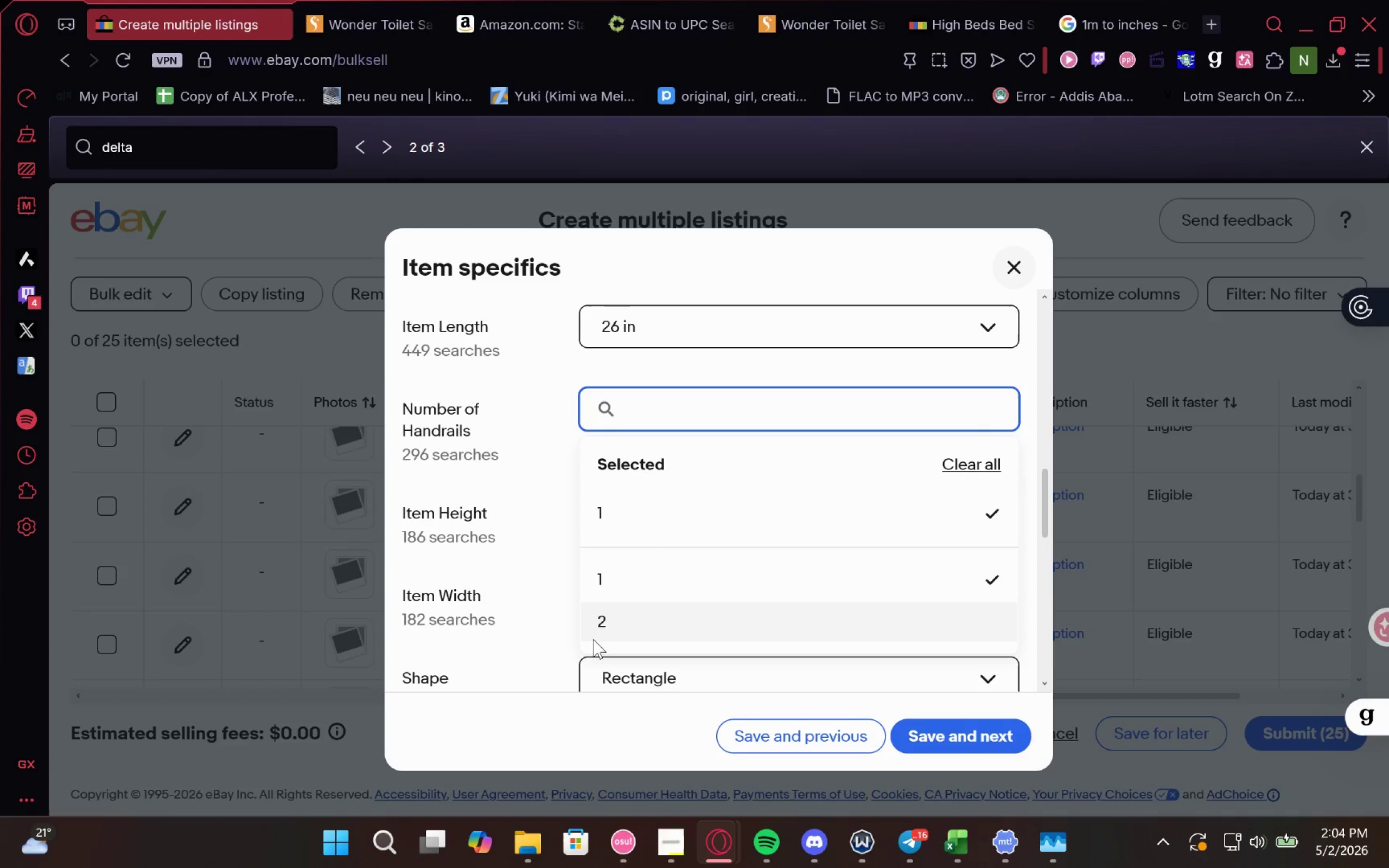 
left_click([596, 637])
 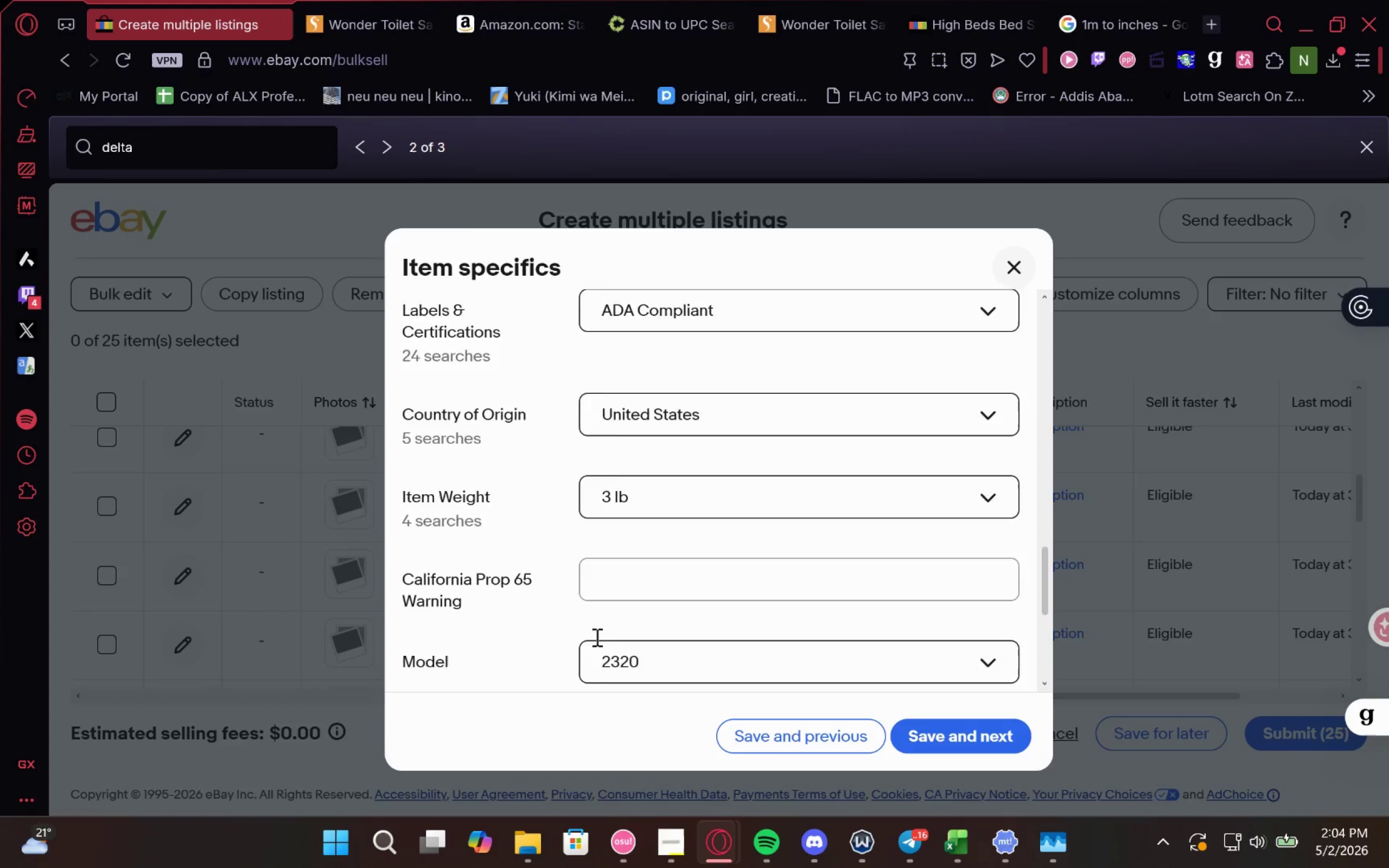 
wait(5.09)
 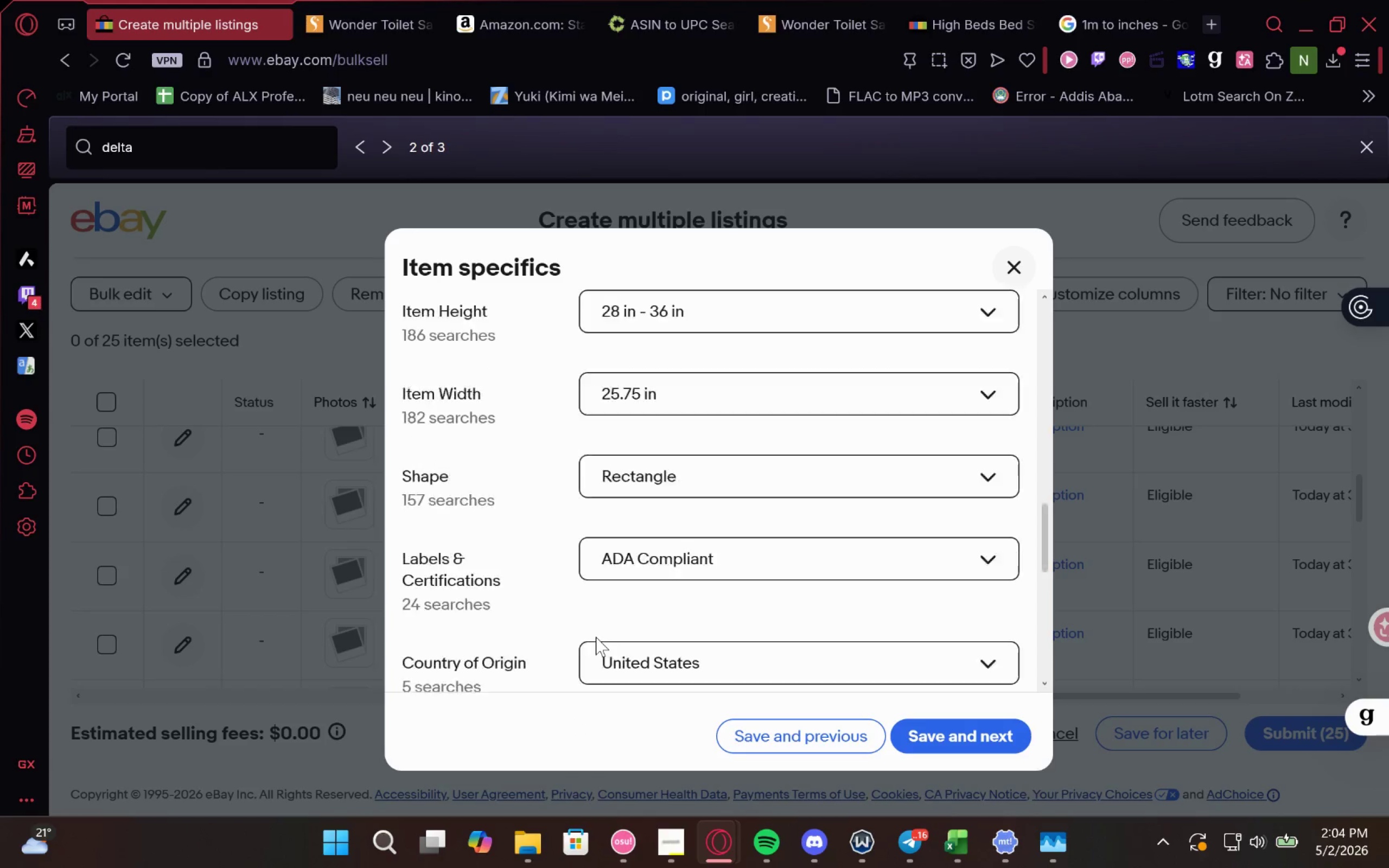 
left_click([383, 7])
 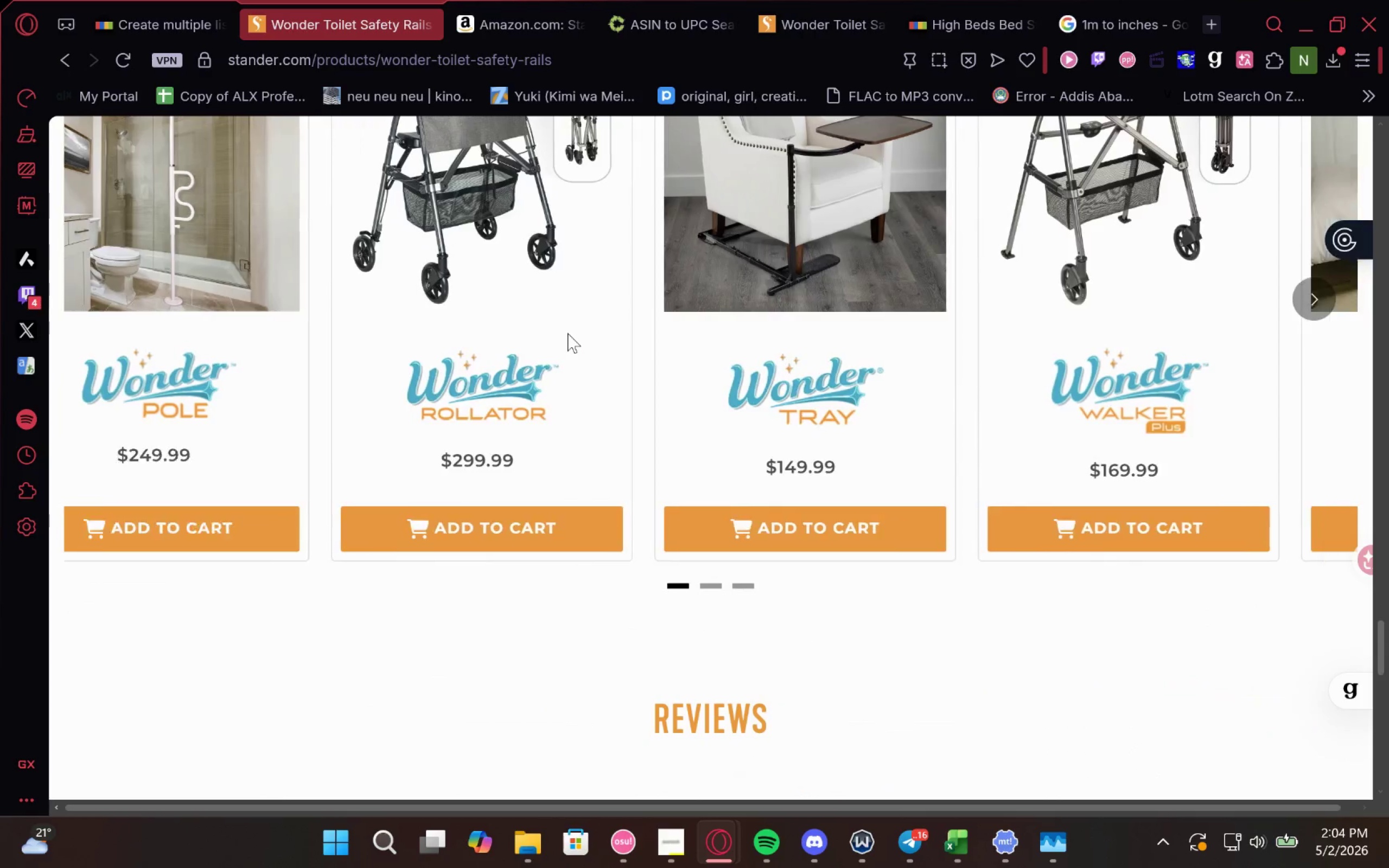 
left_click([488, 13])
 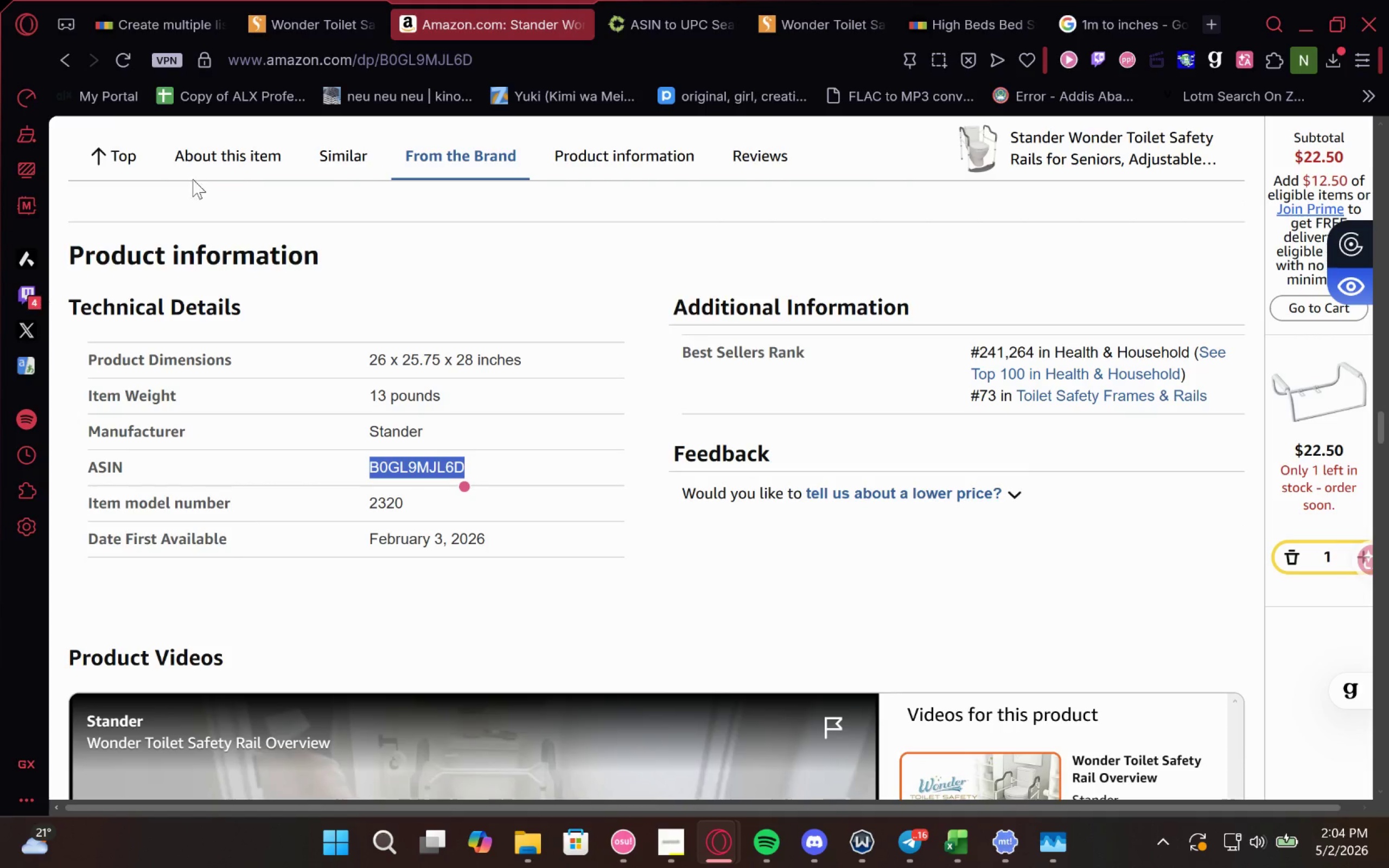 
left_click([106, 12])
 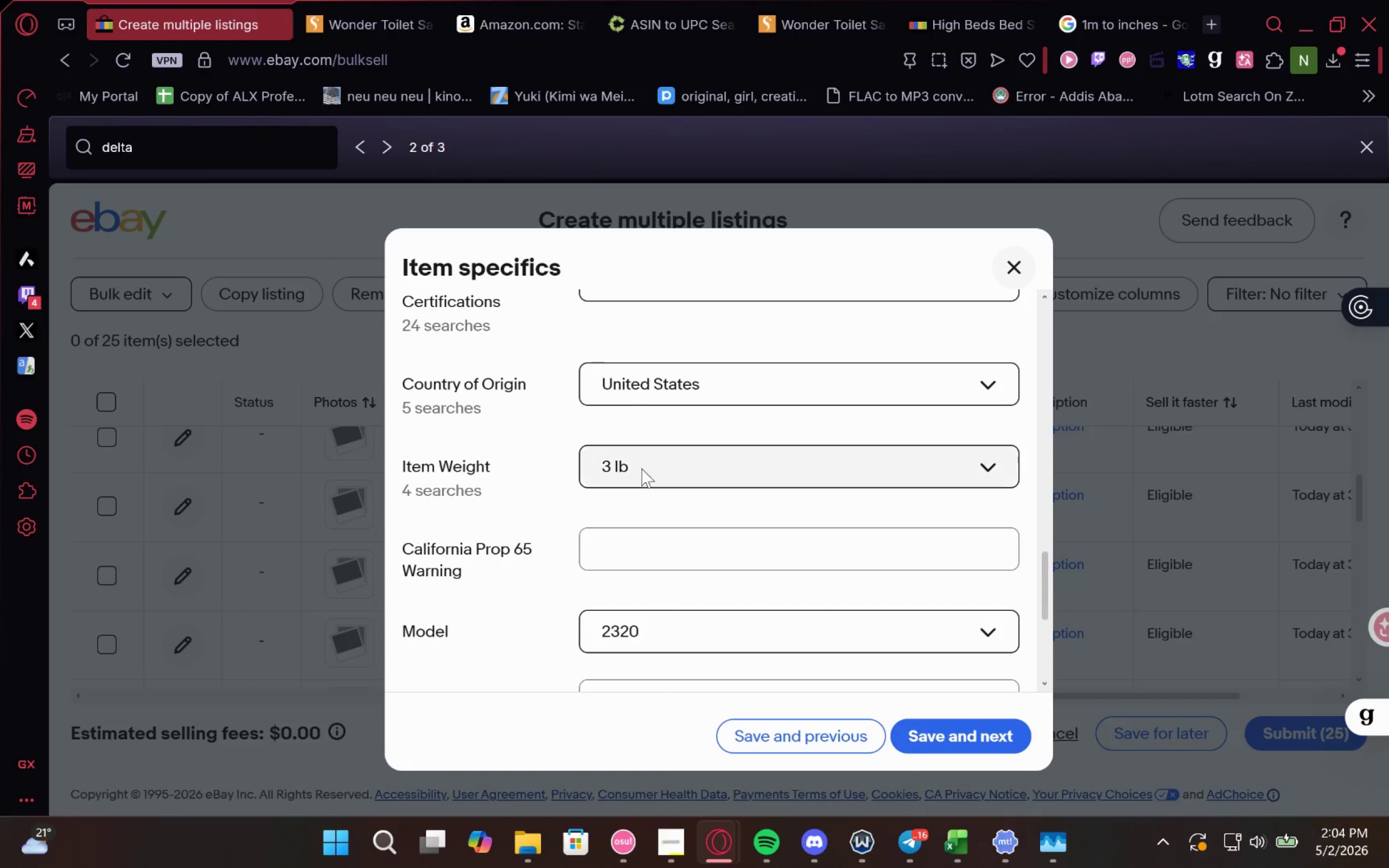 
left_click([640, 465])
 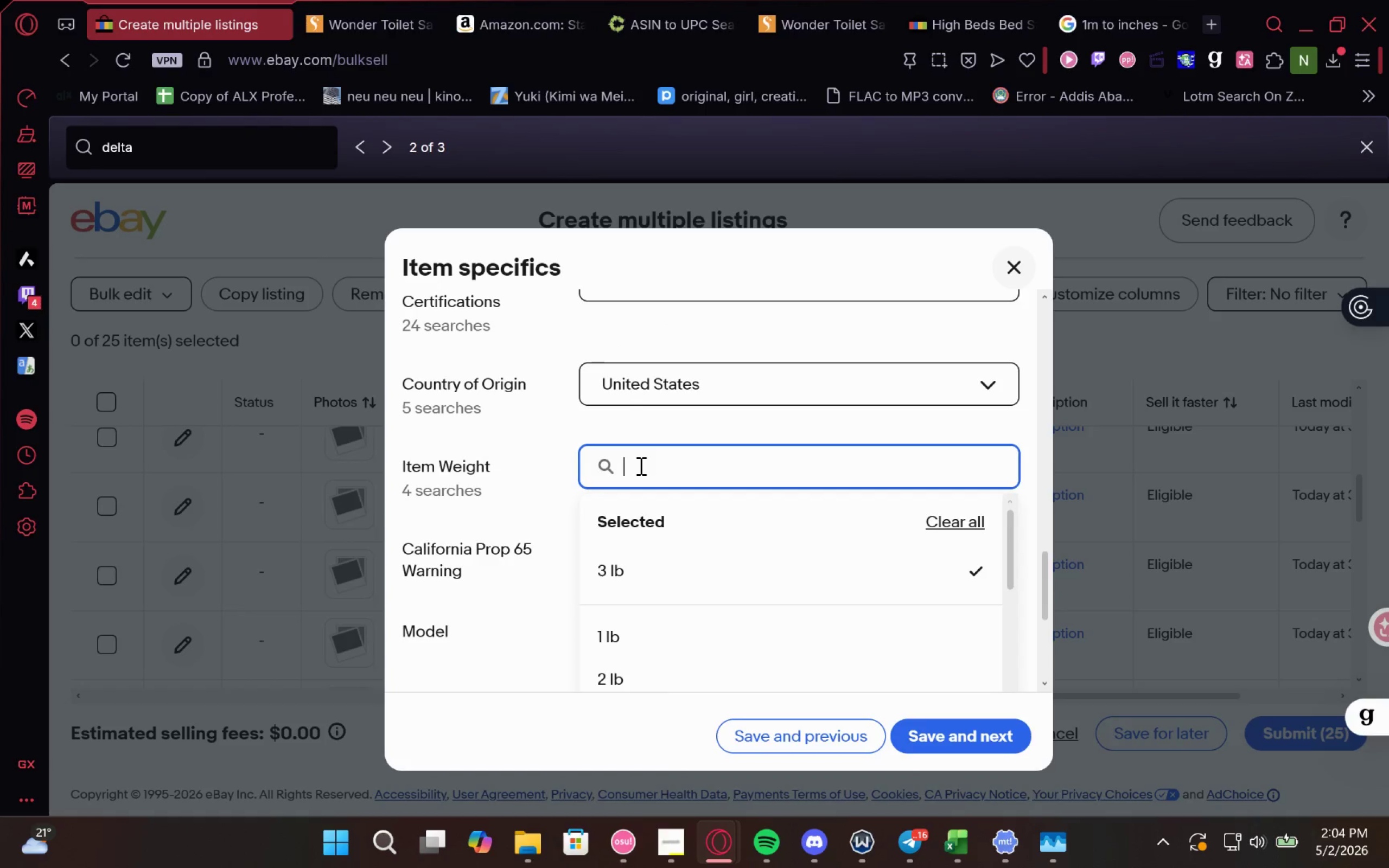 
type(13)
 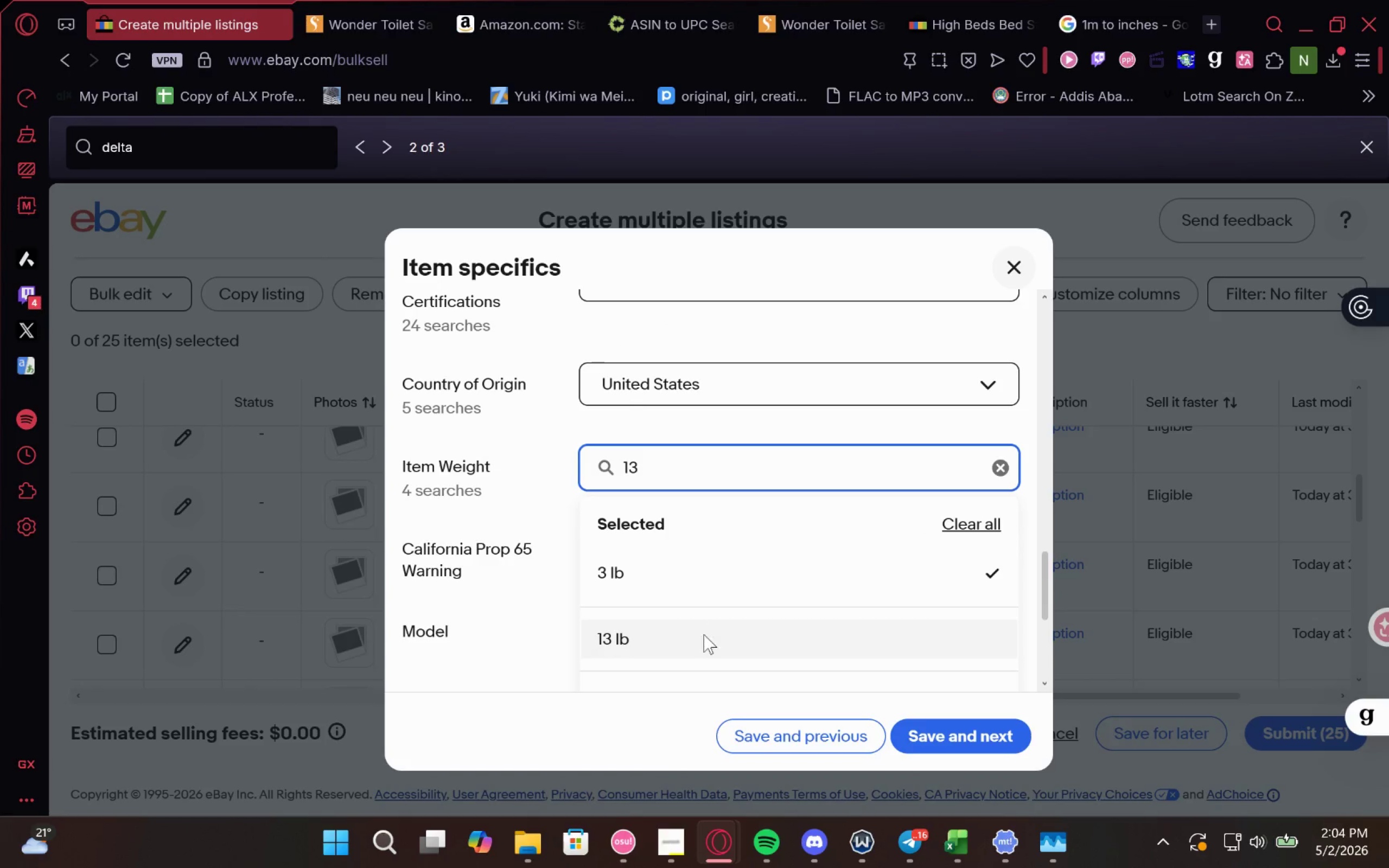 
left_click([712, 628])
 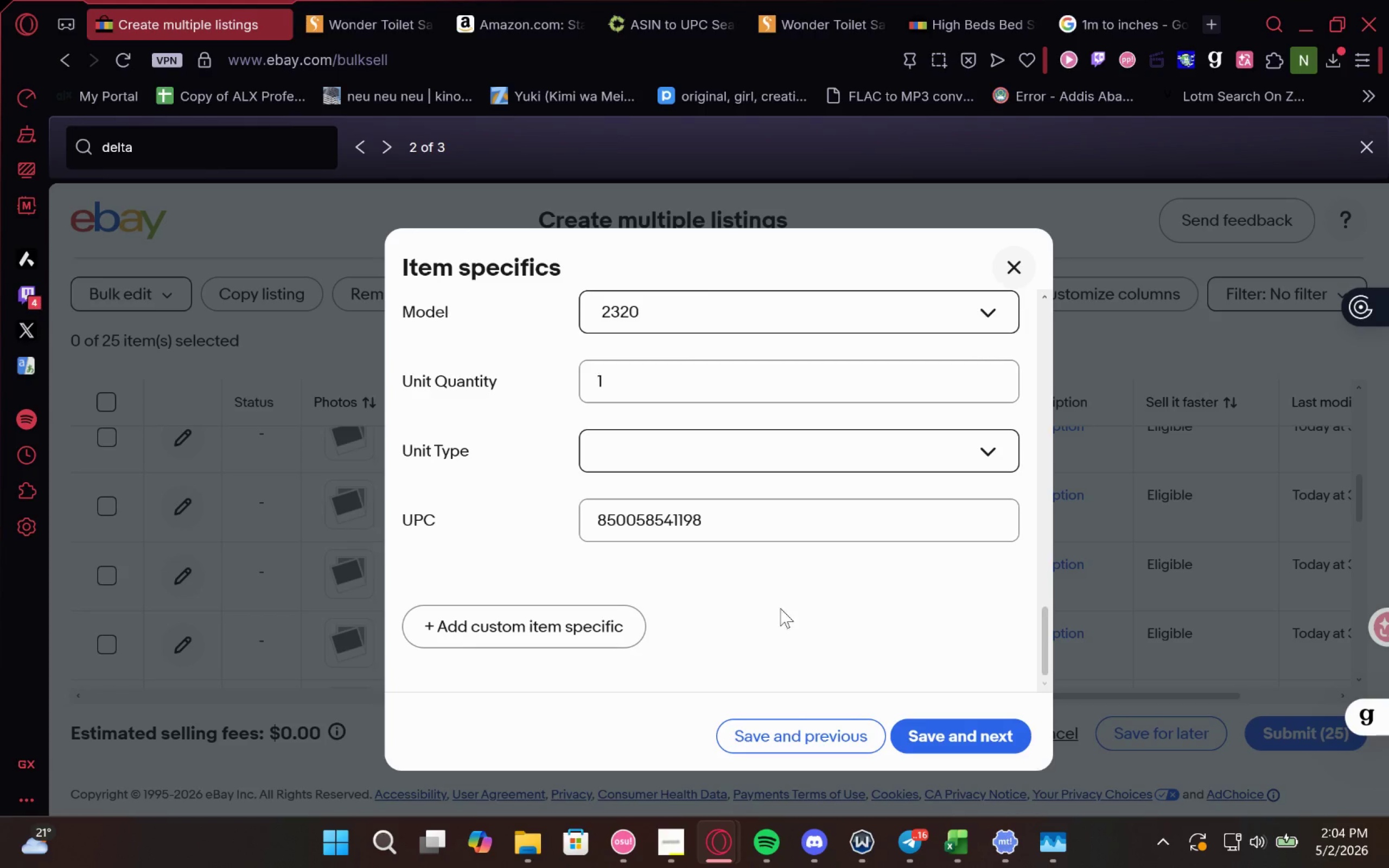 
wait(6.47)
 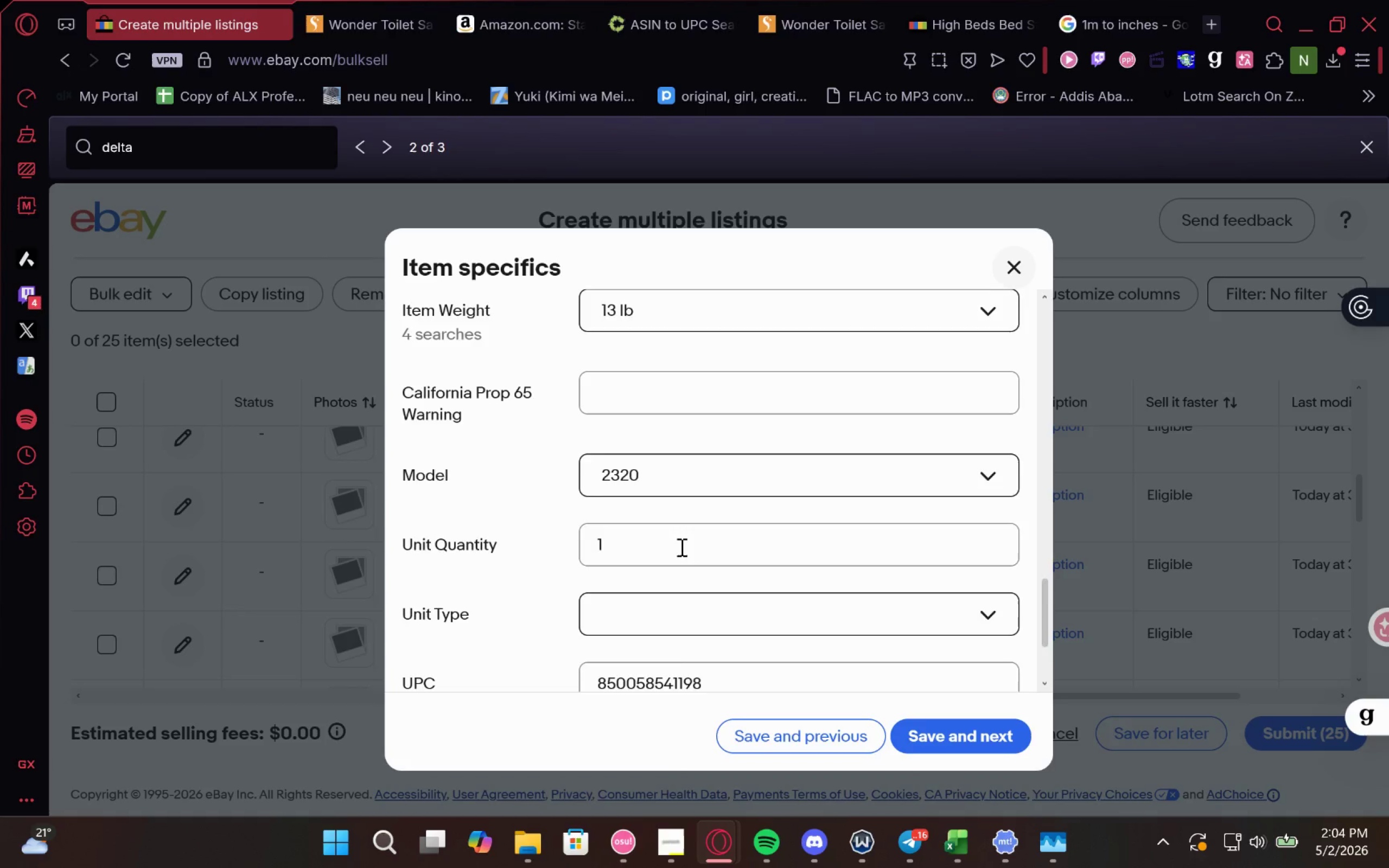 
left_click([767, 744])
 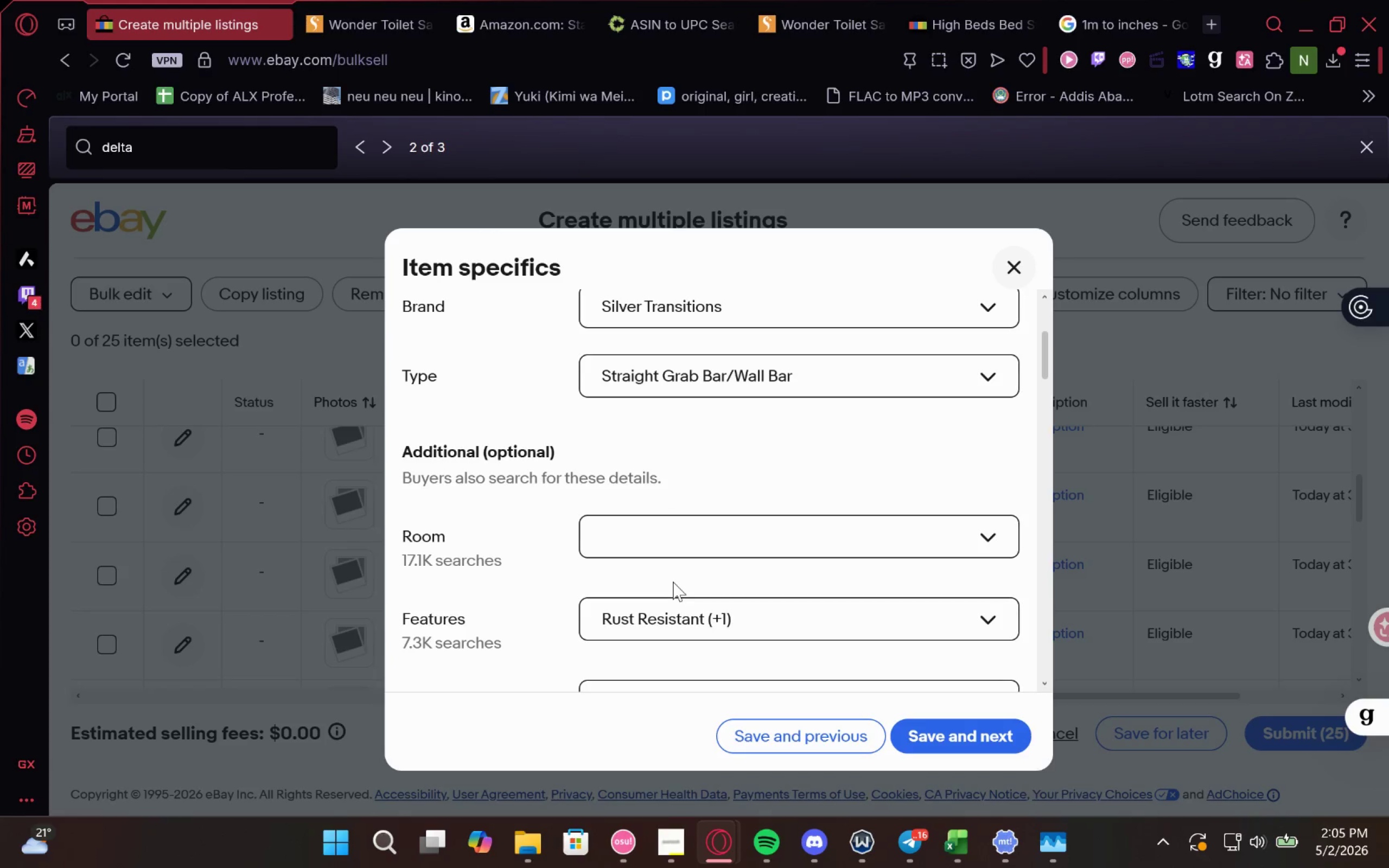 
wait(34.02)
 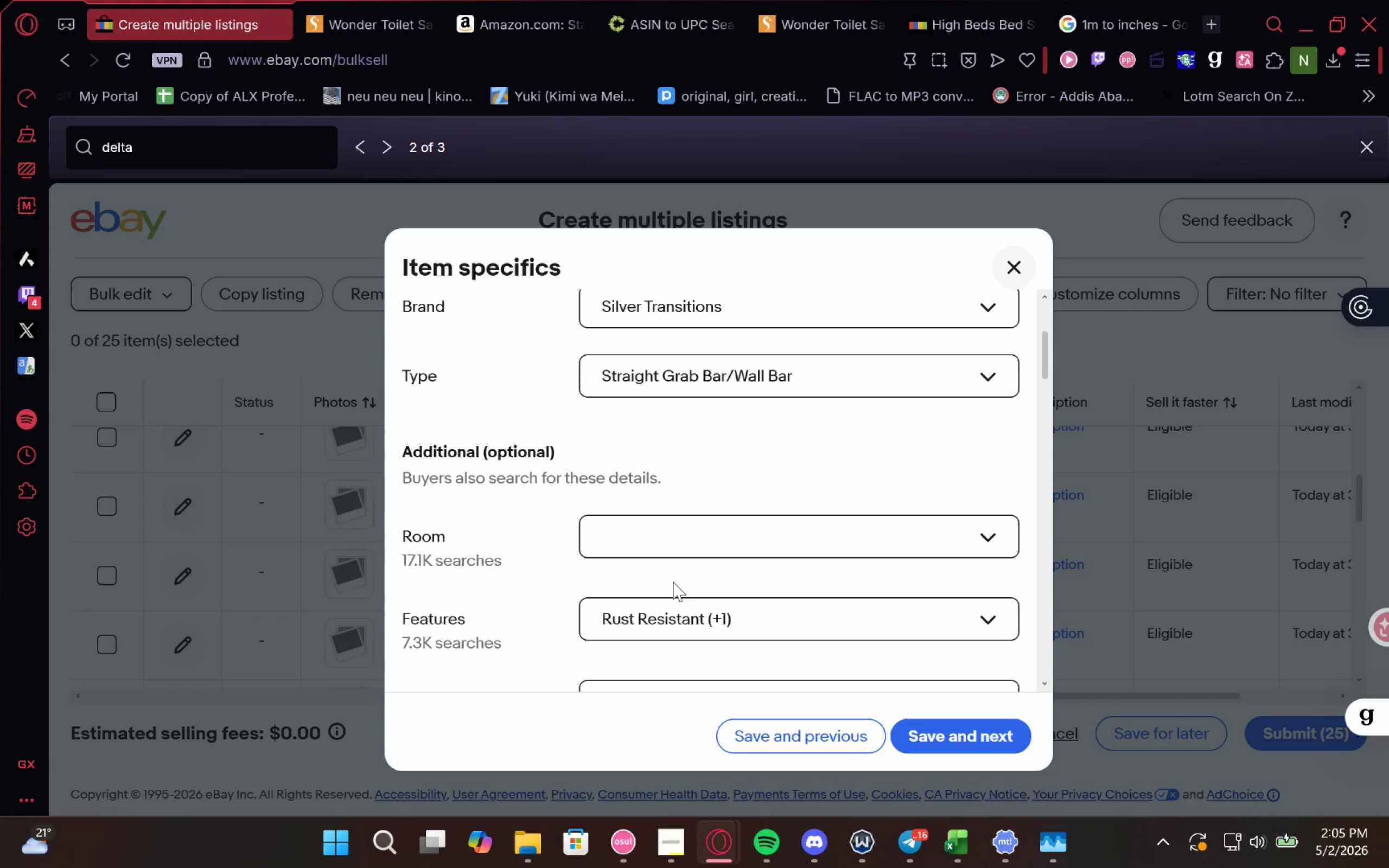 
left_click([724, 622])
 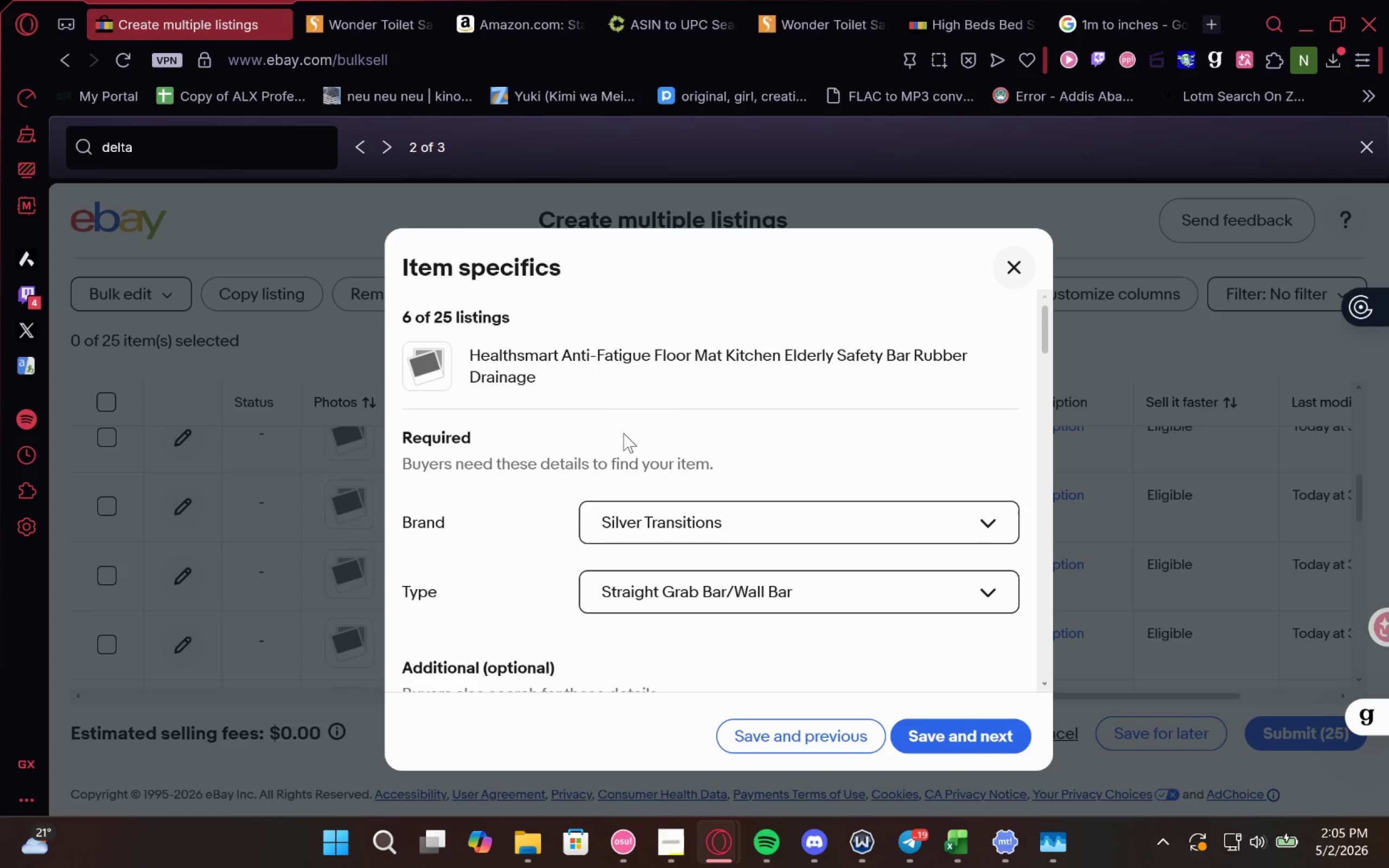 
left_click([763, 527])
 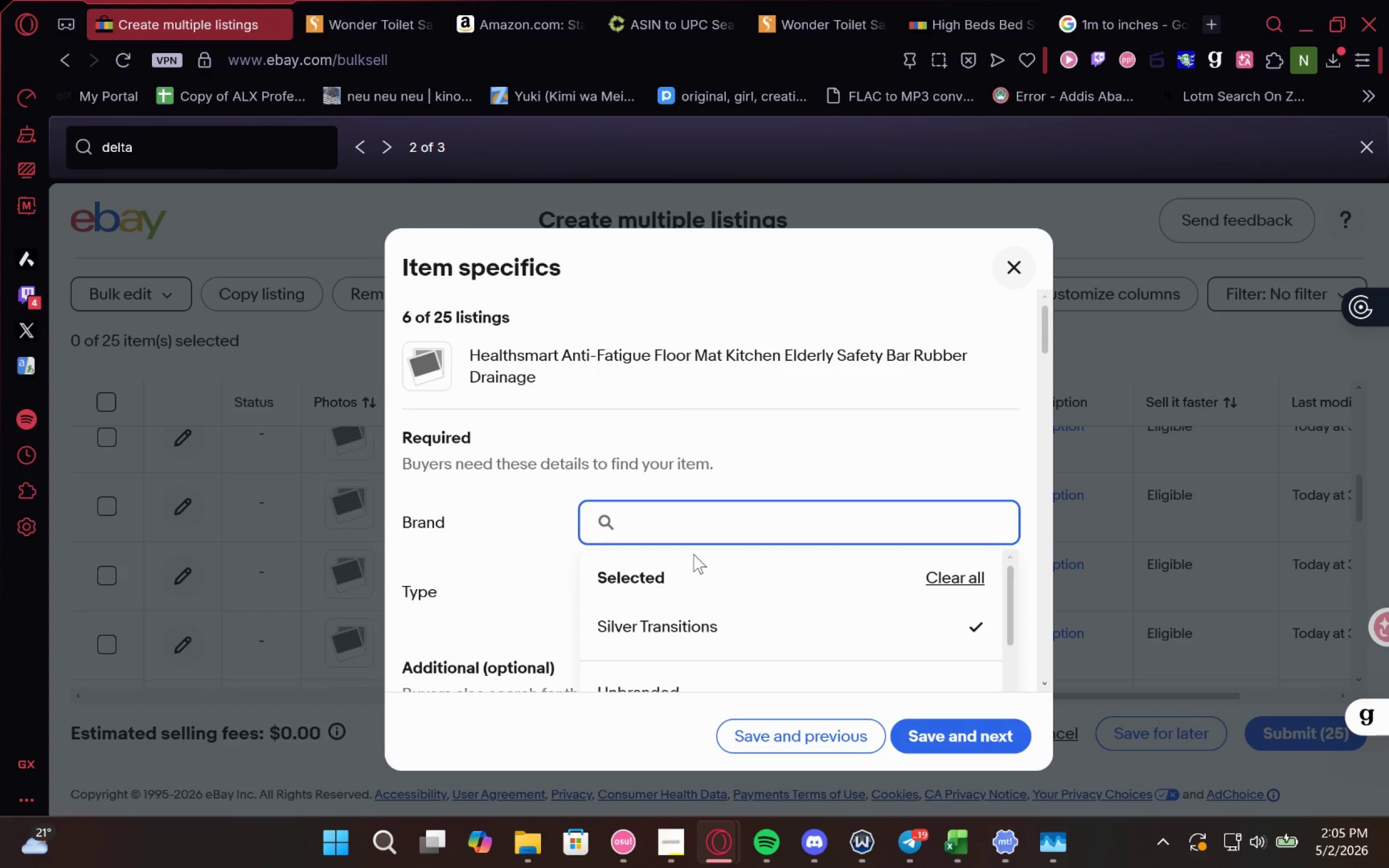 
type(healths)
 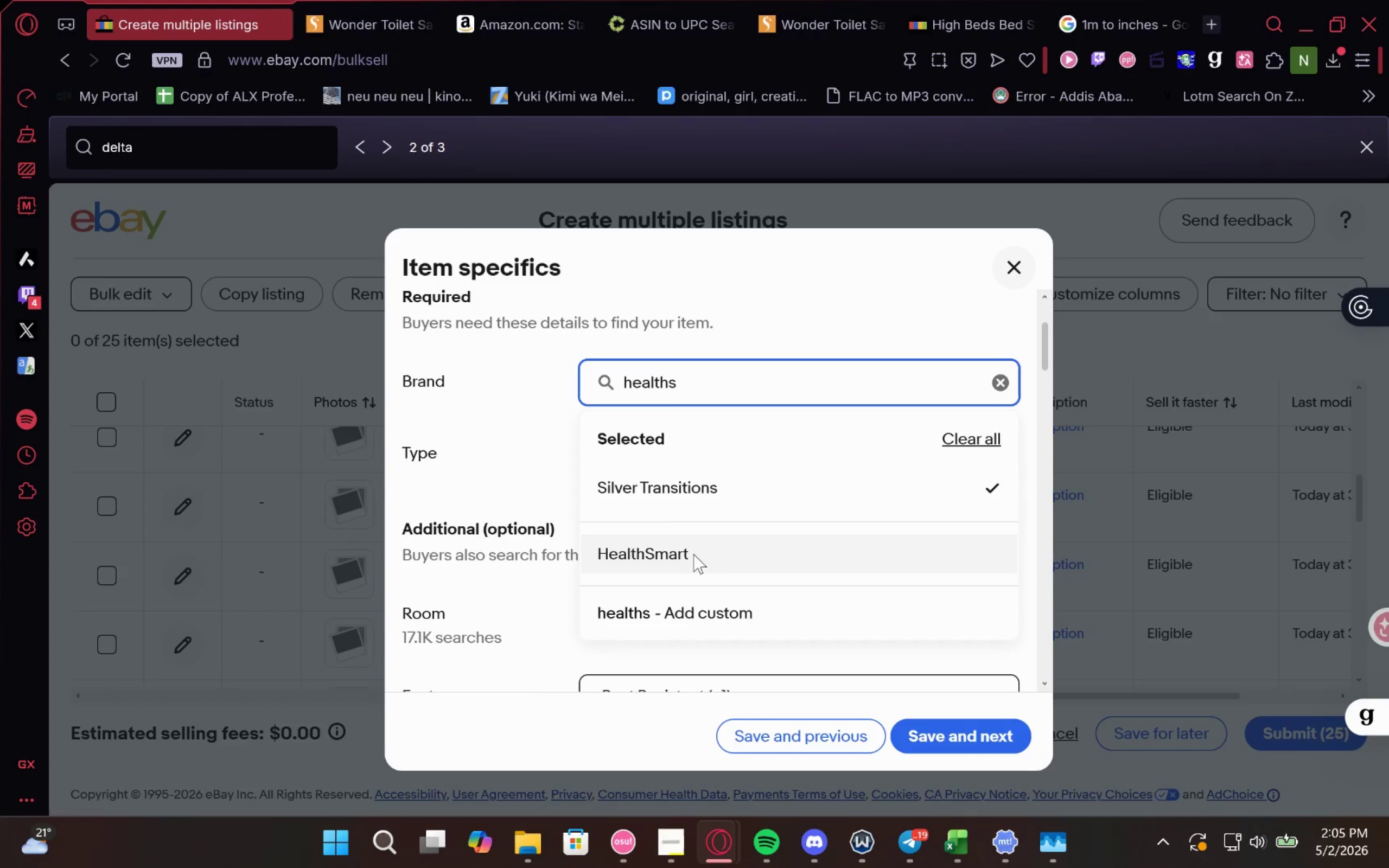 
left_click([696, 552])
 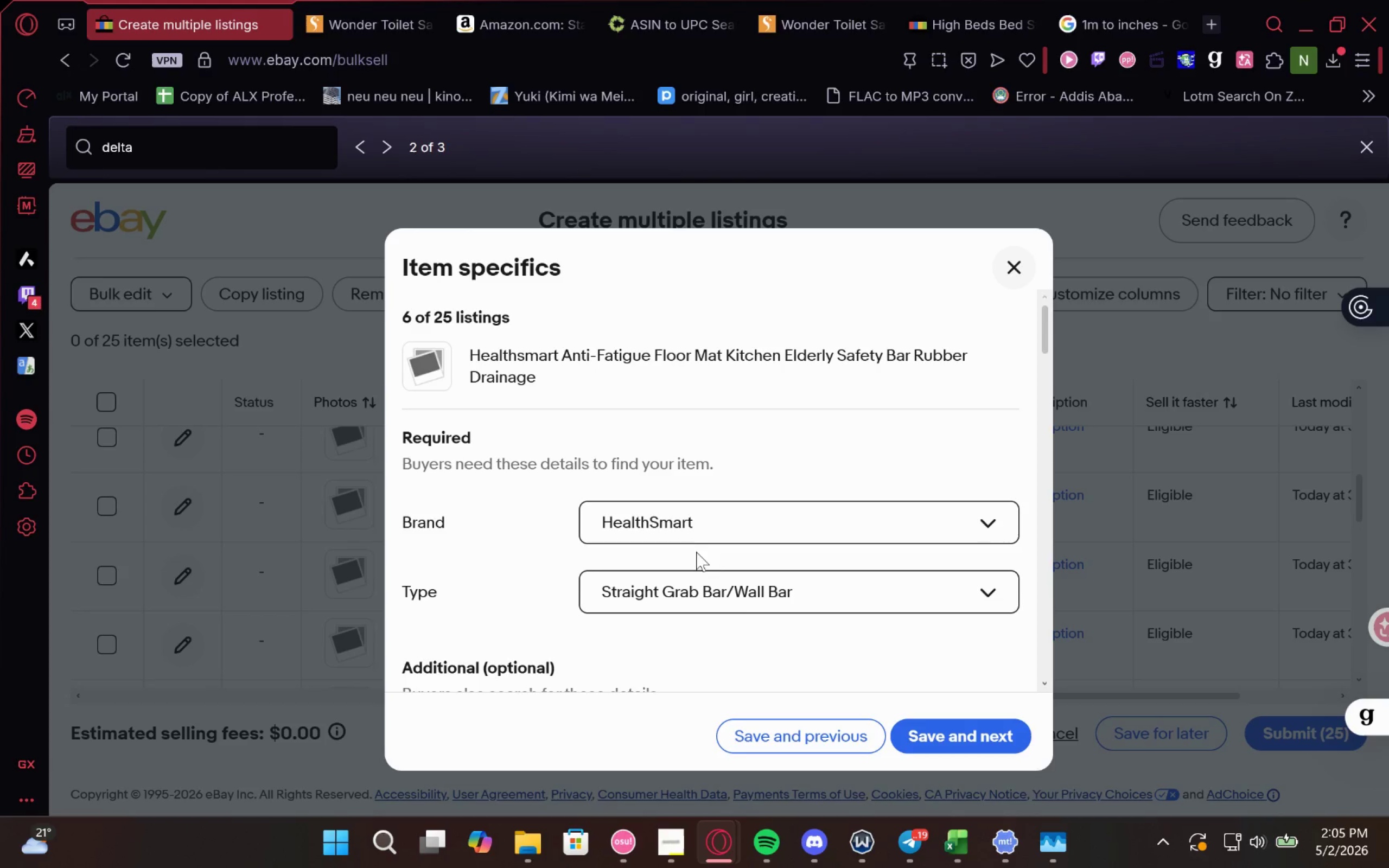 
left_click([745, 598])
 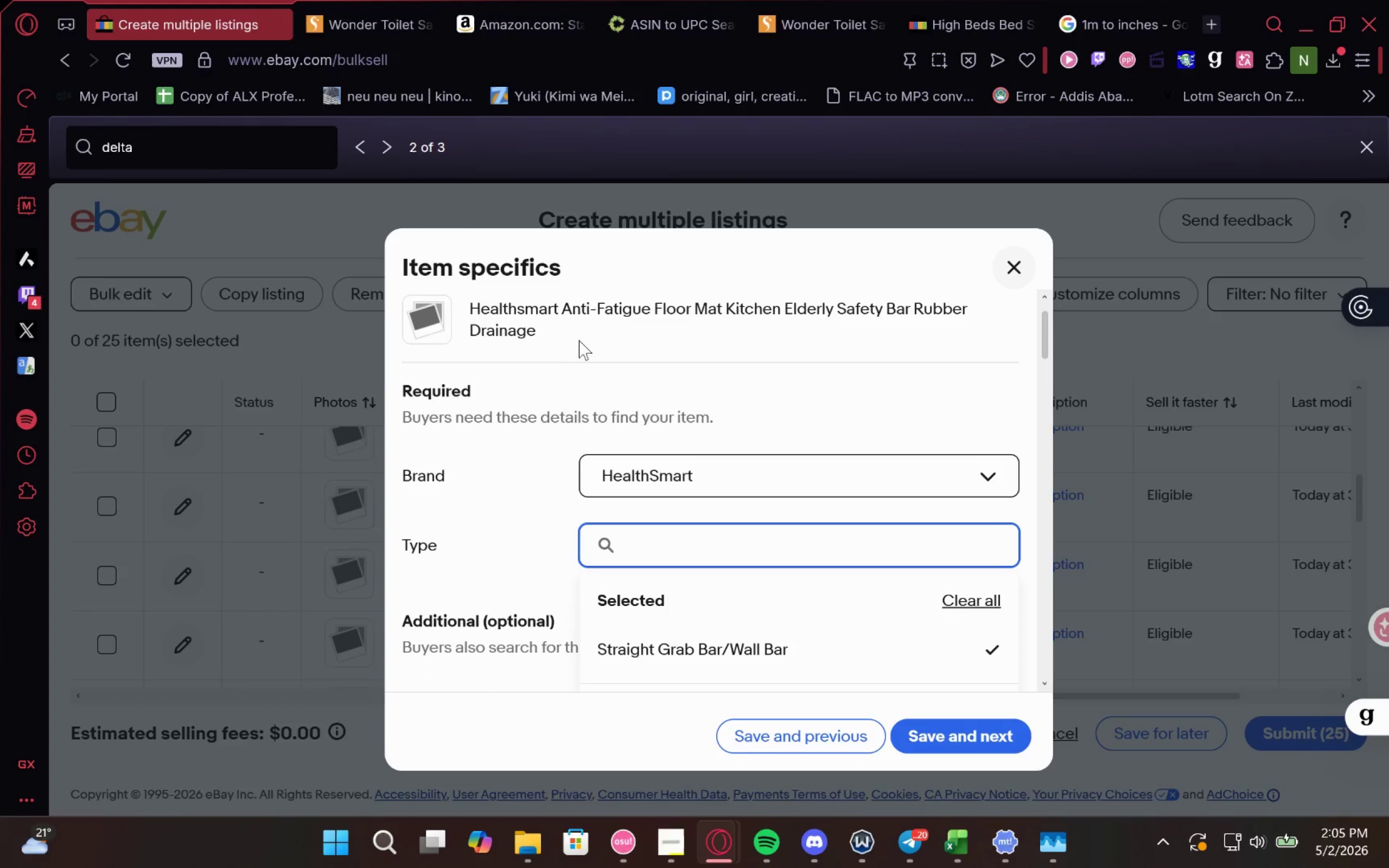 
left_click_drag(start_coordinate=[562, 306], to_coordinate=[724, 313])
 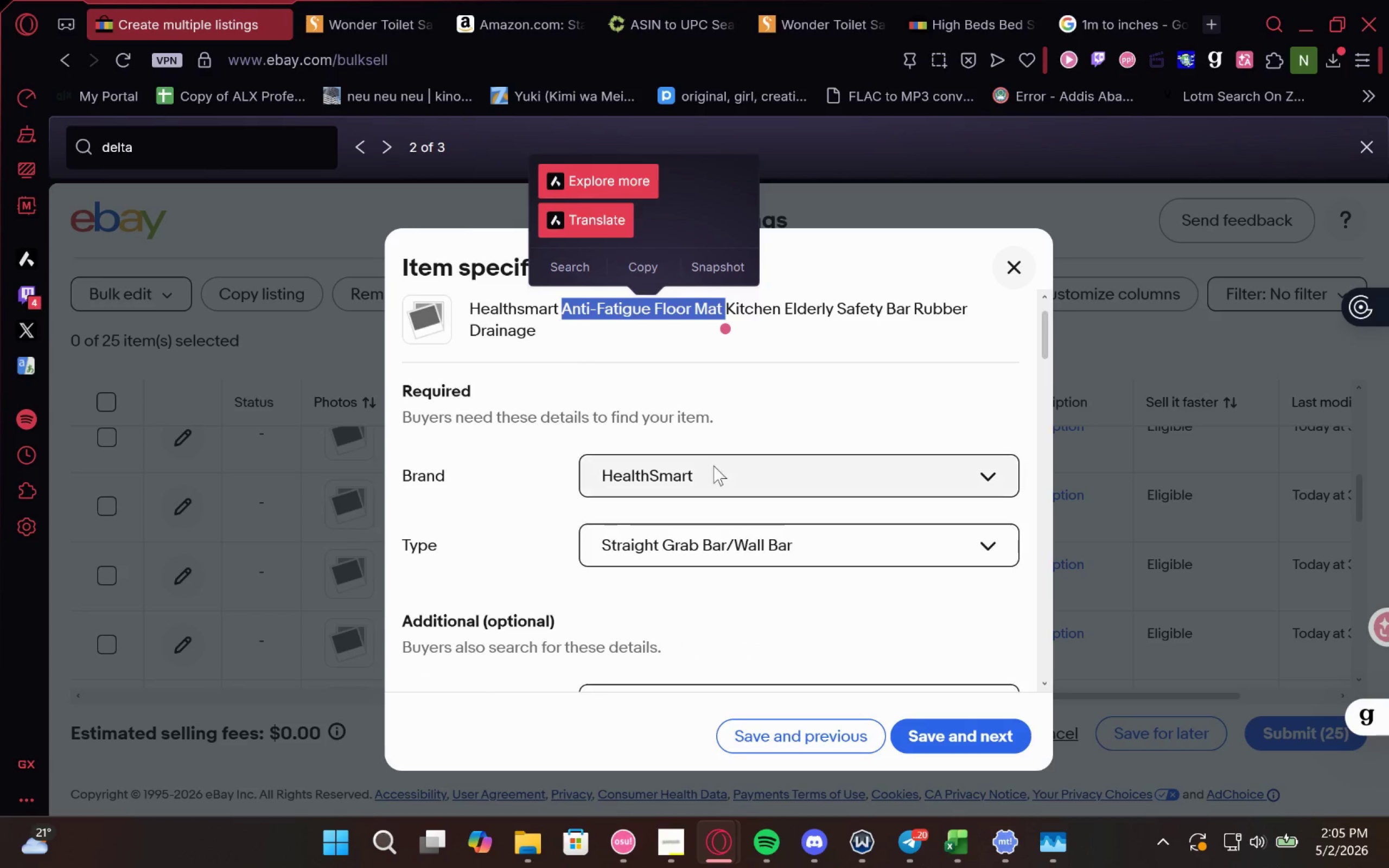 
key(Control+C)
 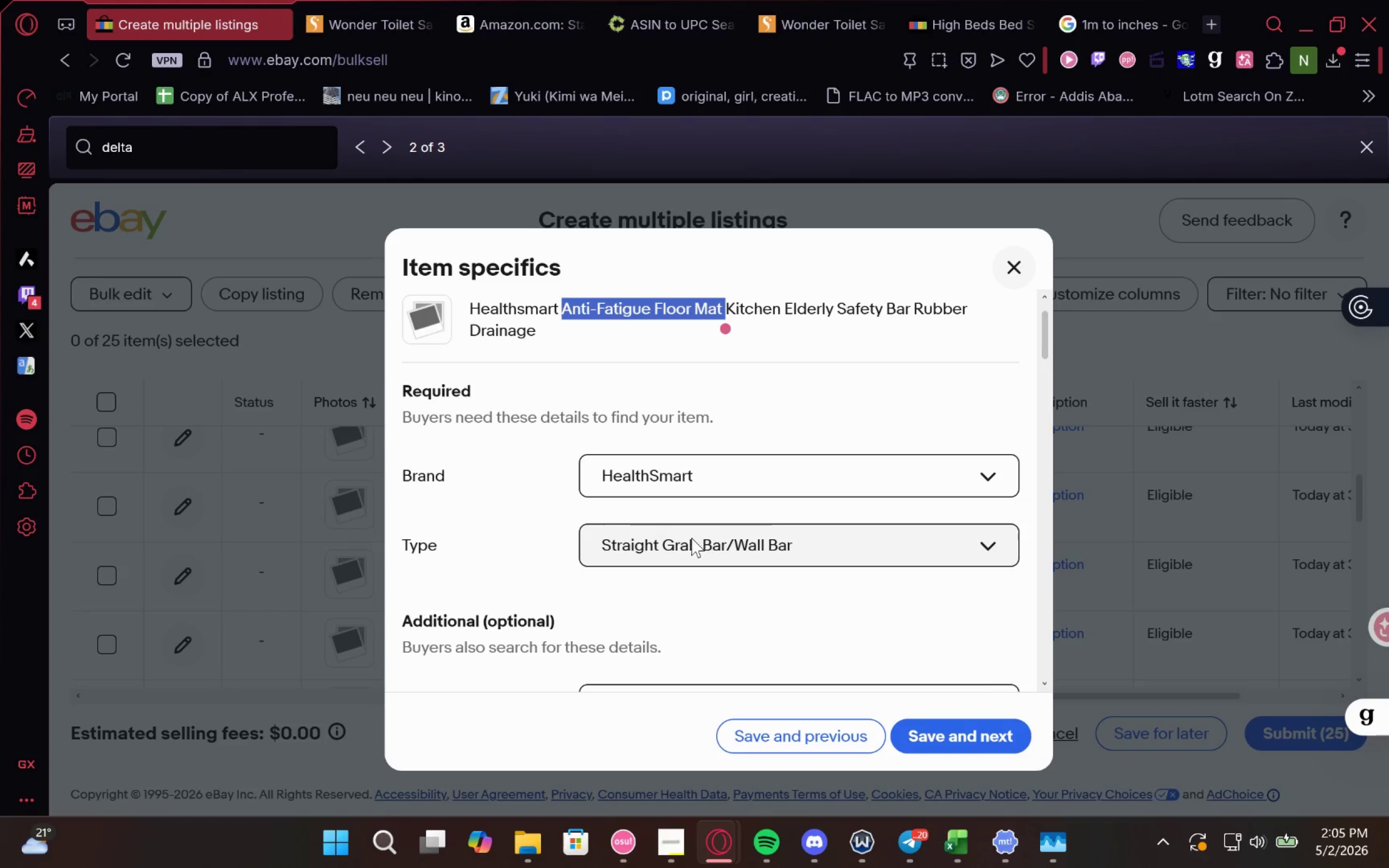 
left_click([690, 538])
 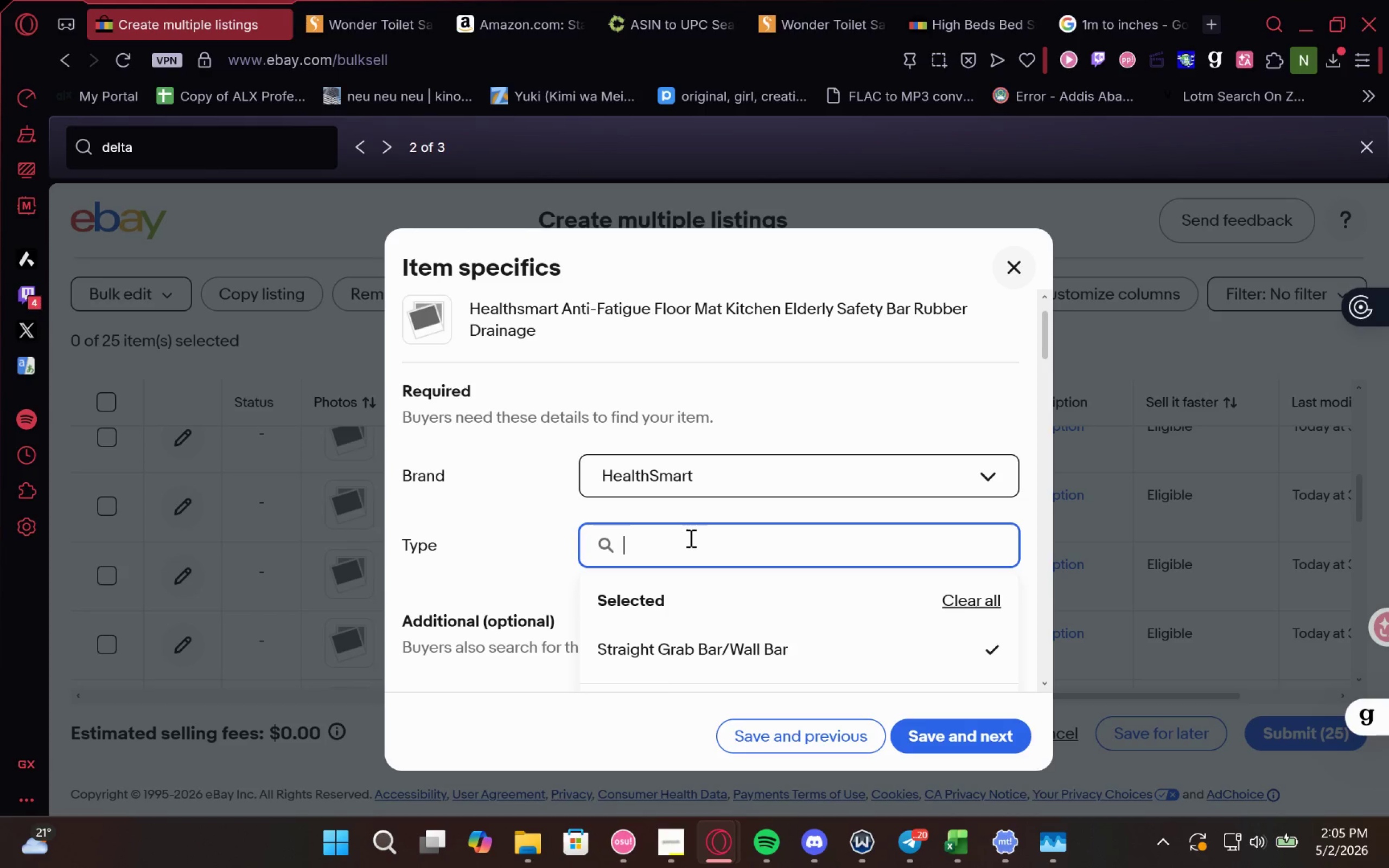 
key(Control+V)
 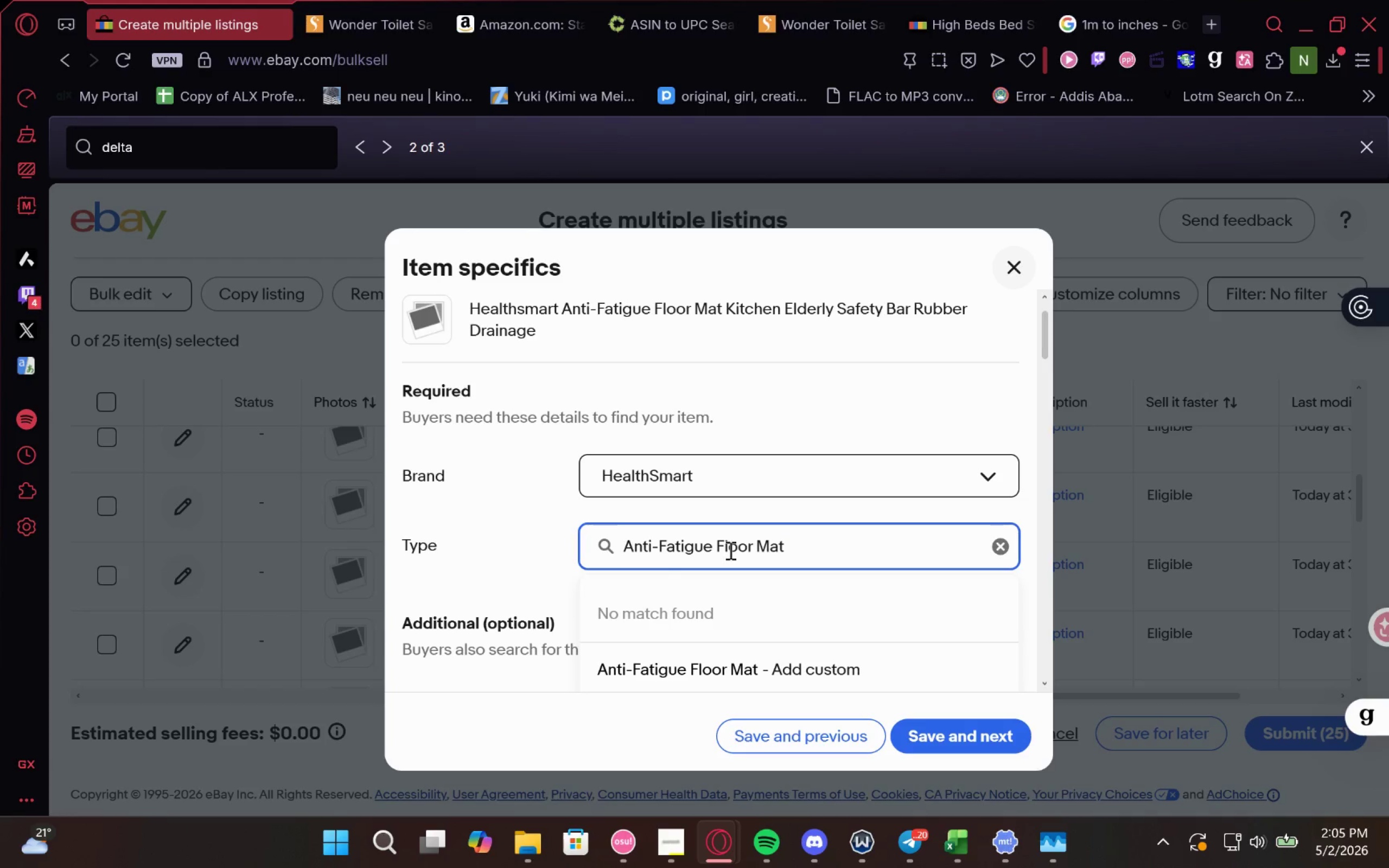 
double_click([729, 550])
 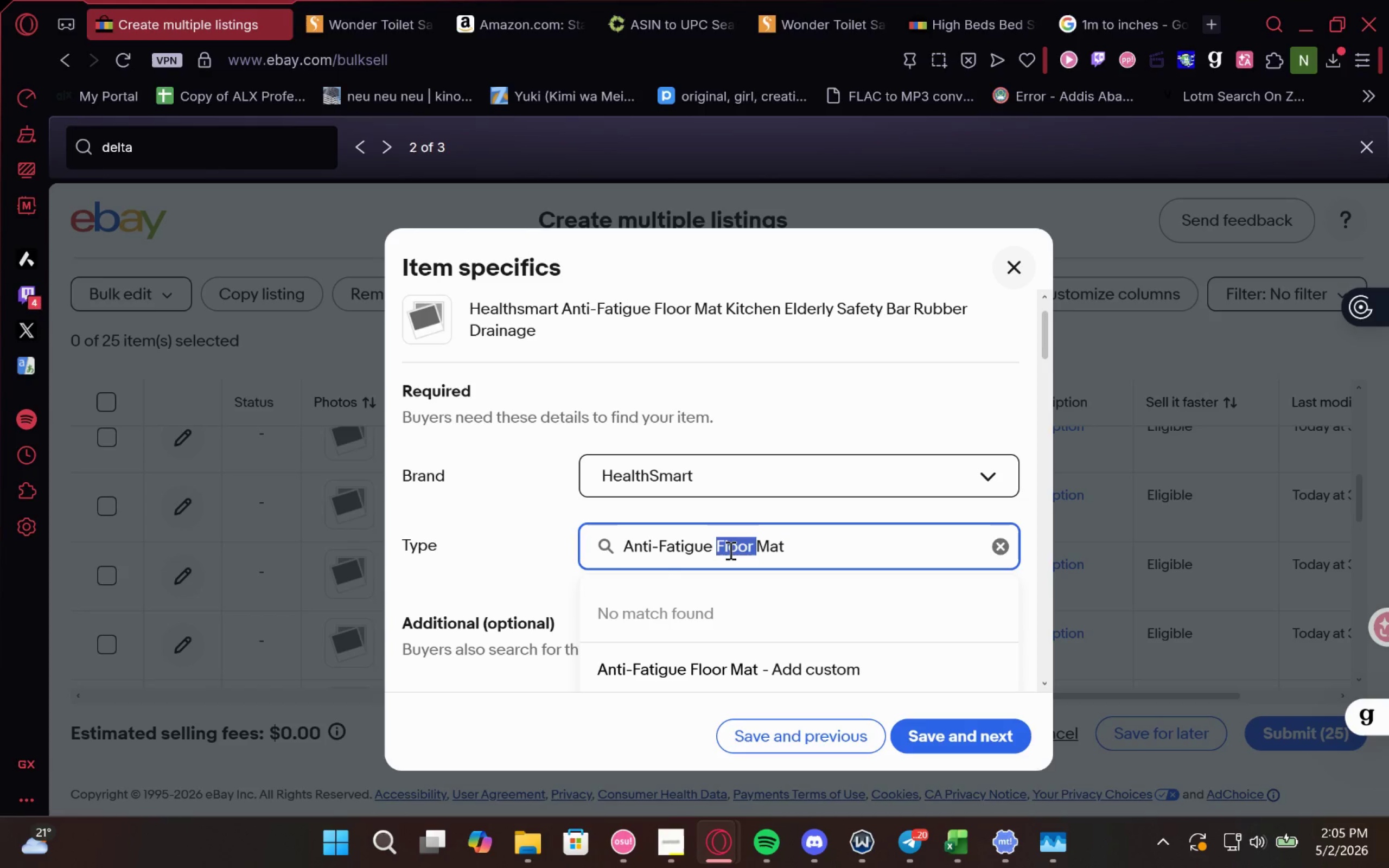 
key(Backspace)
 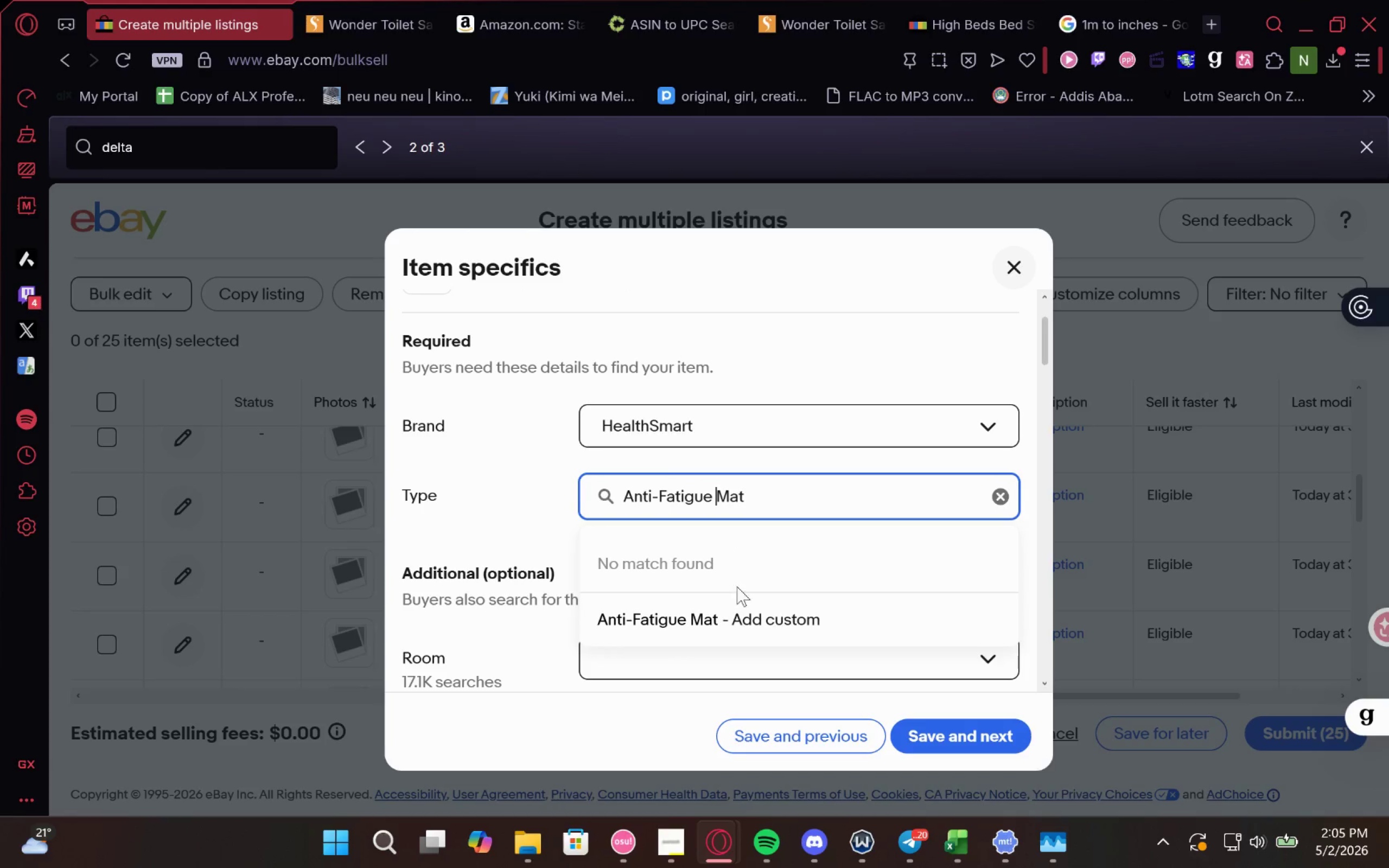 
key(Enter)
 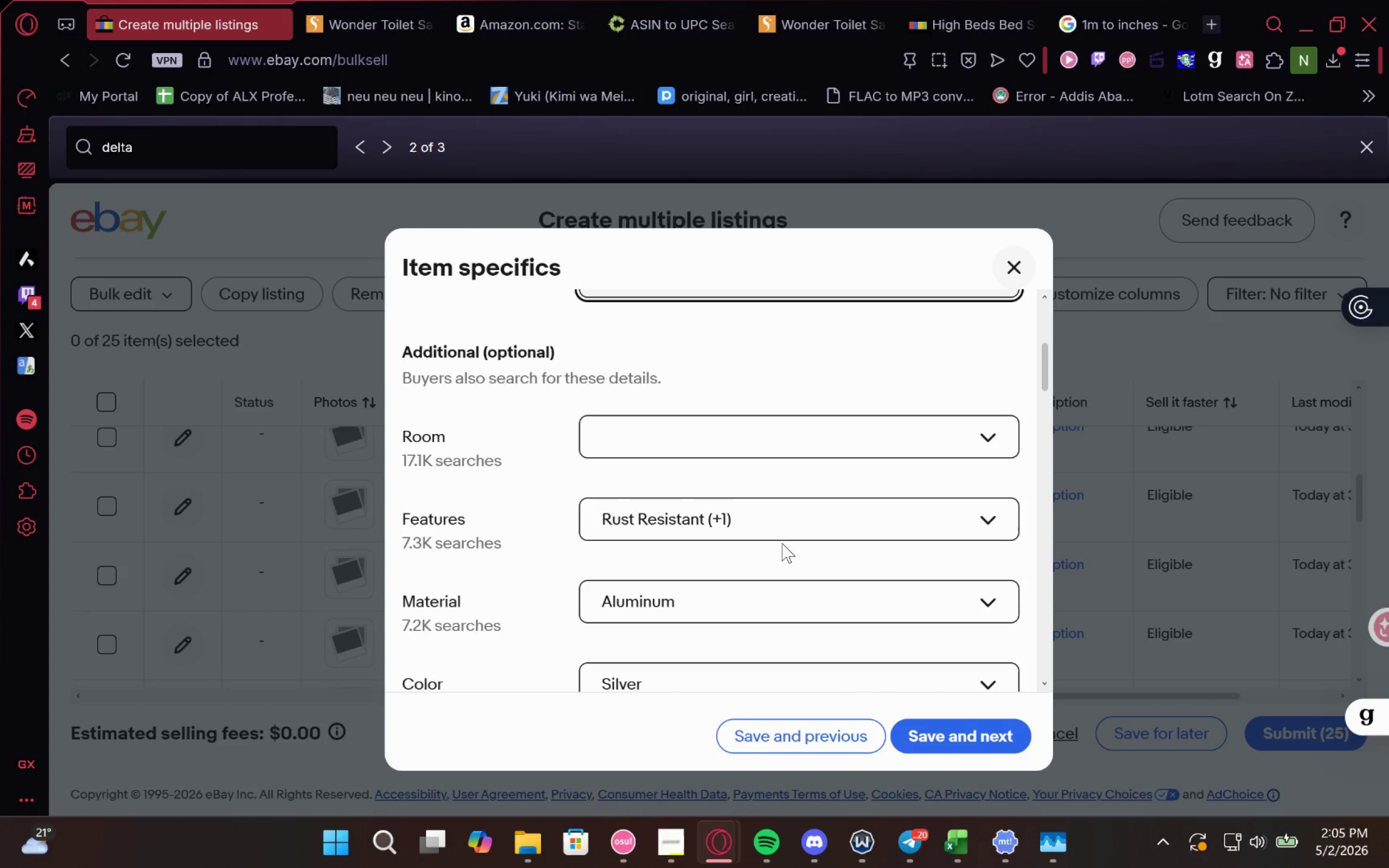 
left_click([719, 417])
 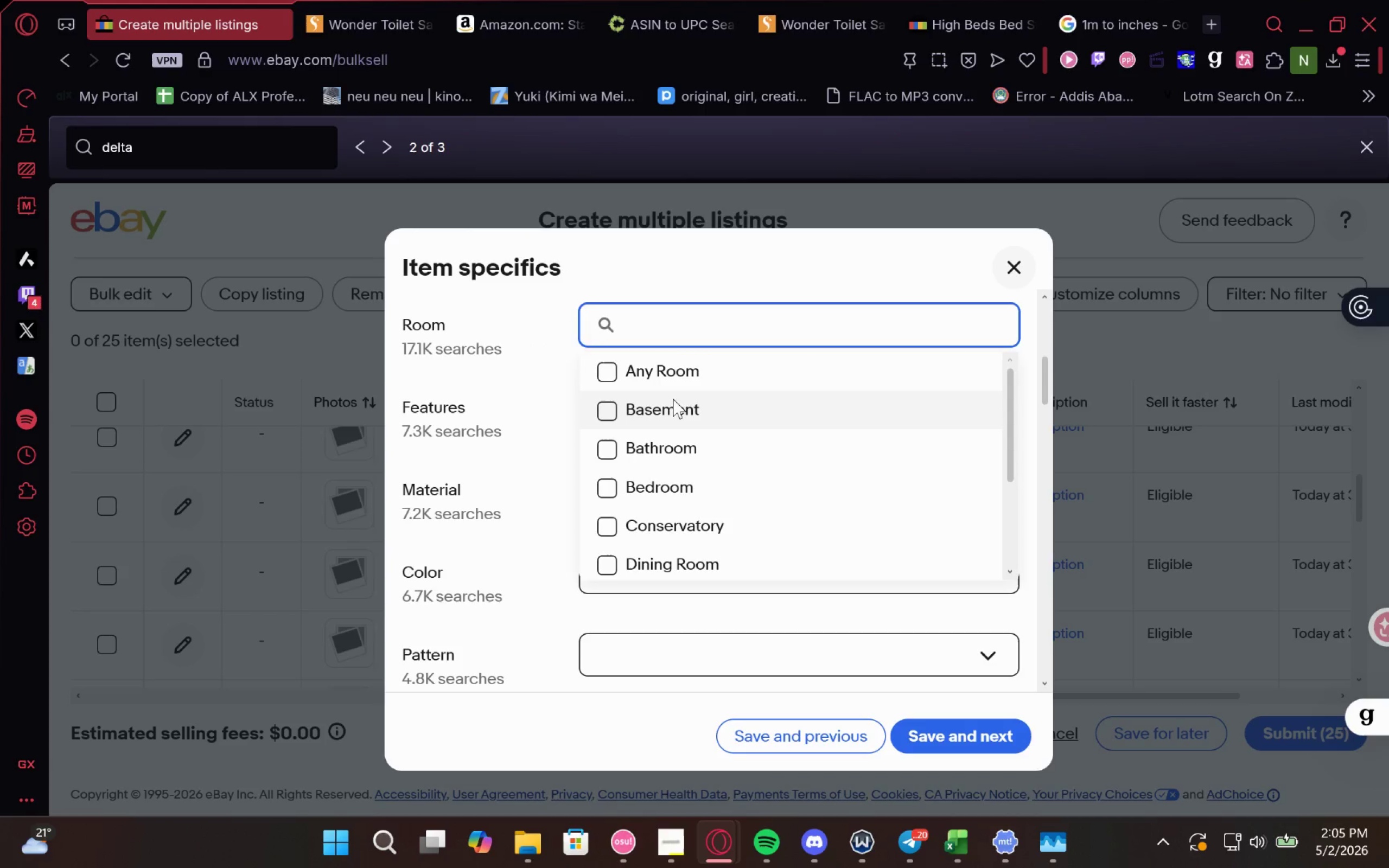 
left_click([688, 381])
 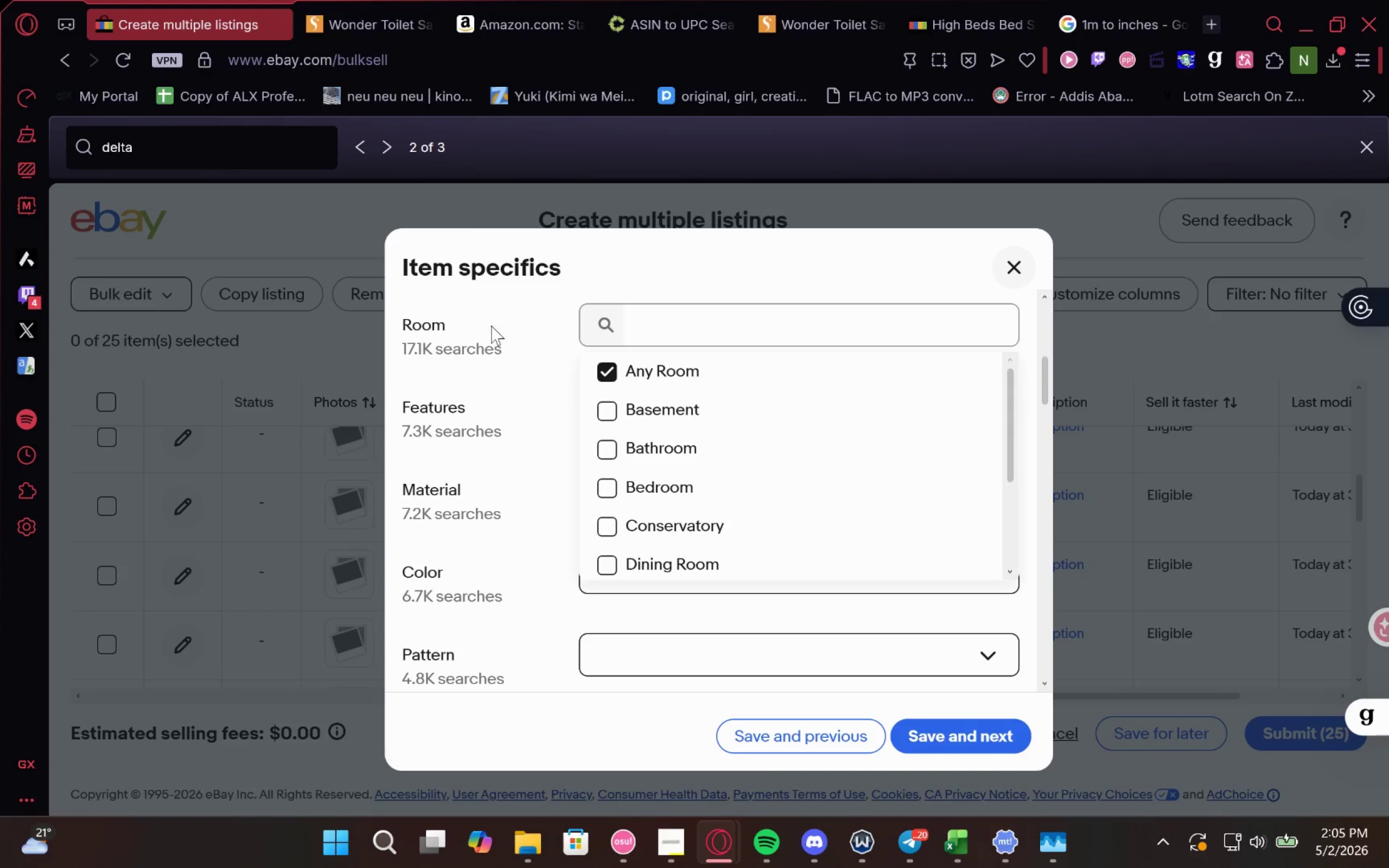 
left_click([498, 324])
 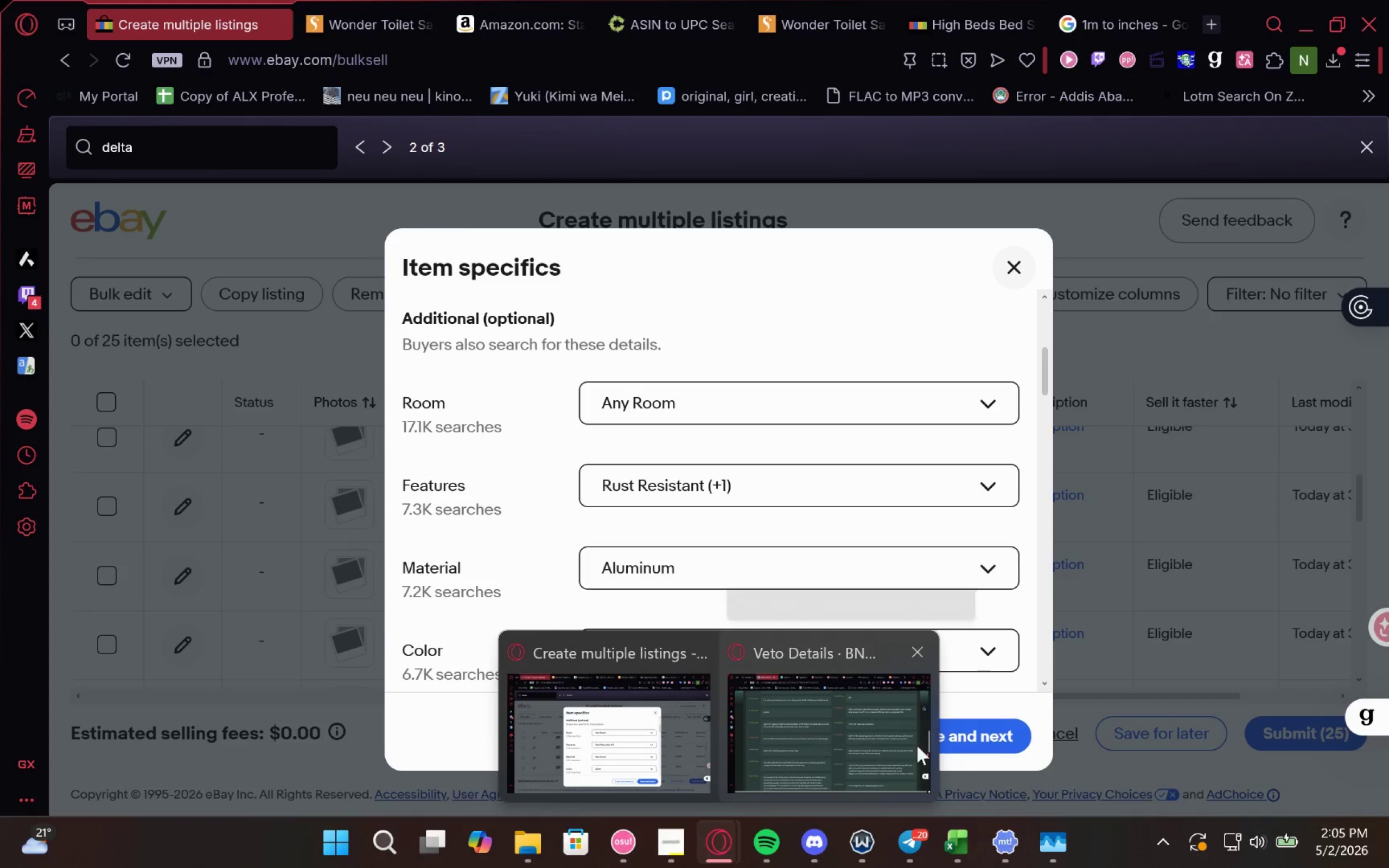 
left_click([964, 850])
 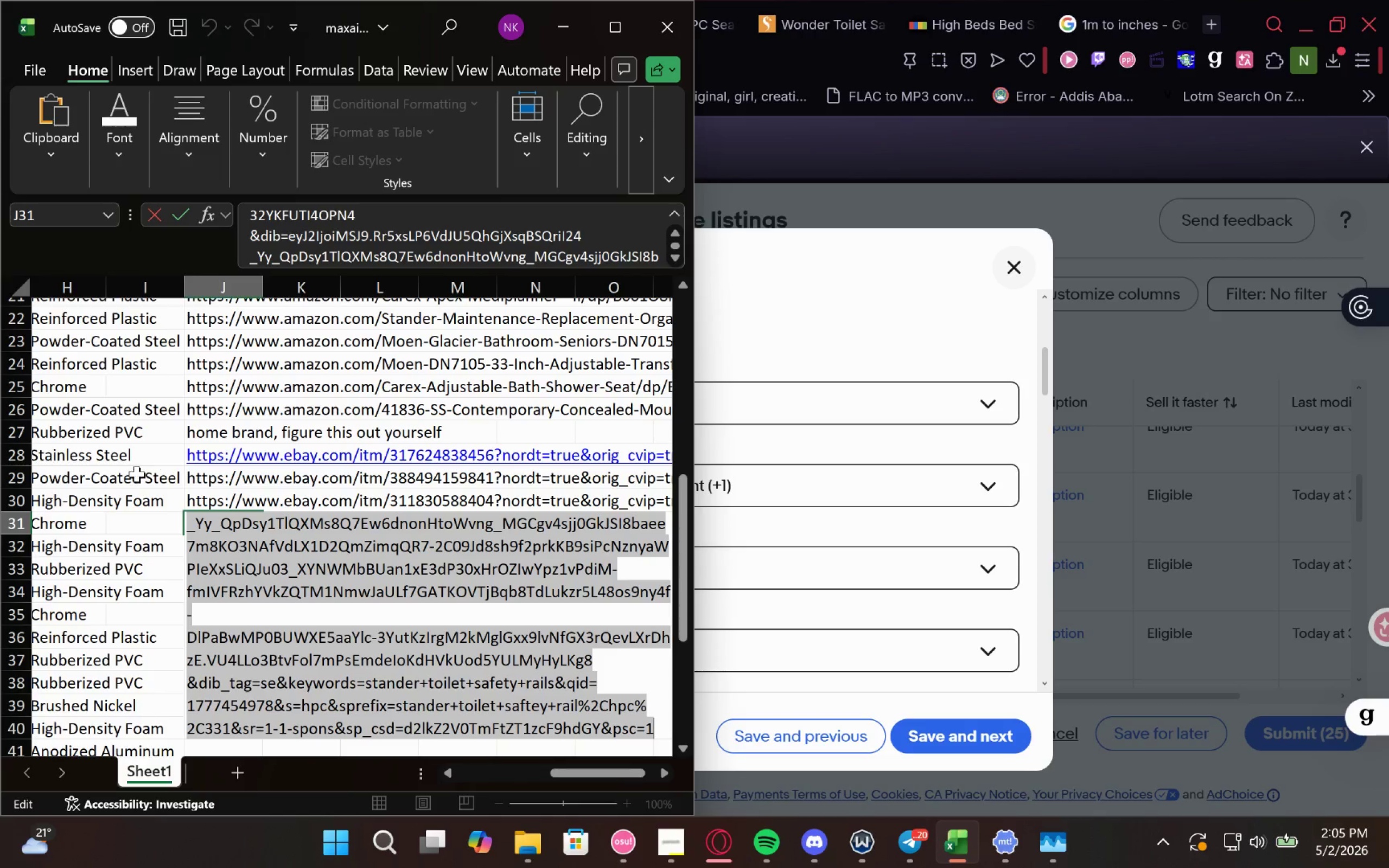 
left_click([91, 499])
 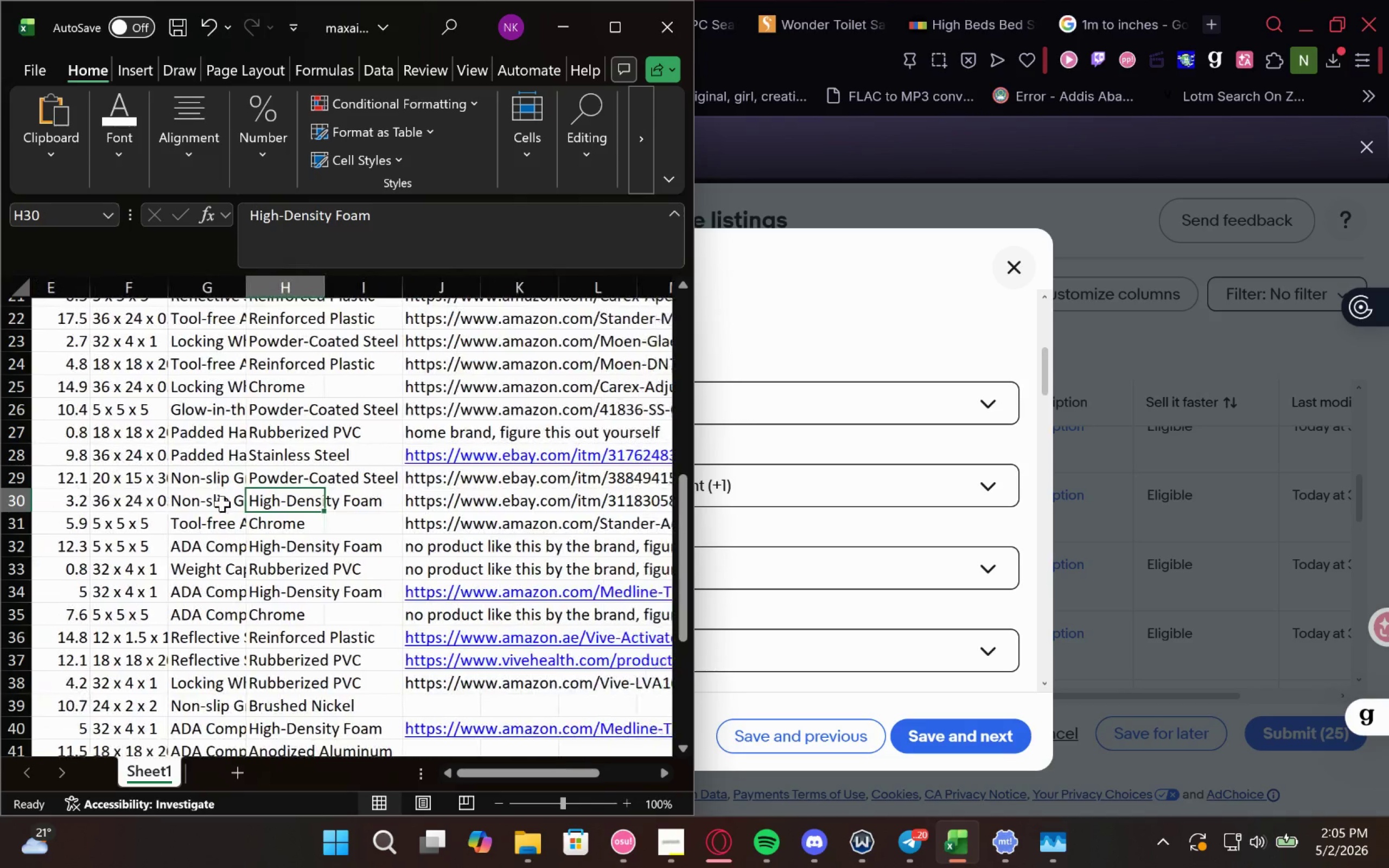 
wait(5.61)
 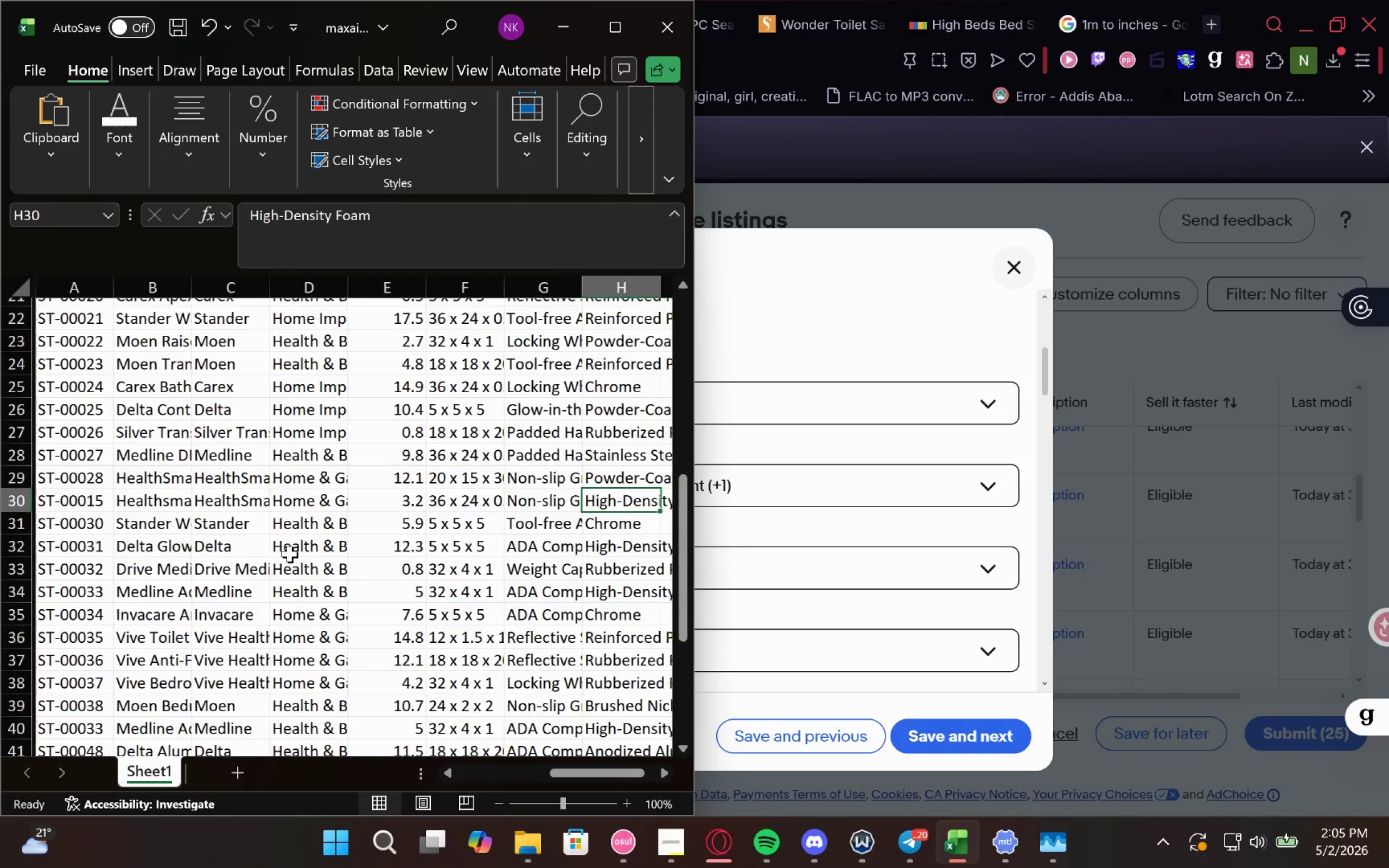 
double_click([316, 503])
 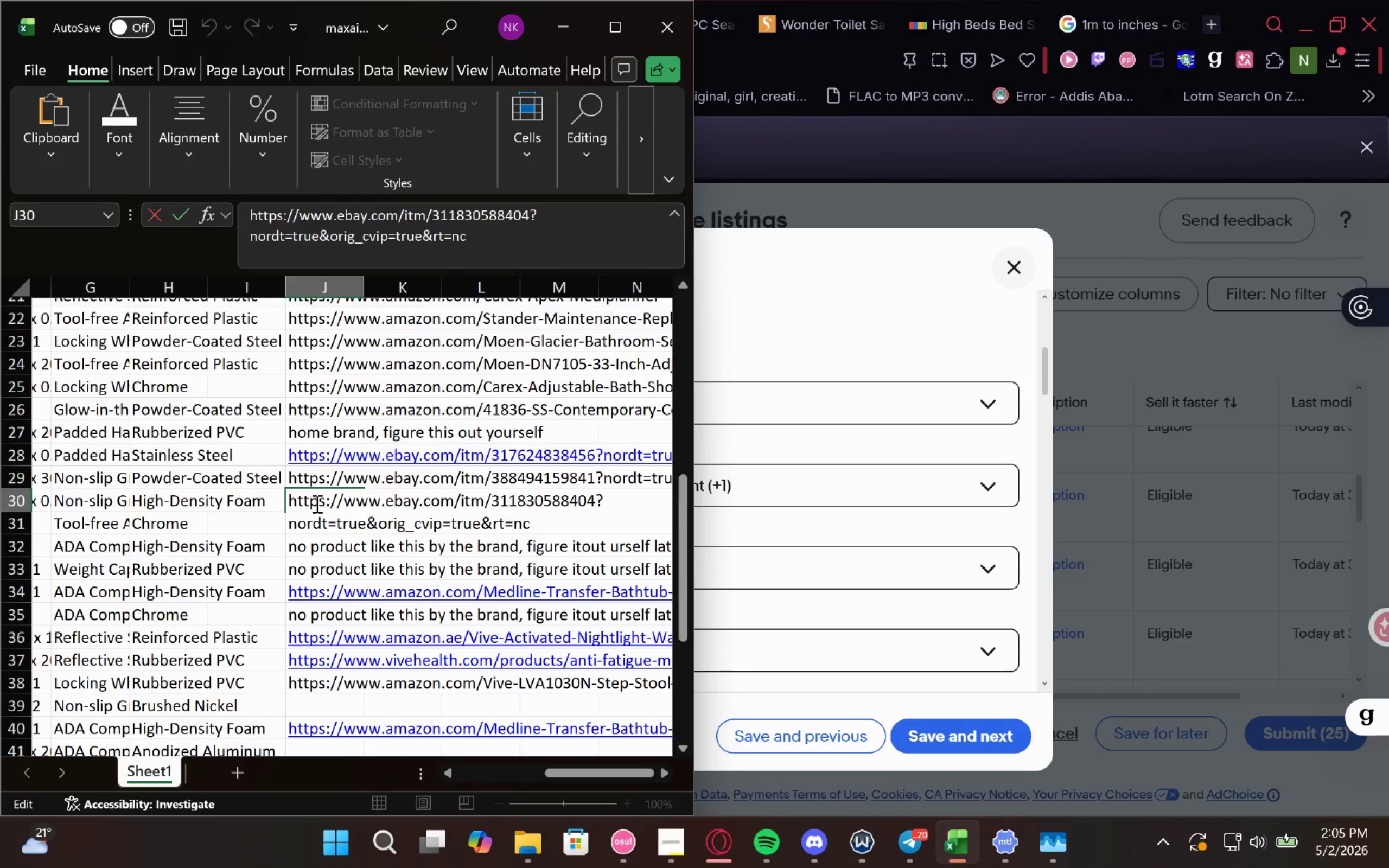 
key(Control+A)
 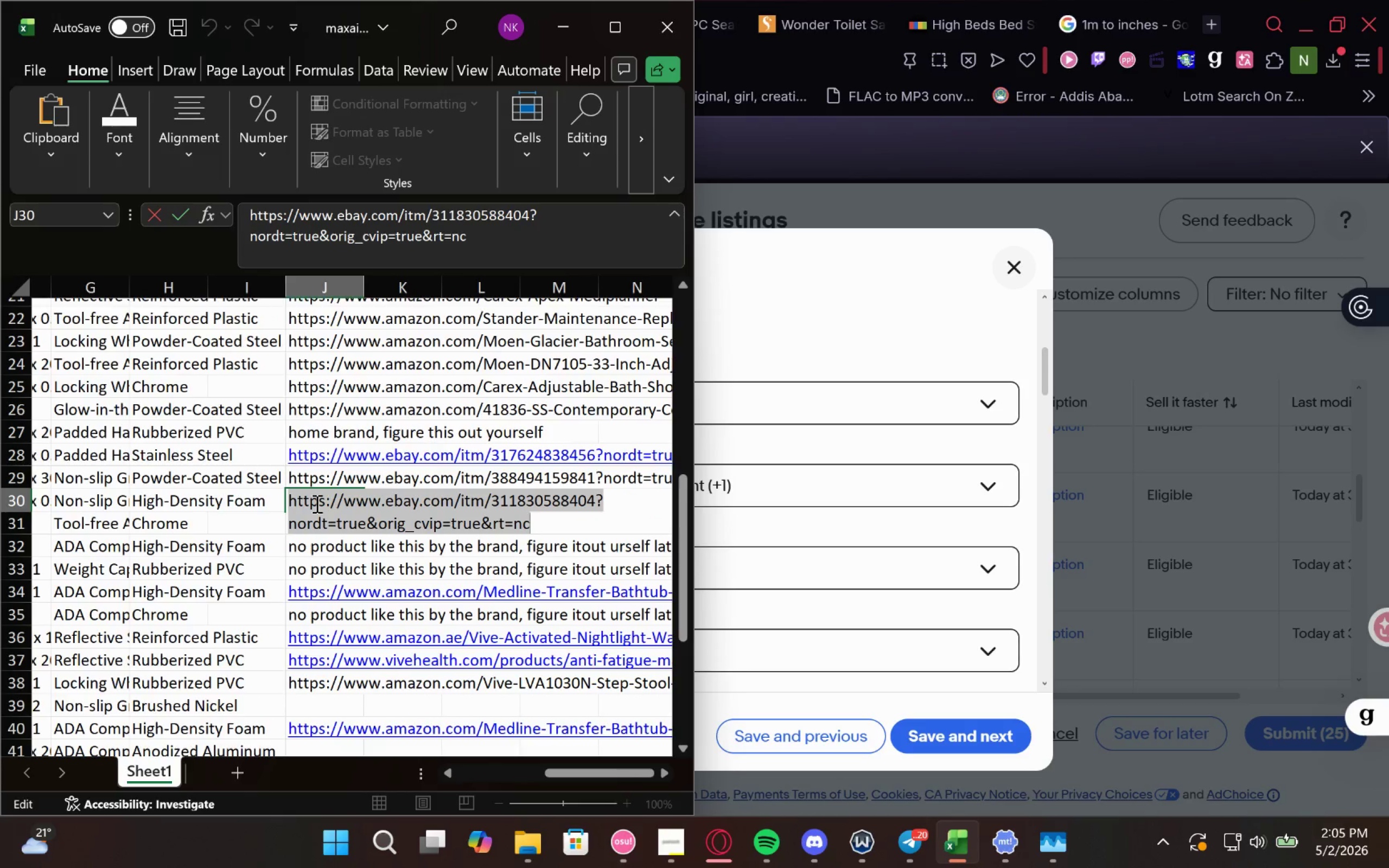 
key(Control+C)
 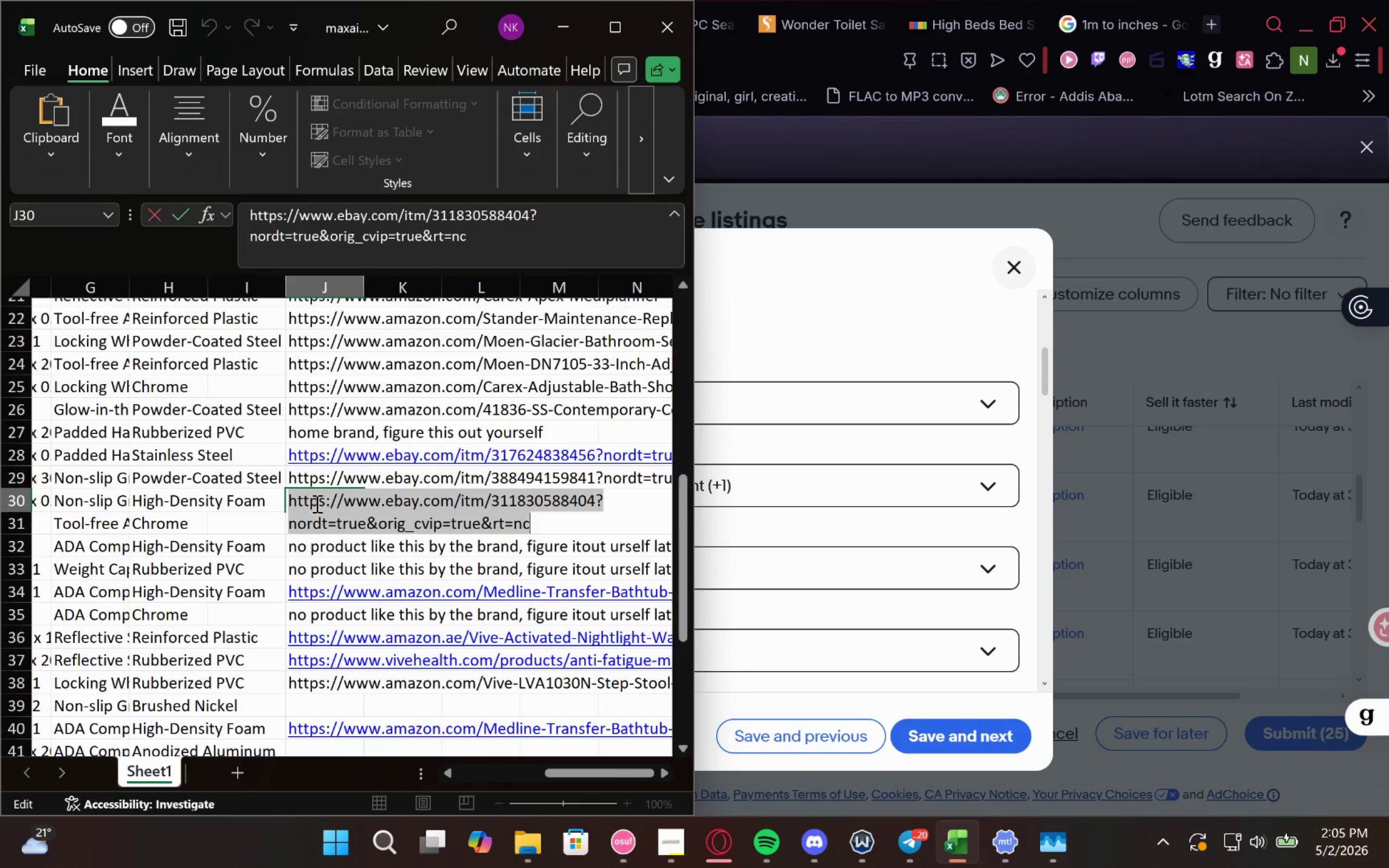 
key(Control+C)
 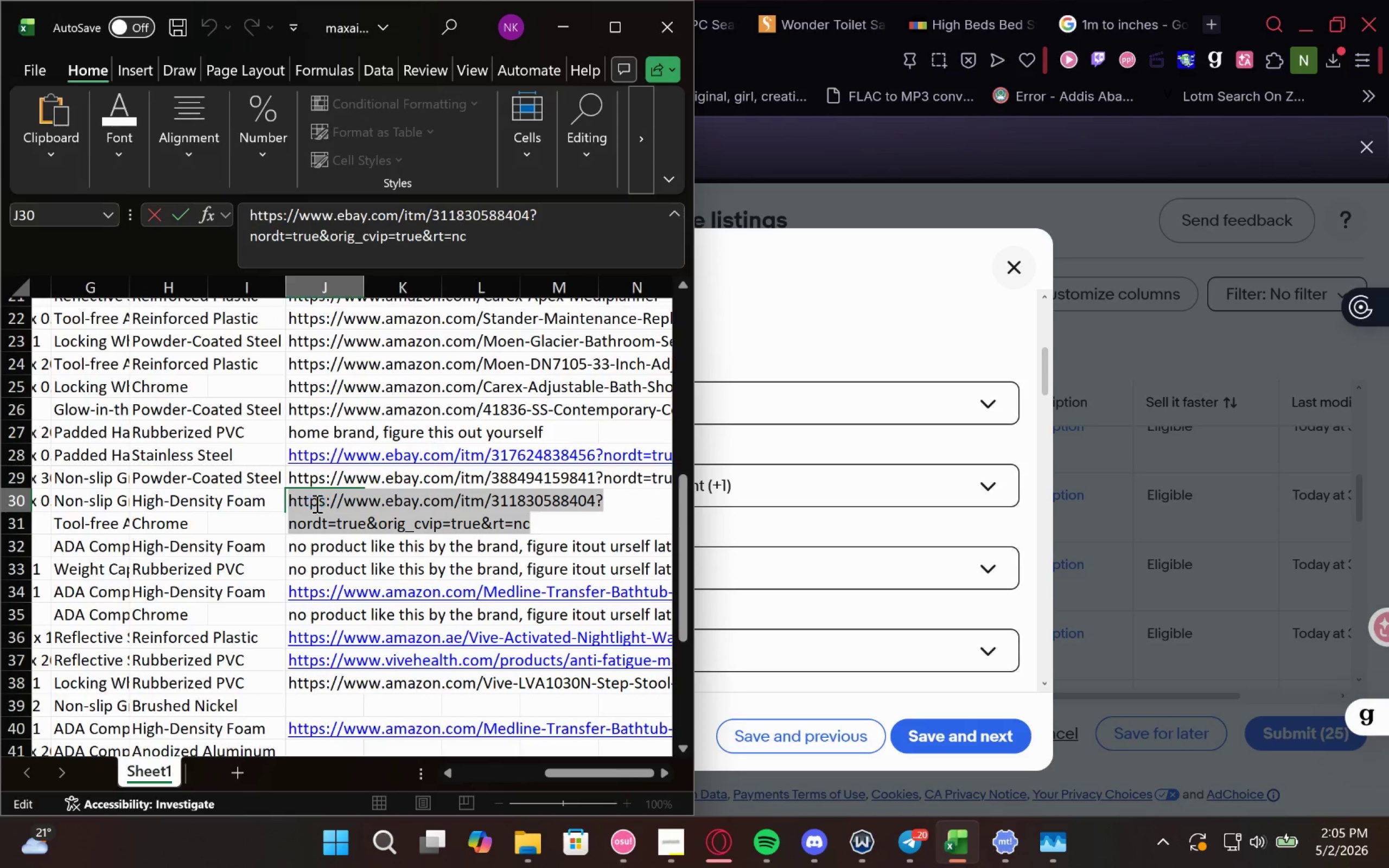 
key(Control+C)
 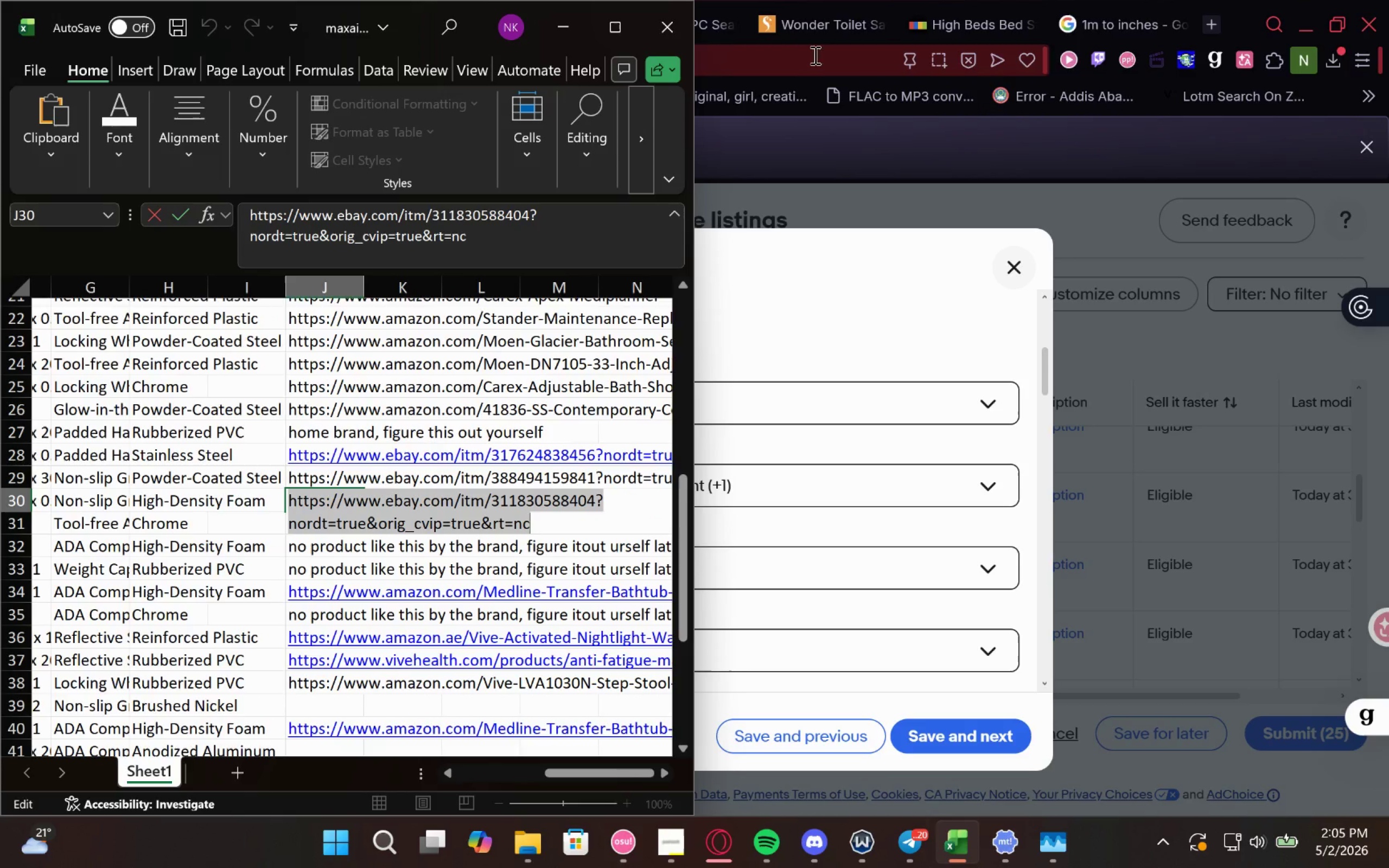 
left_click([781, 264])
 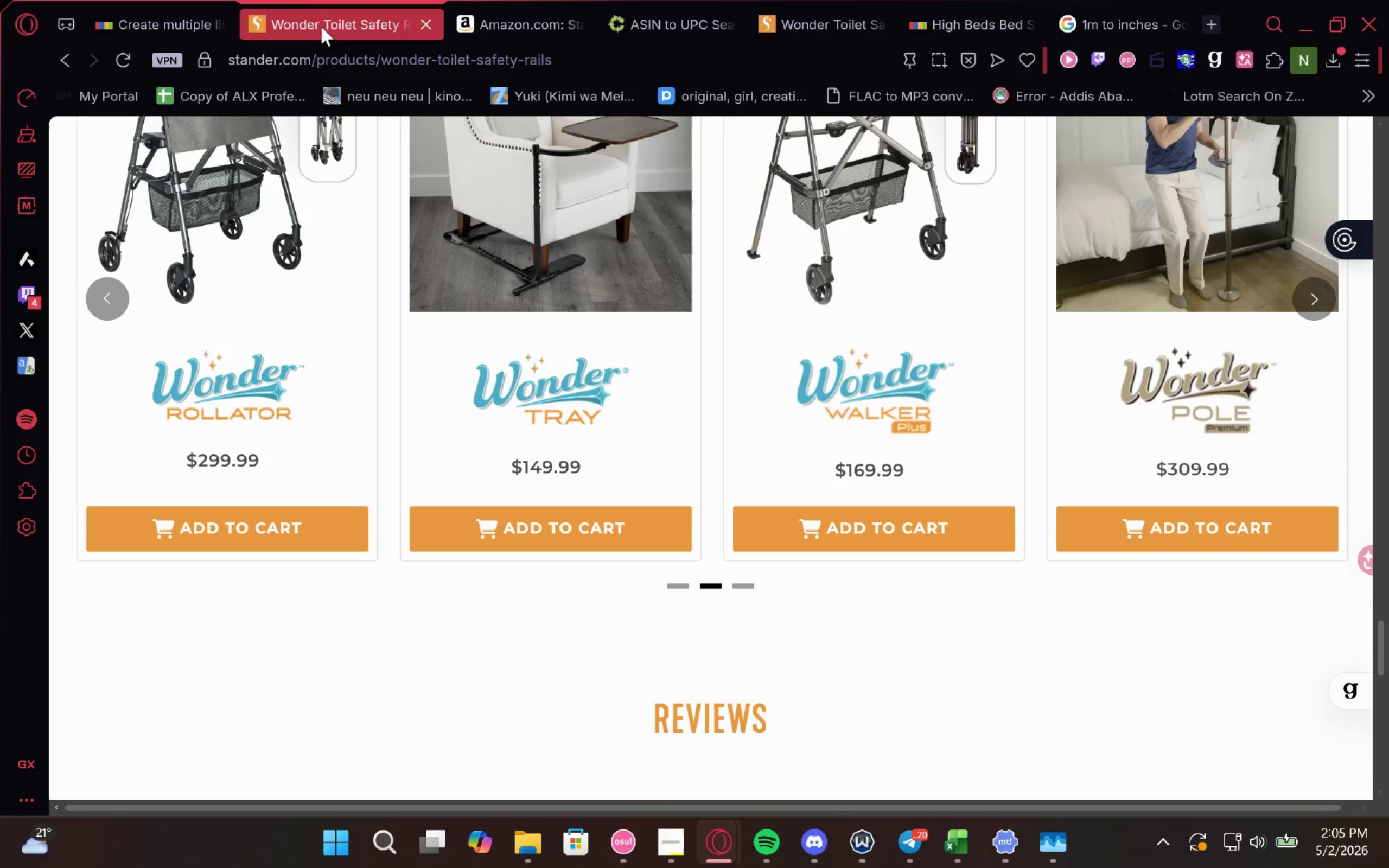 
double_click([303, 53])
 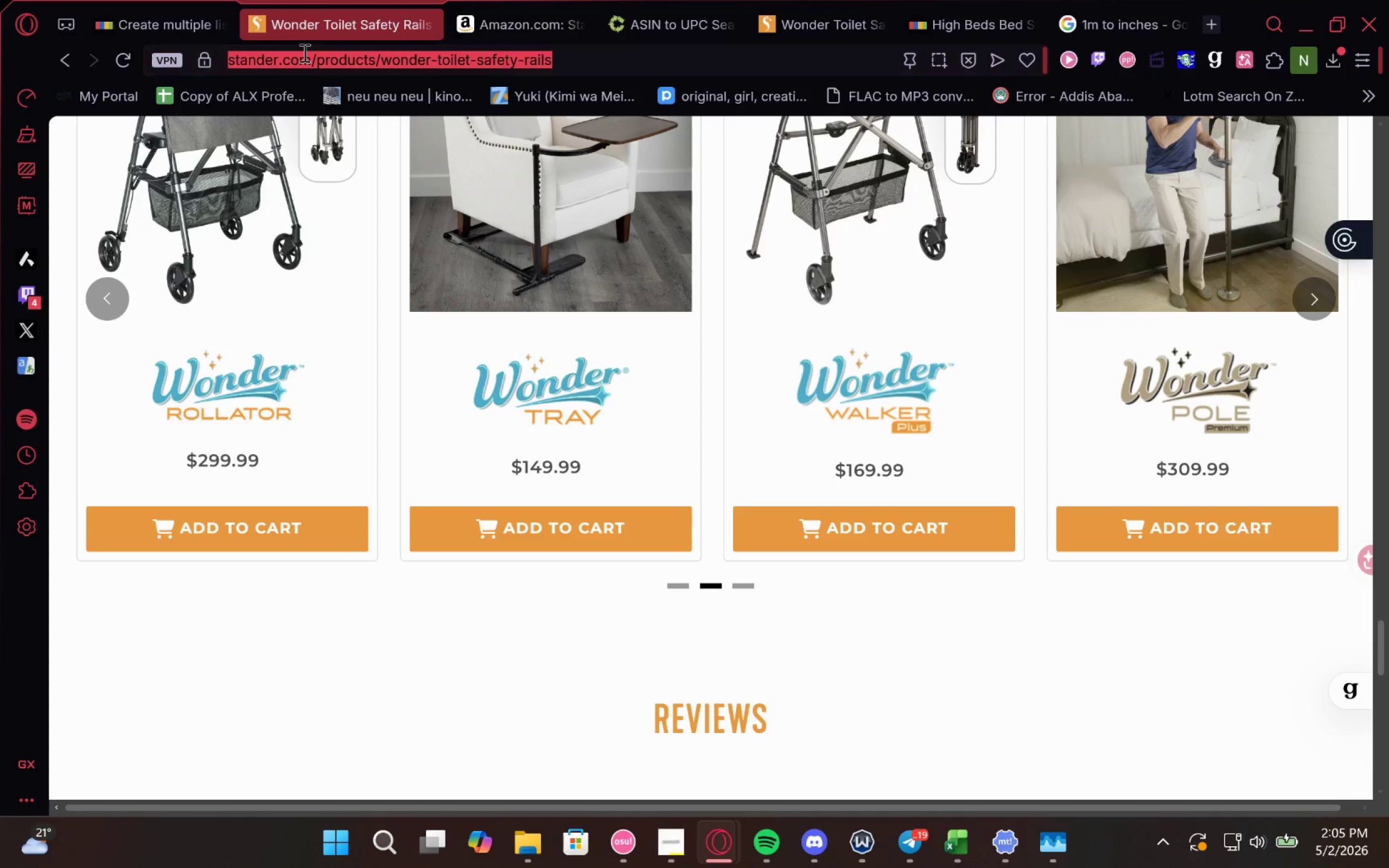 
key(Control+V)
 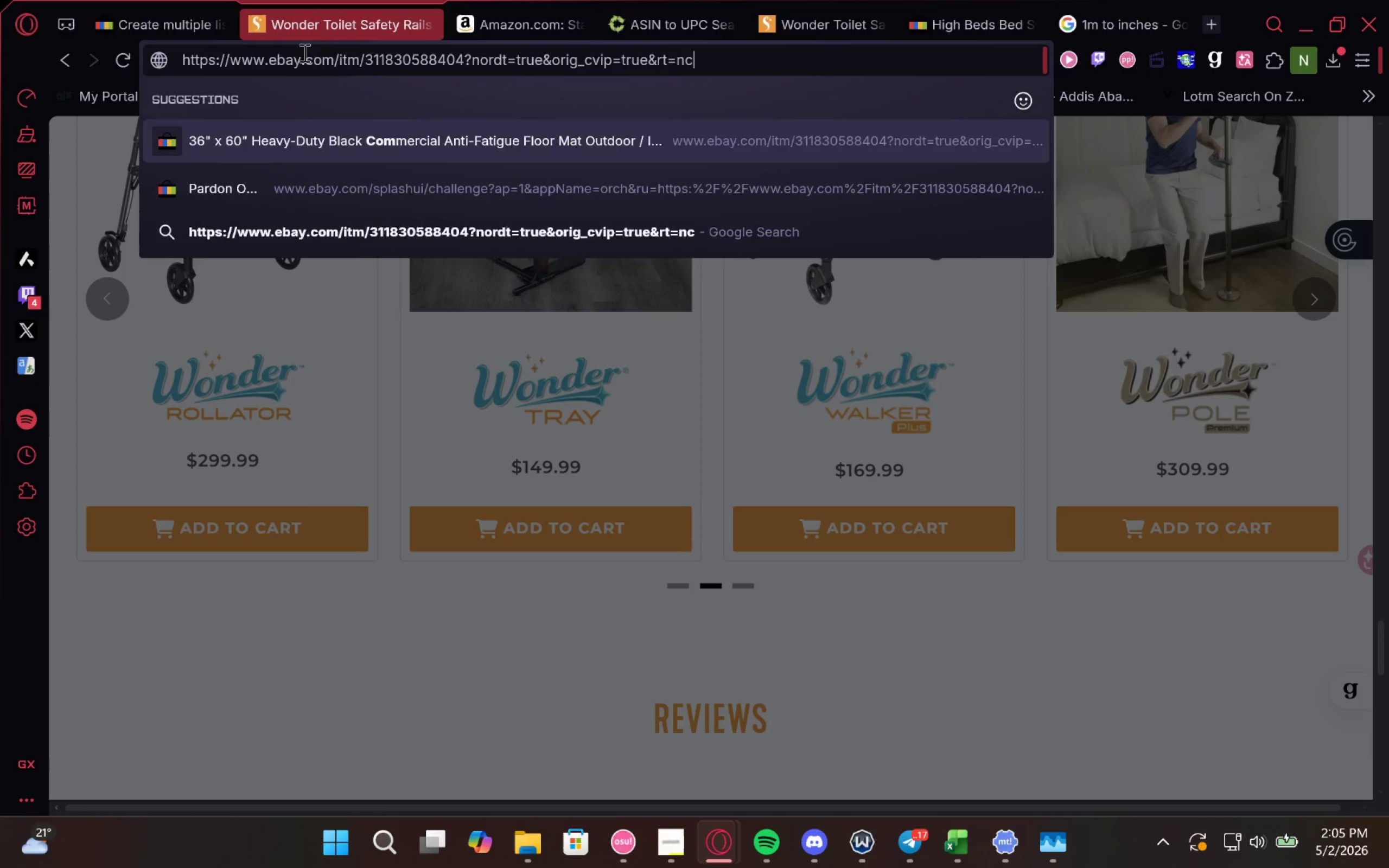 
key(Control+Enter)
 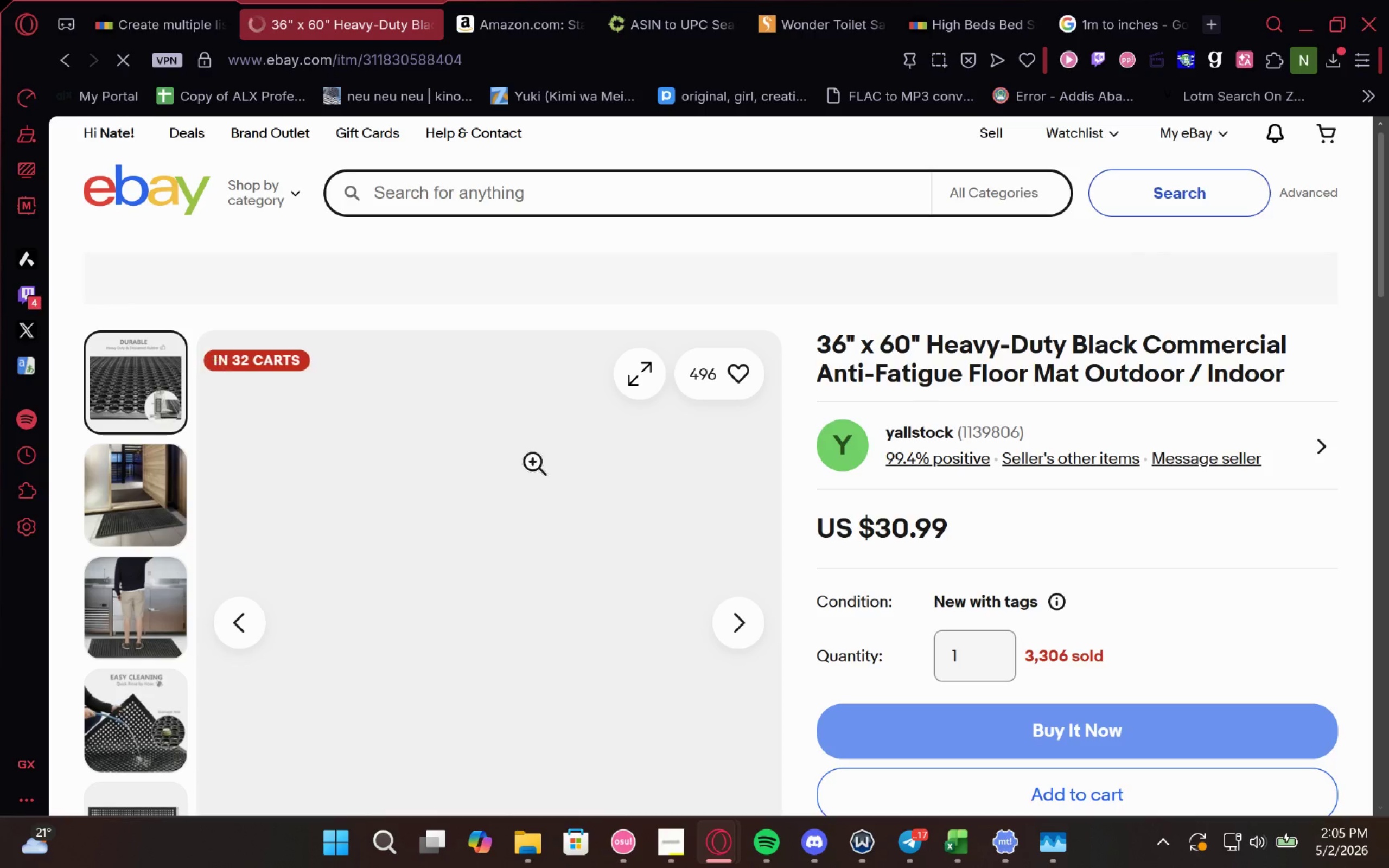 
mouse_move([818, 595])
 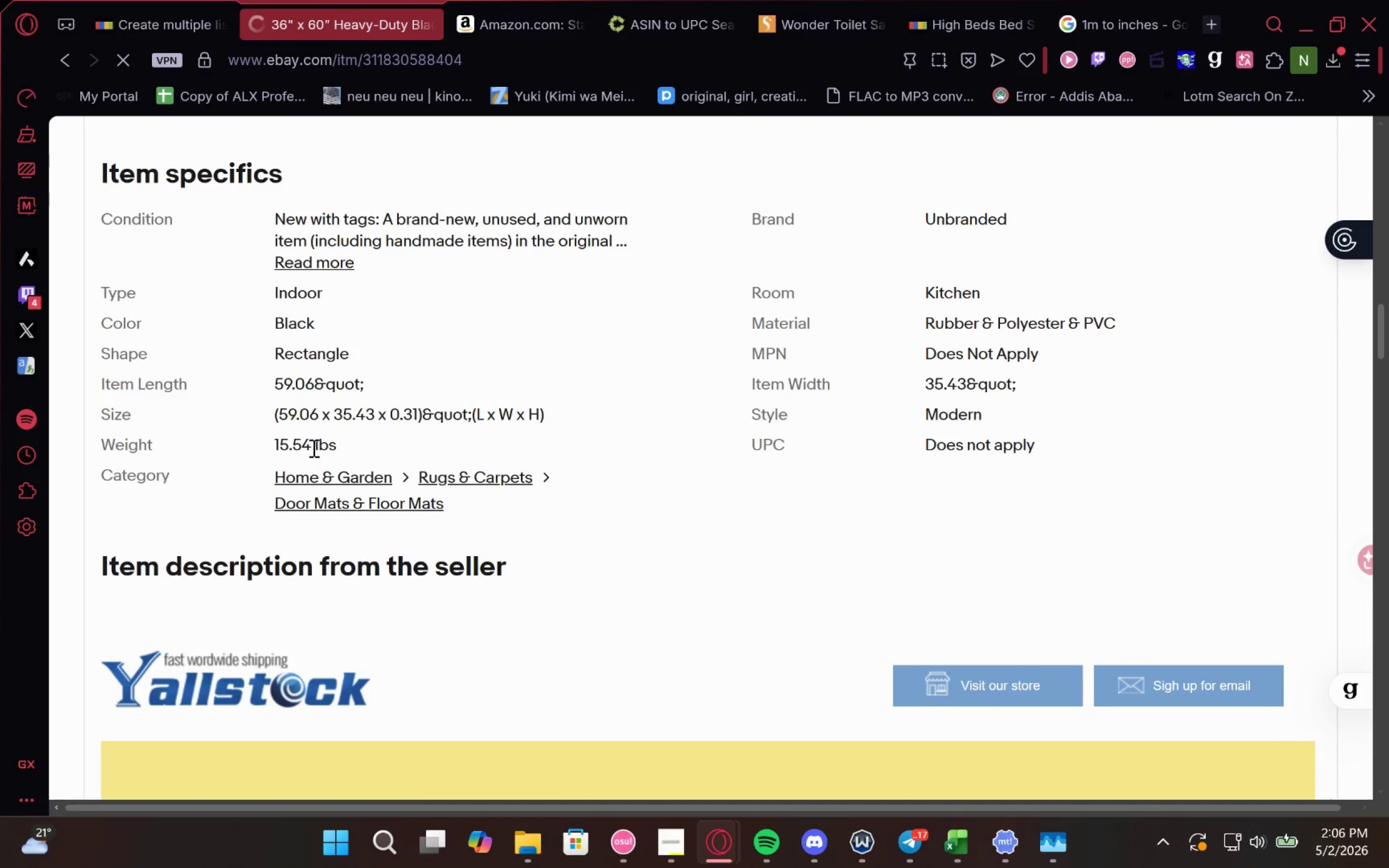 
left_click_drag(start_coordinate=[340, 446], to_coordinate=[257, 449])
 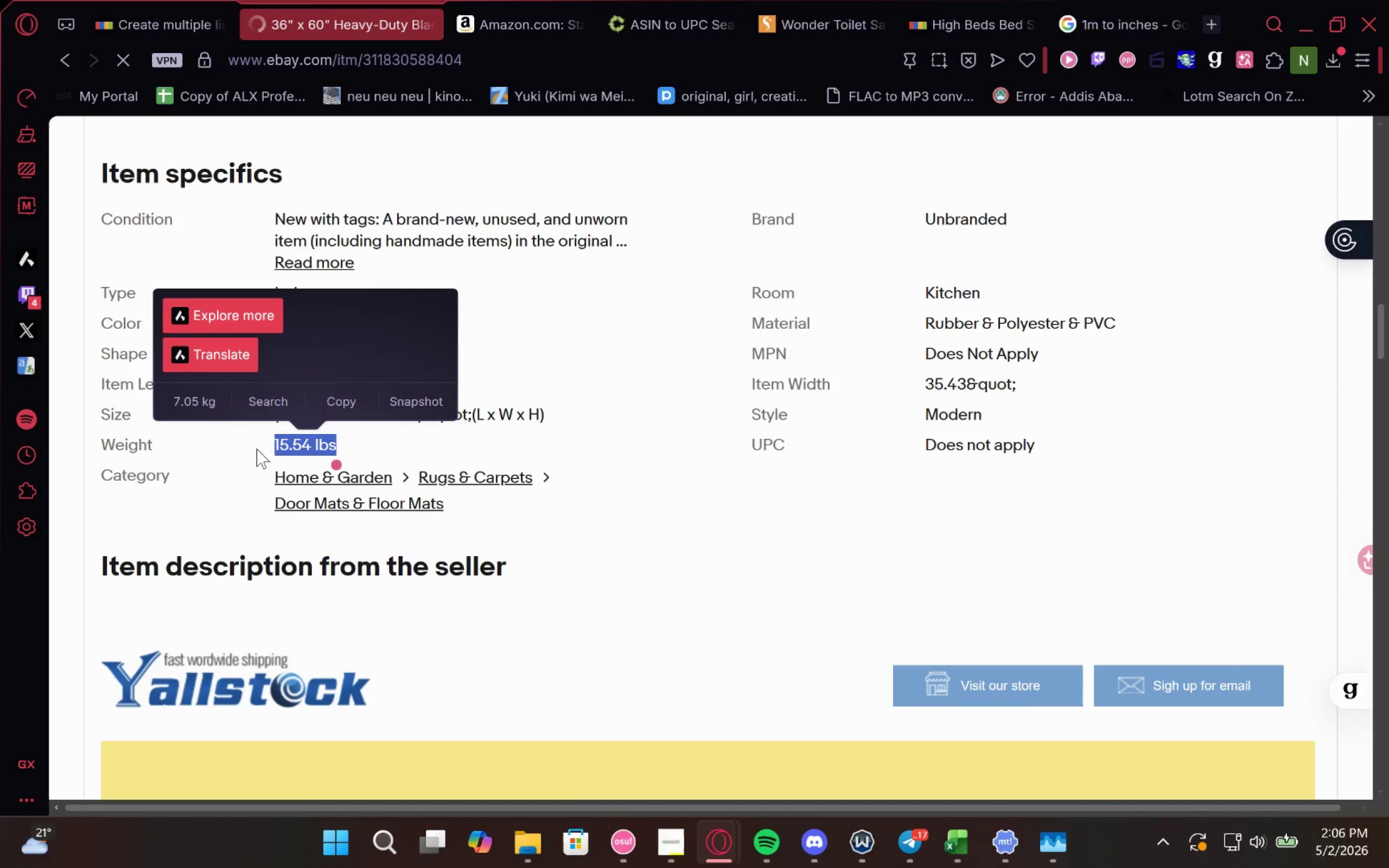 
key(Control+C)
 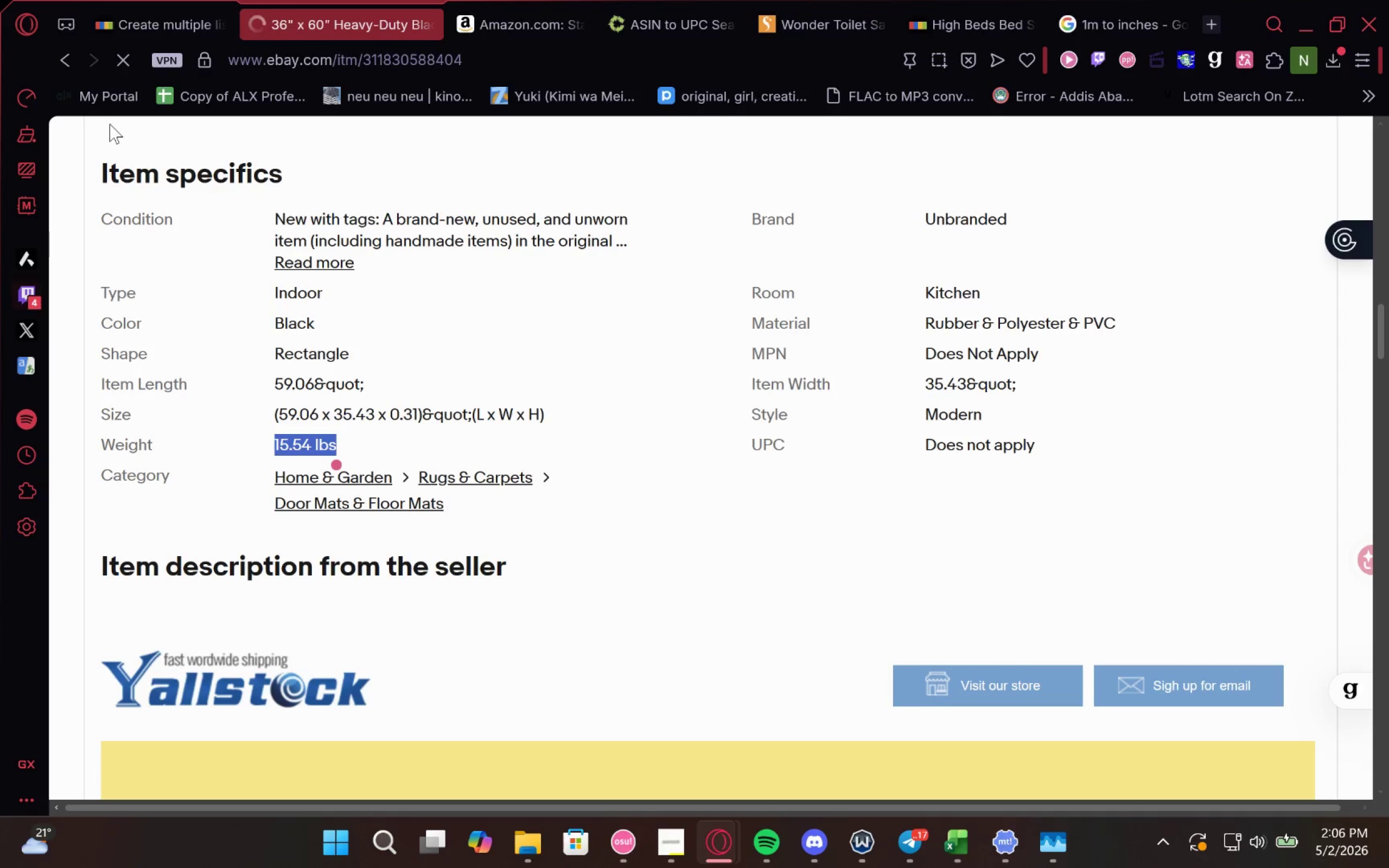 
key(Control+C)
 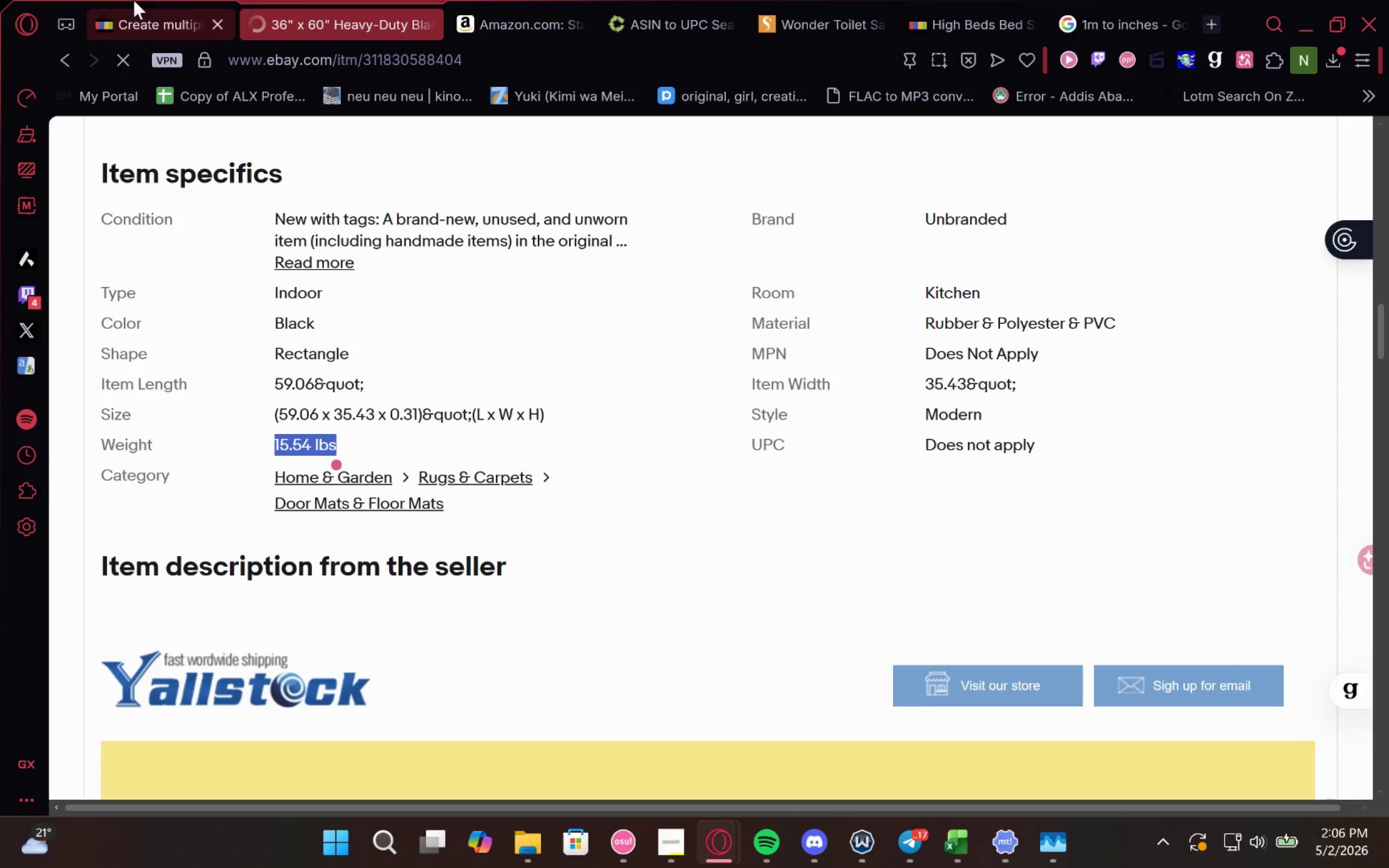 
key(Control+C)
 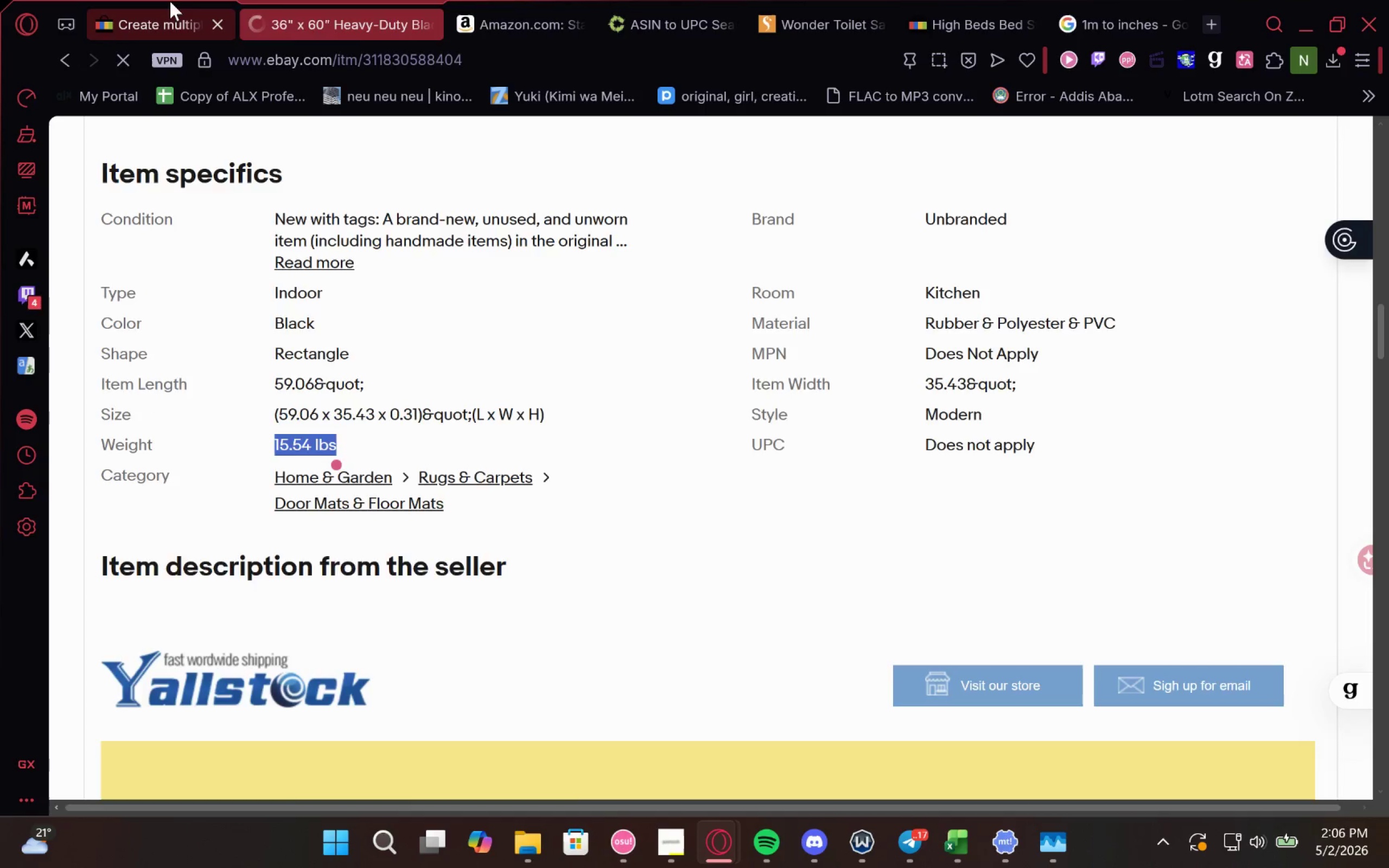 
left_click([168, 2])
 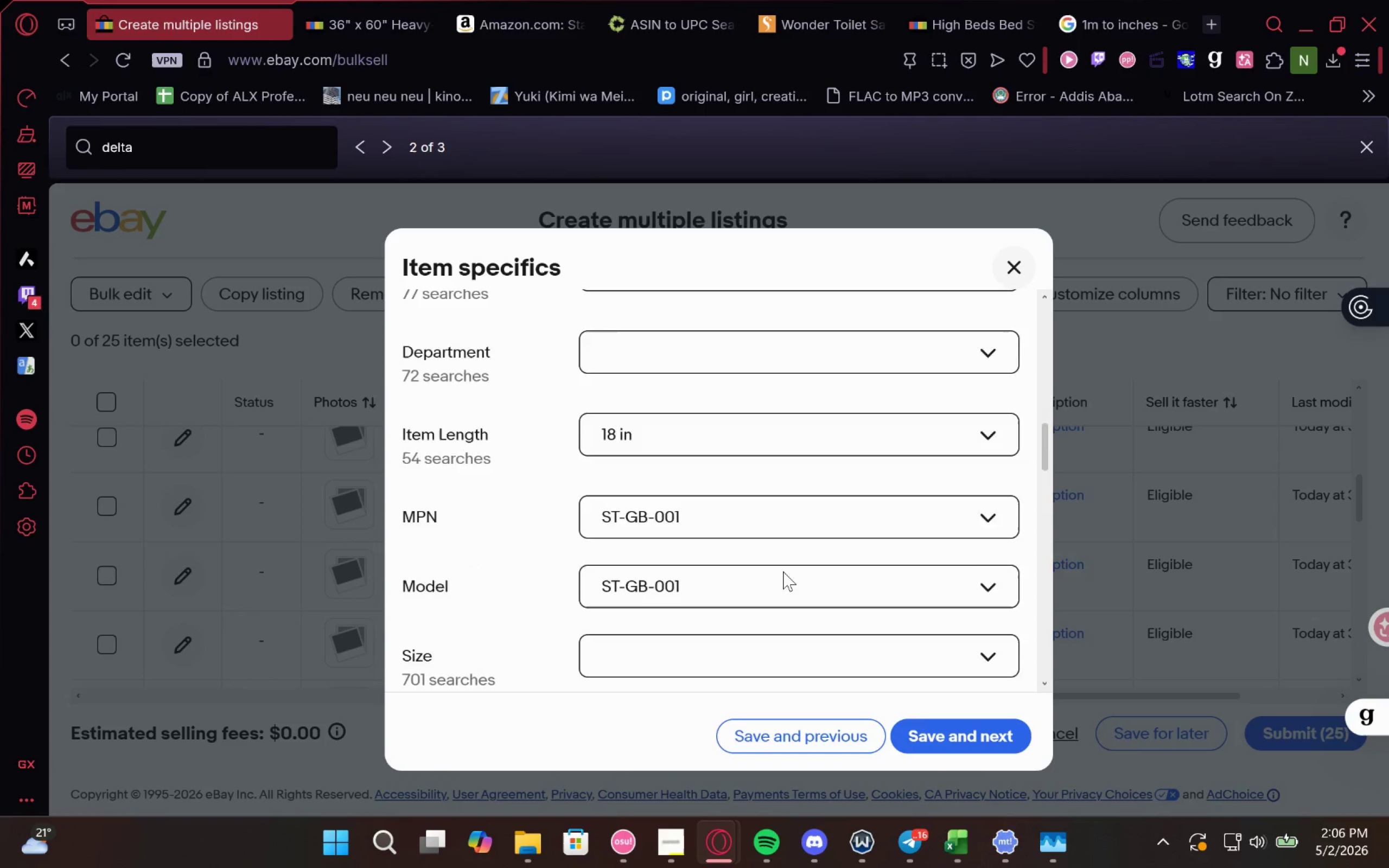 
wait(12.67)
 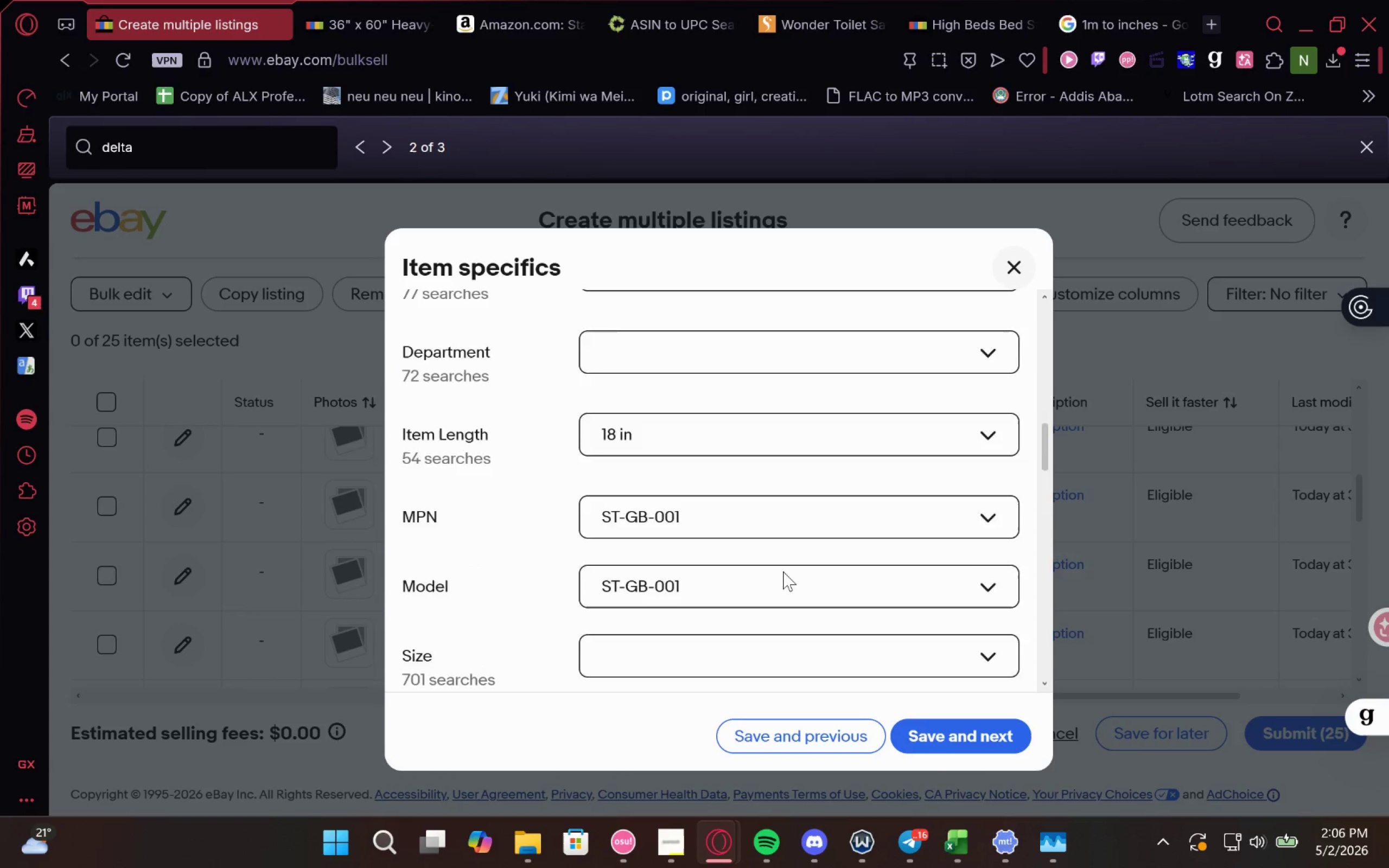 
double_click([1004, 542])
 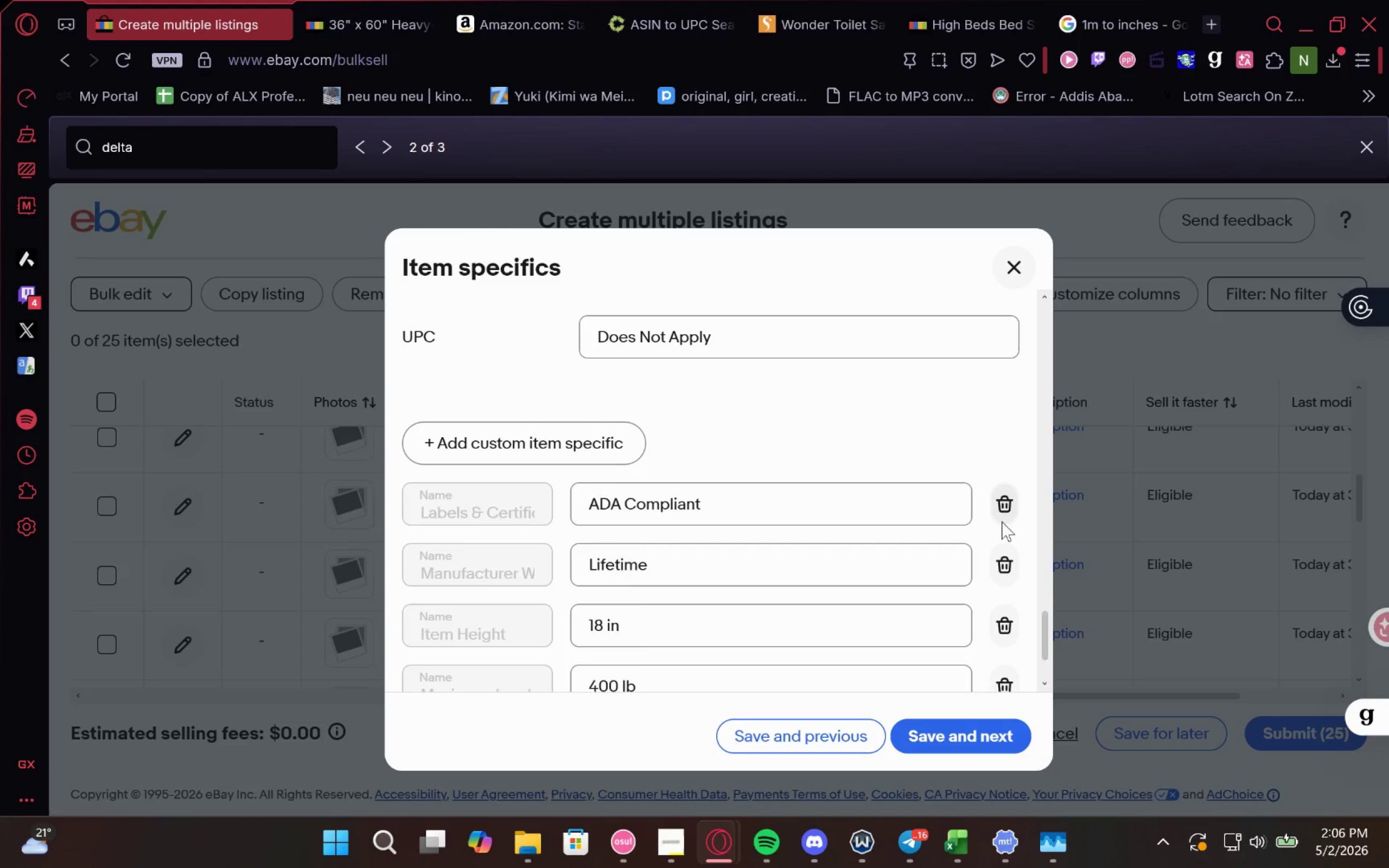 
double_click([1002, 521])
 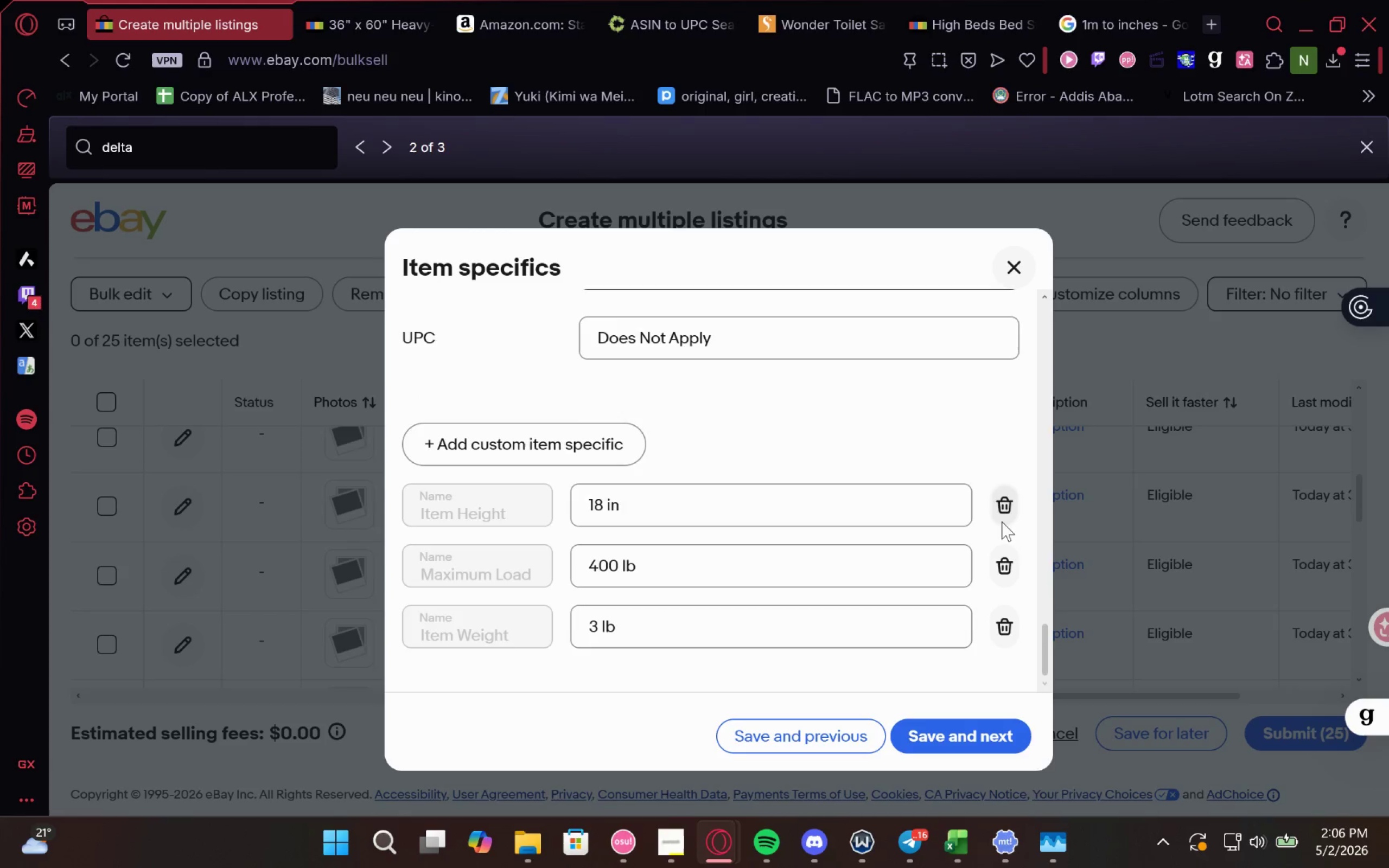 
triple_click([1002, 521])
 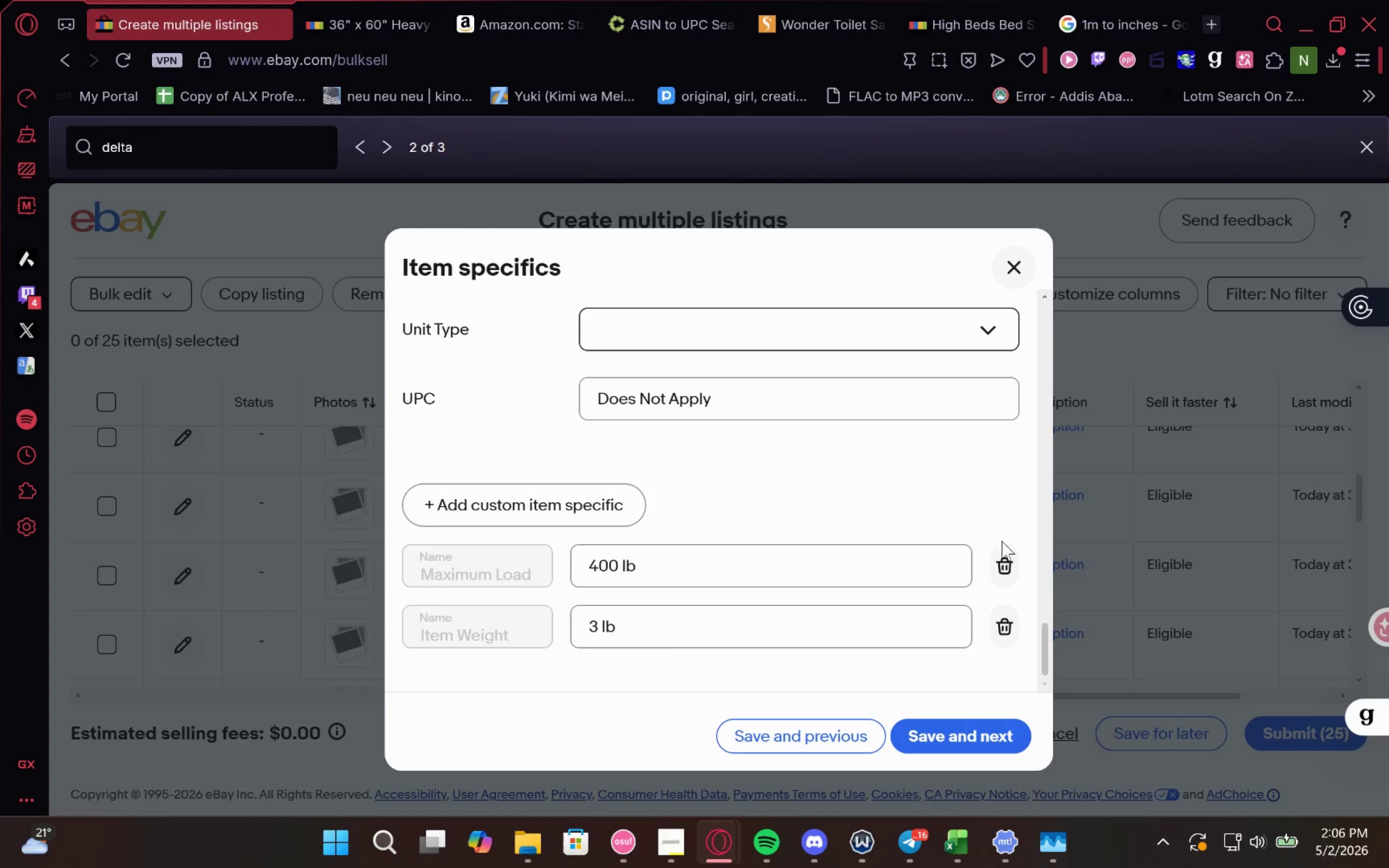 
left_click_drag(start_coordinate=[1002, 554], to_coordinate=[1002, 557])
 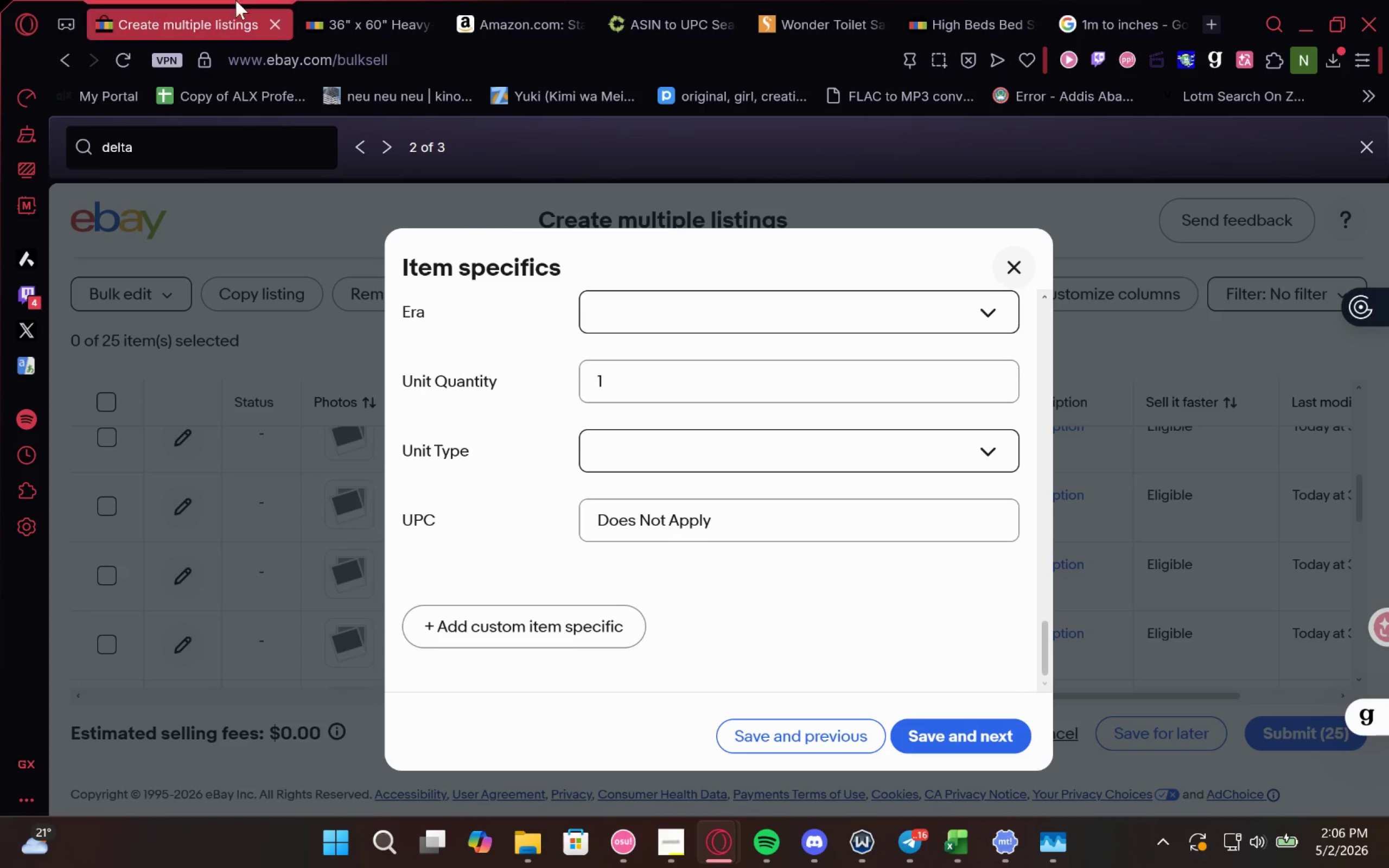 
left_click([387, 0])
 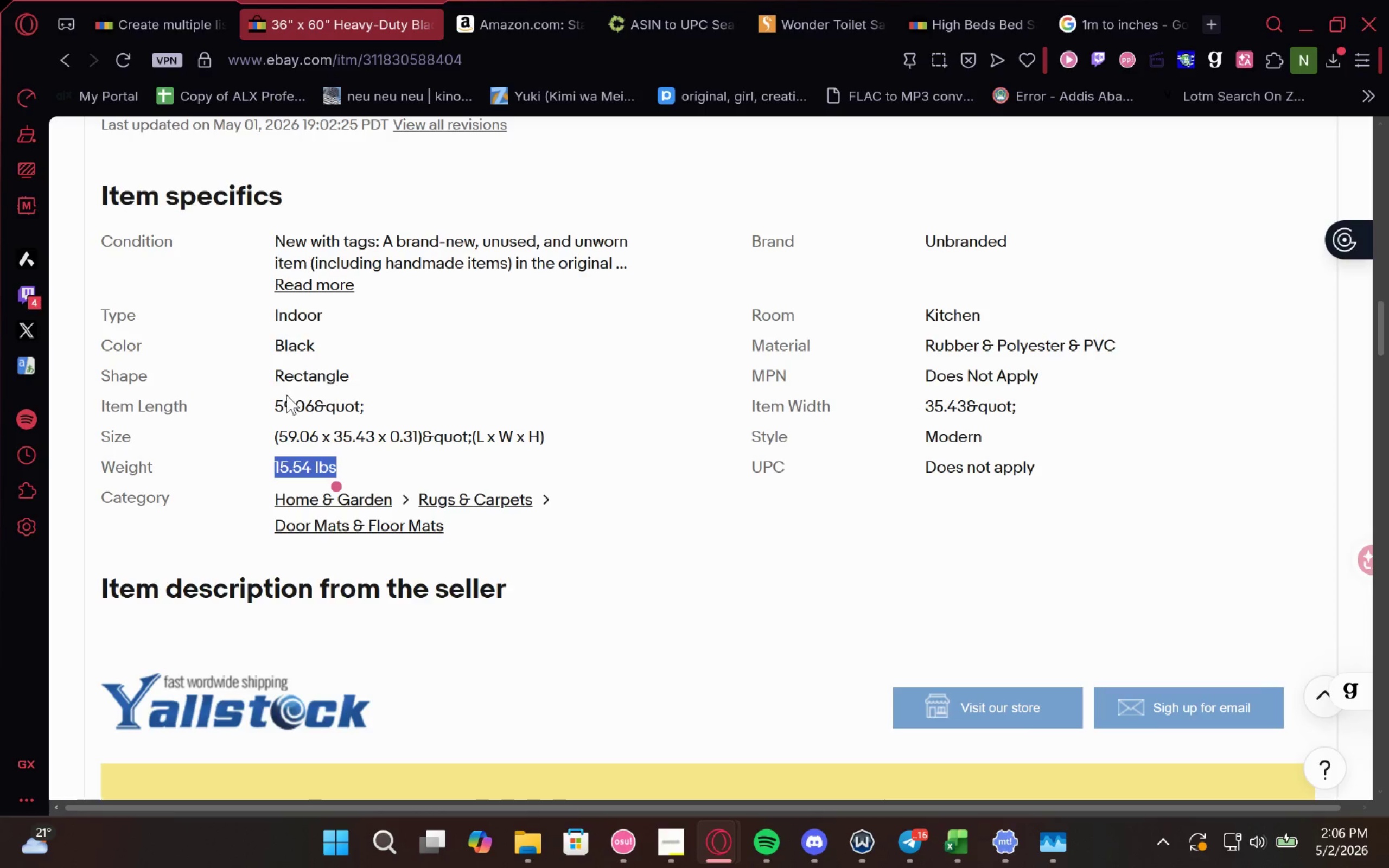 
left_click([287, 409])
 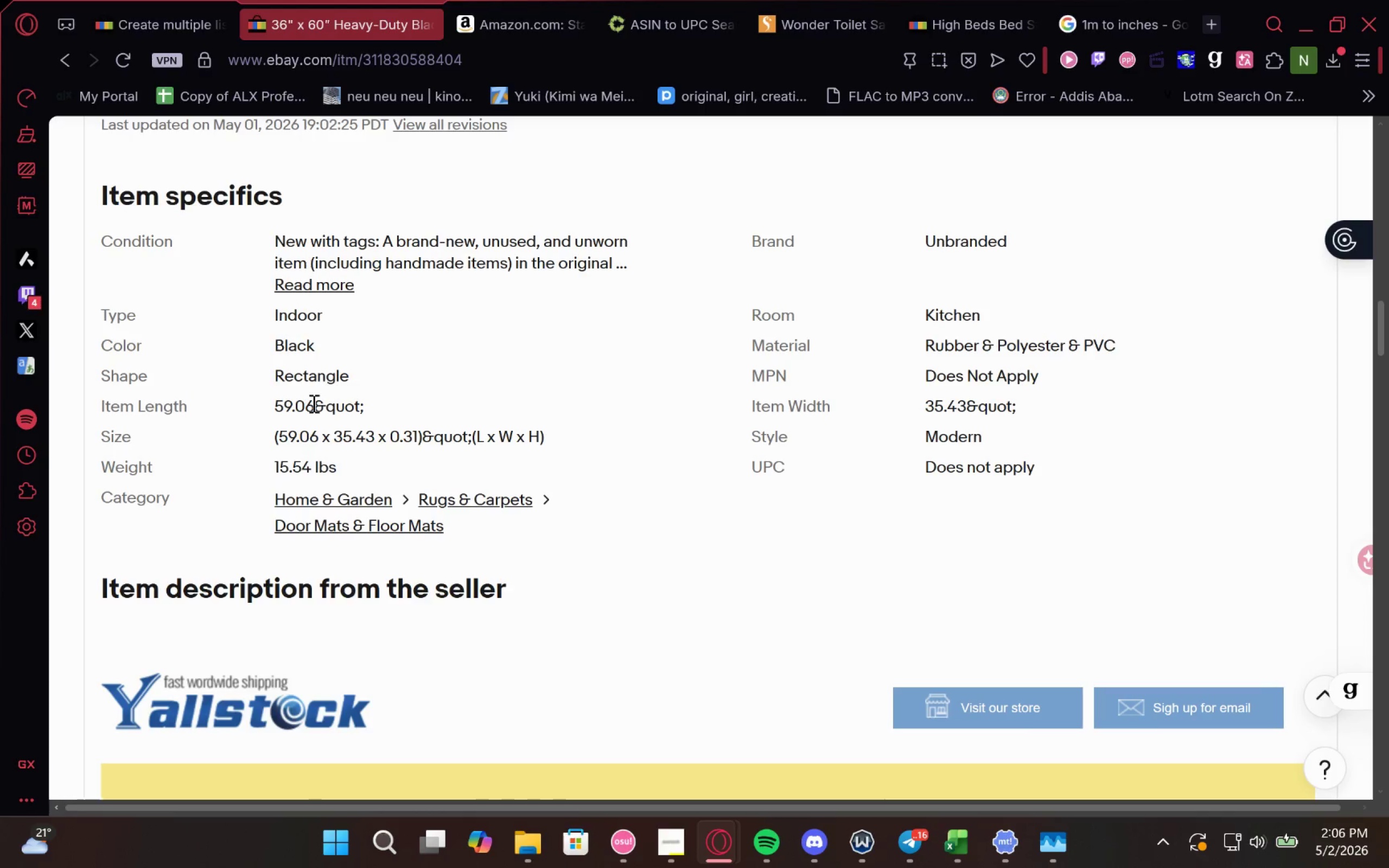 
left_click_drag(start_coordinate=[313, 403], to_coordinate=[264, 403])
 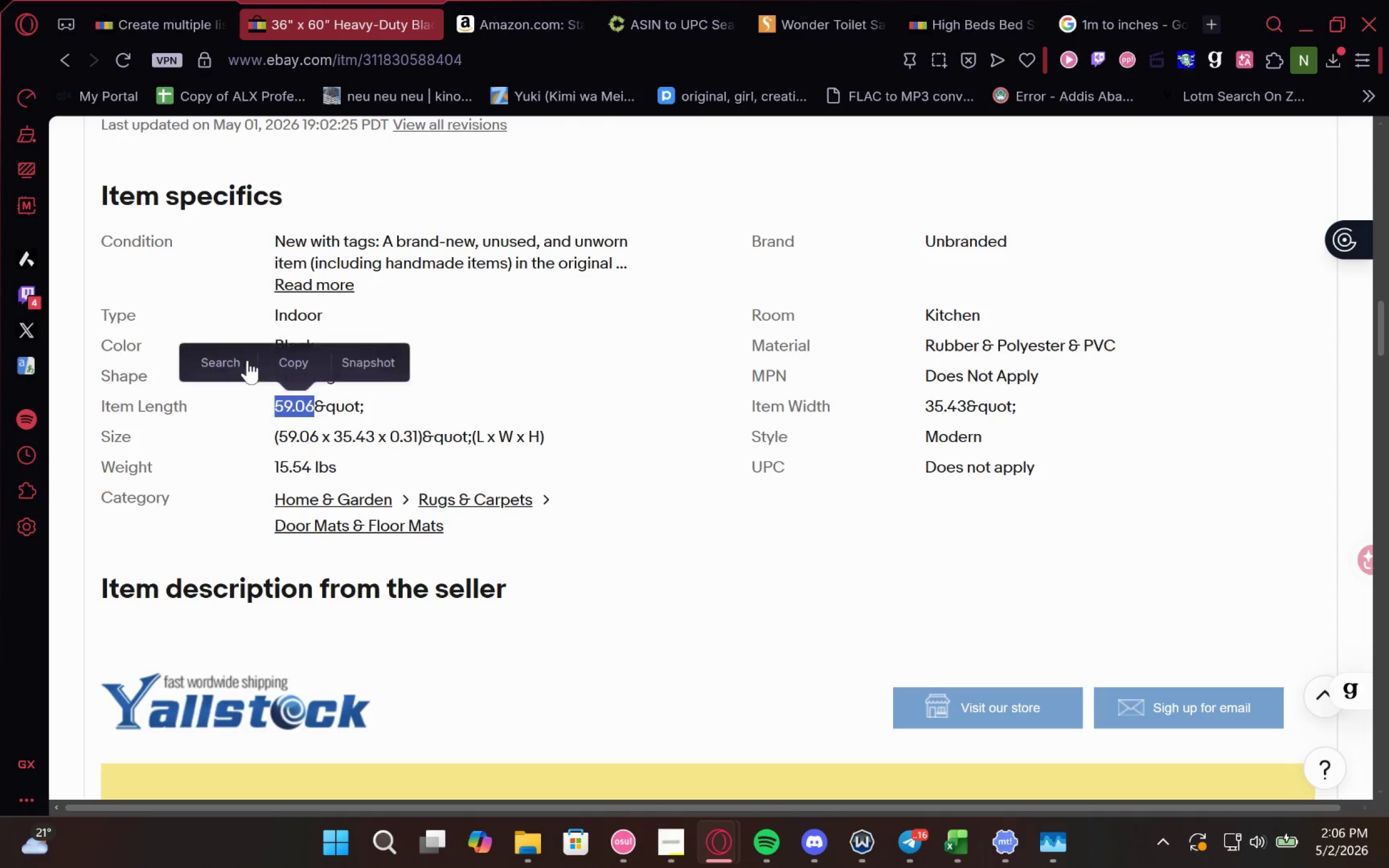 
key(Control+C)
 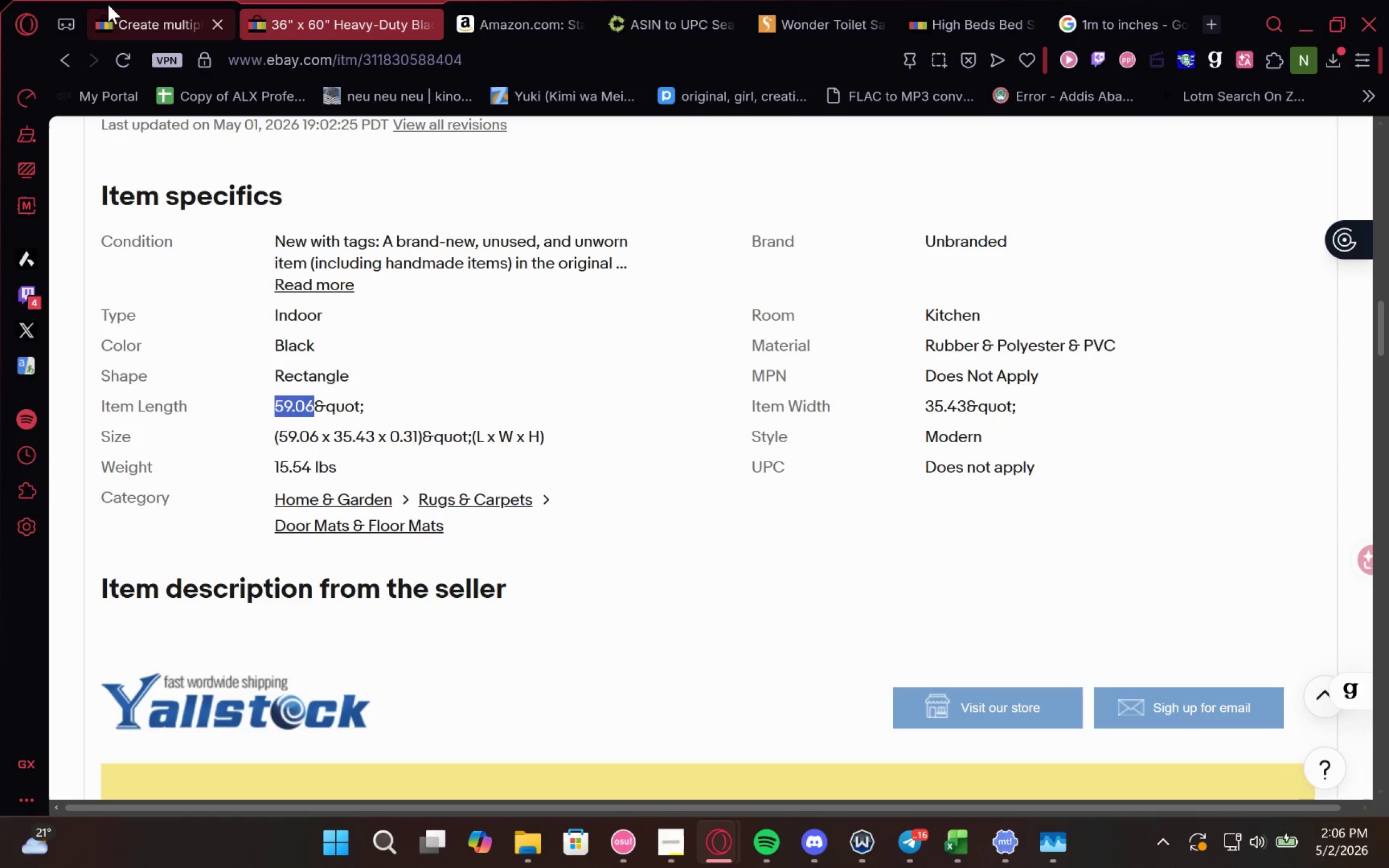 
key(Control+C)
 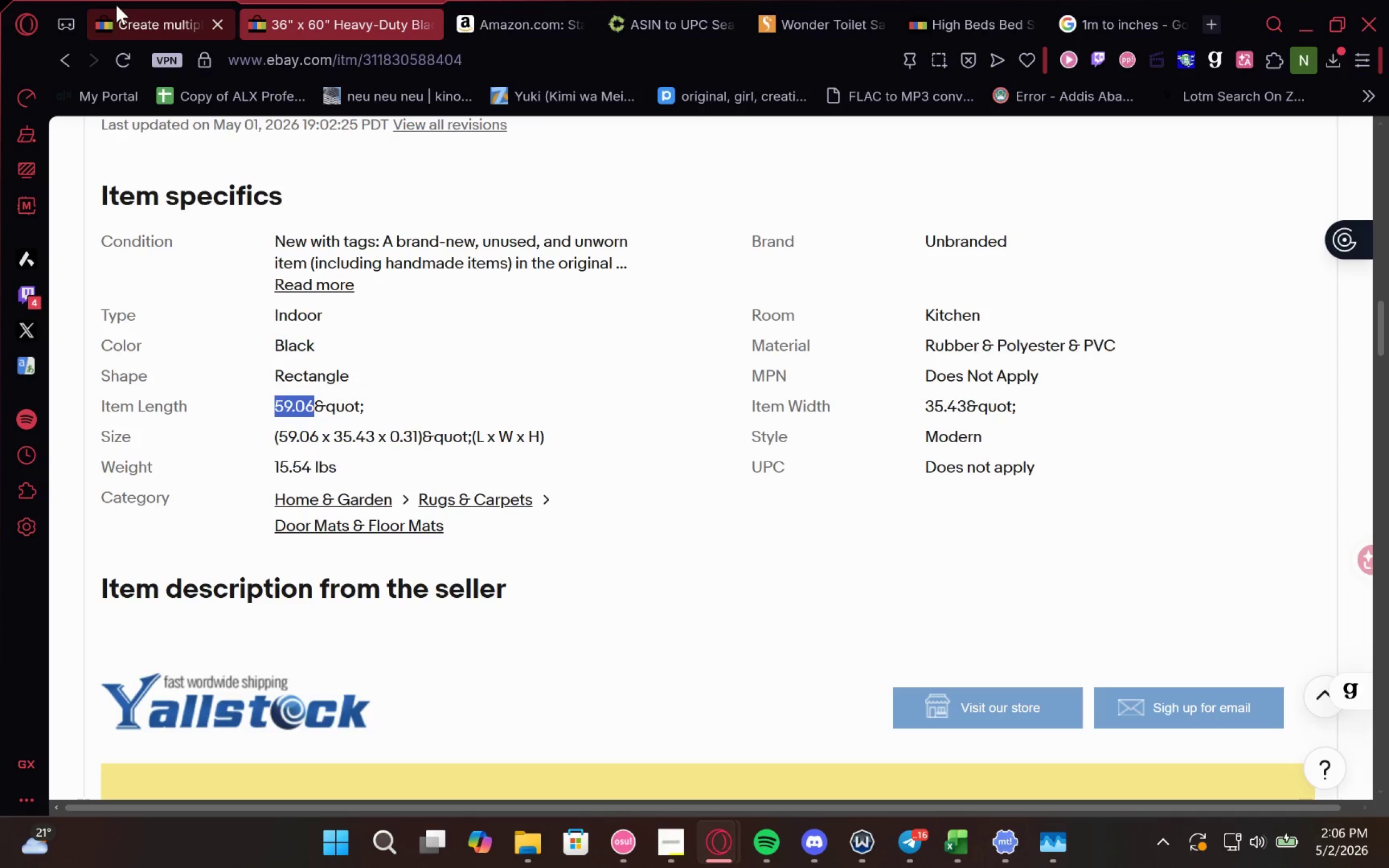 
left_click([116, 5])
 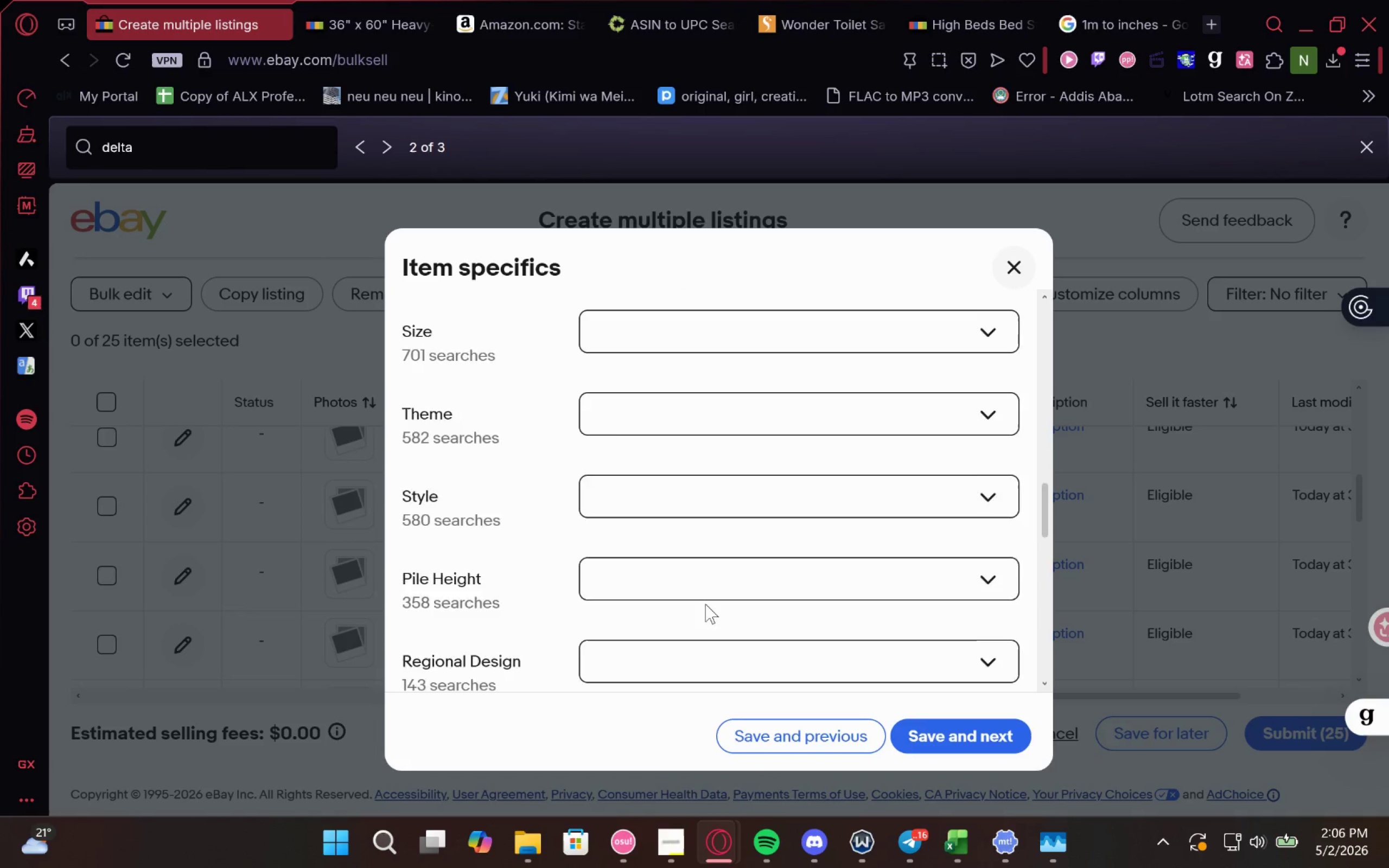 
wait(5.41)
 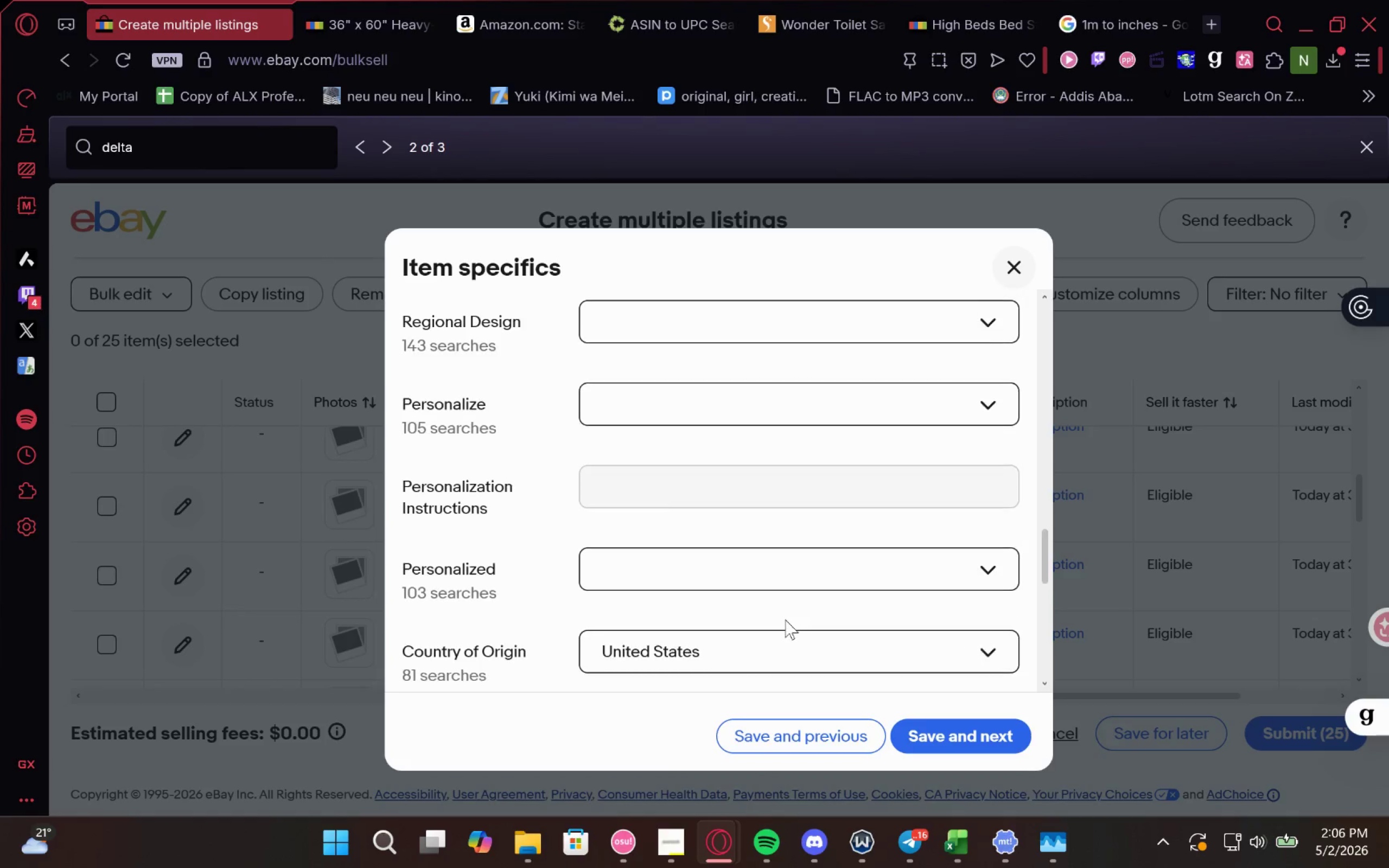 
left_click([644, 539])
 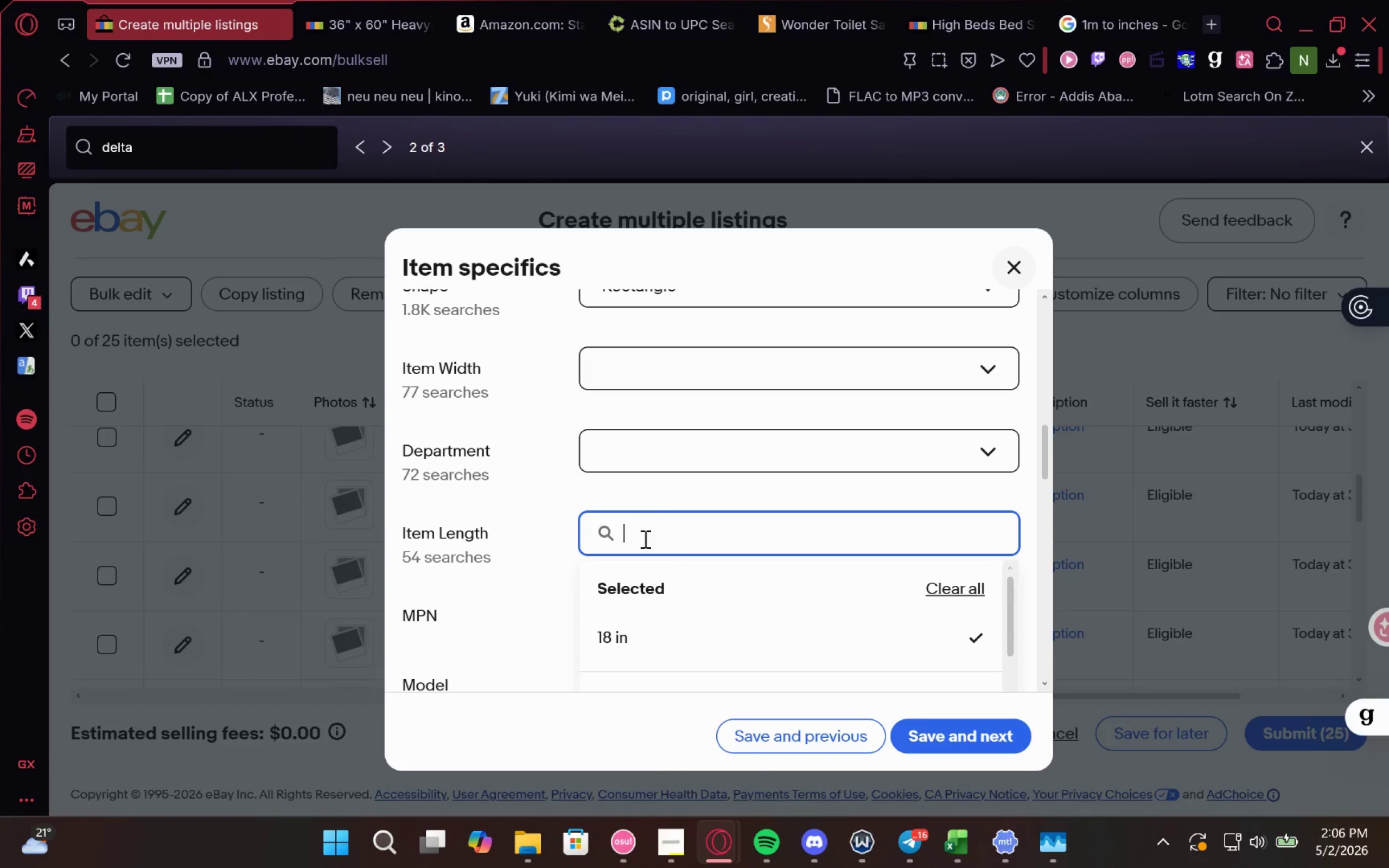 
key(Control+V)
 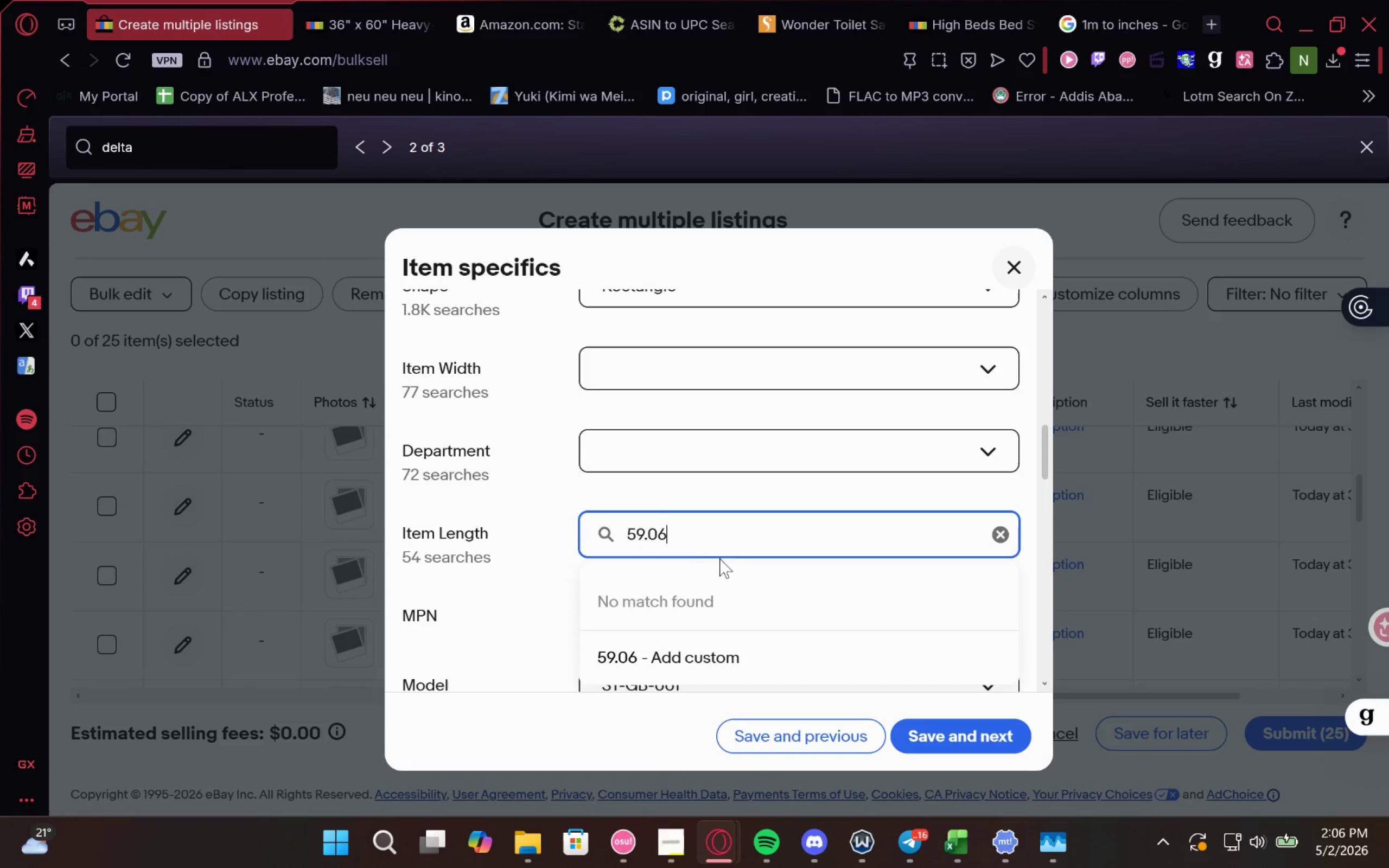 
type( in)
 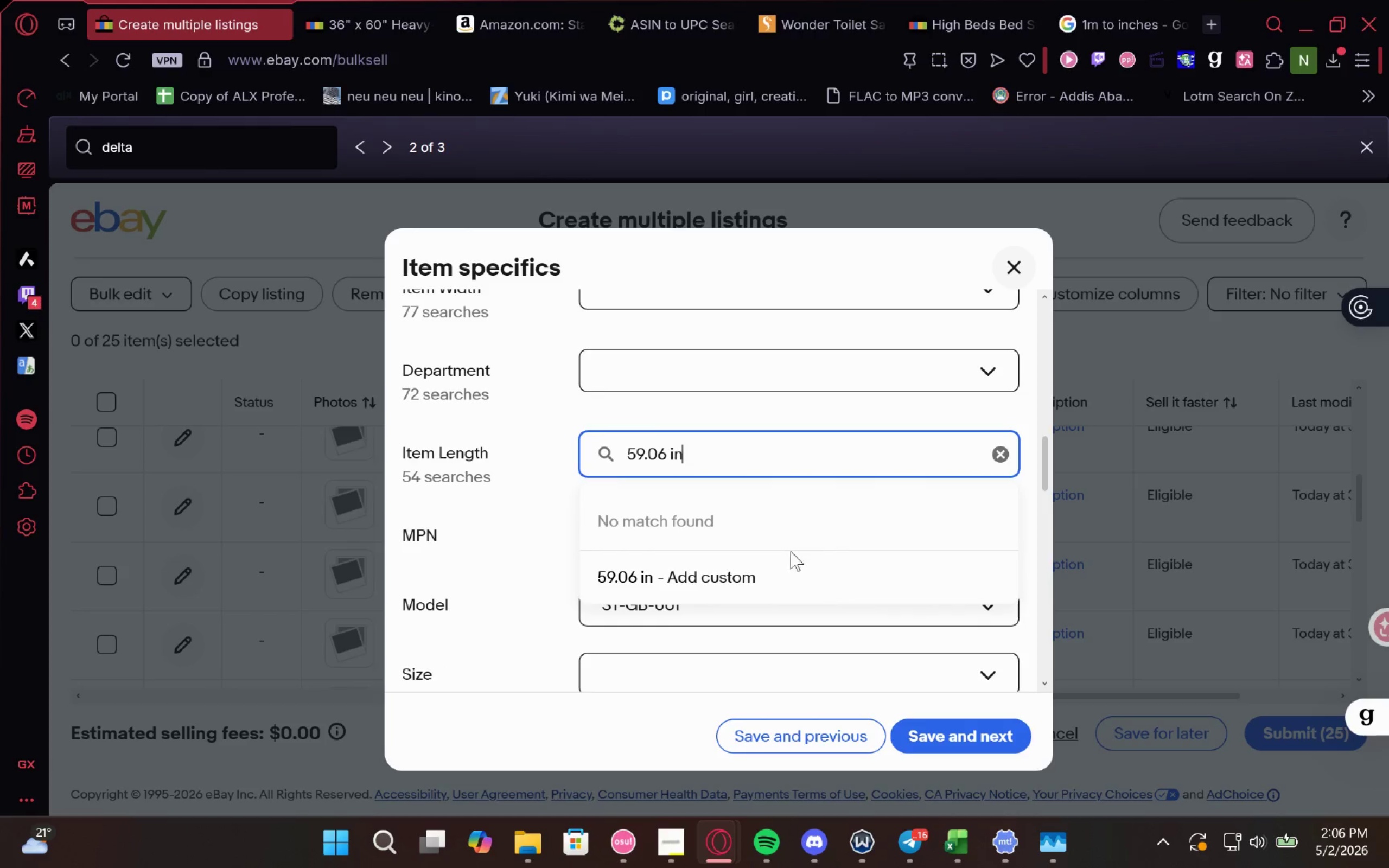 
left_click([715, 568])
 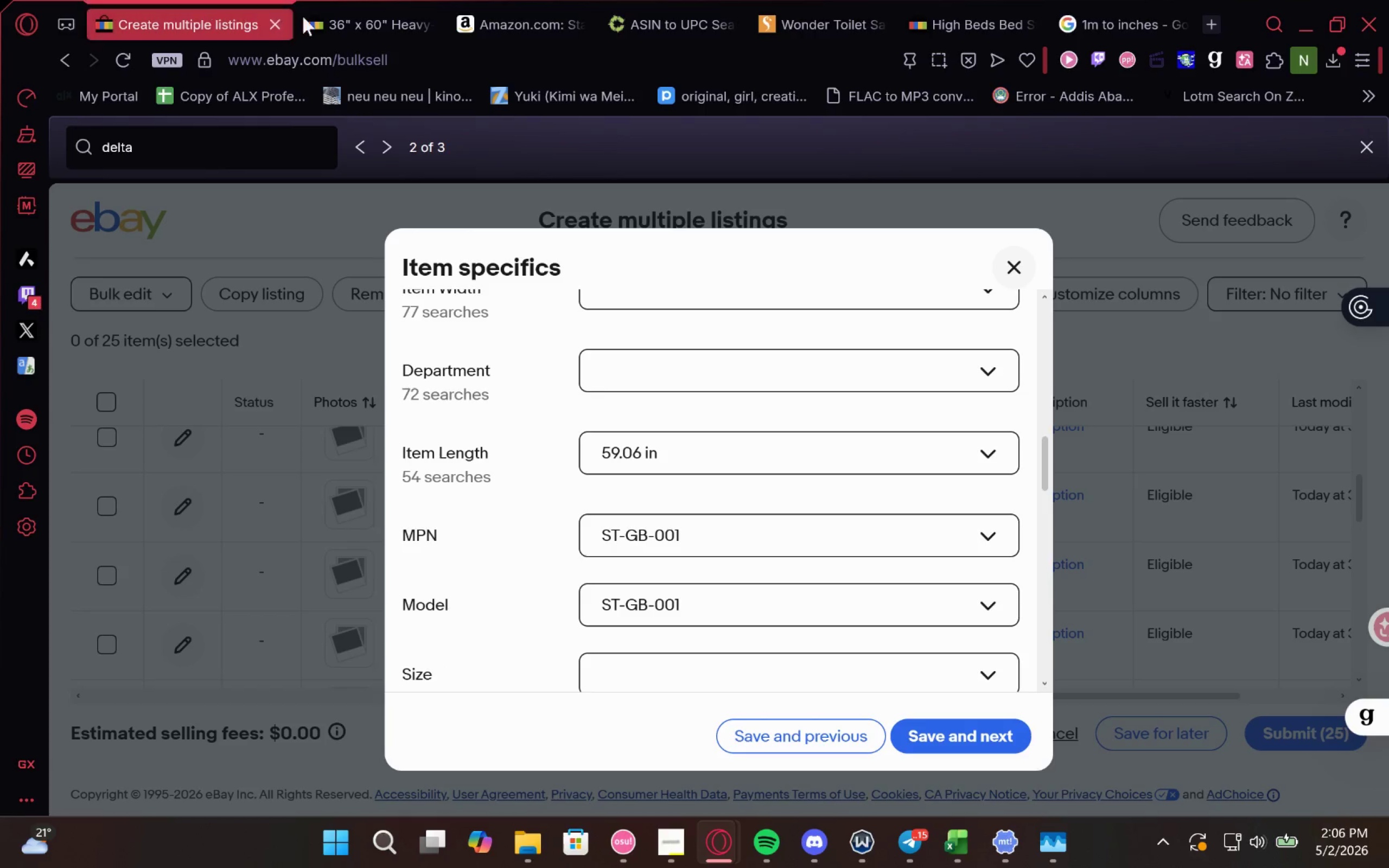 
left_click([340, 15])
 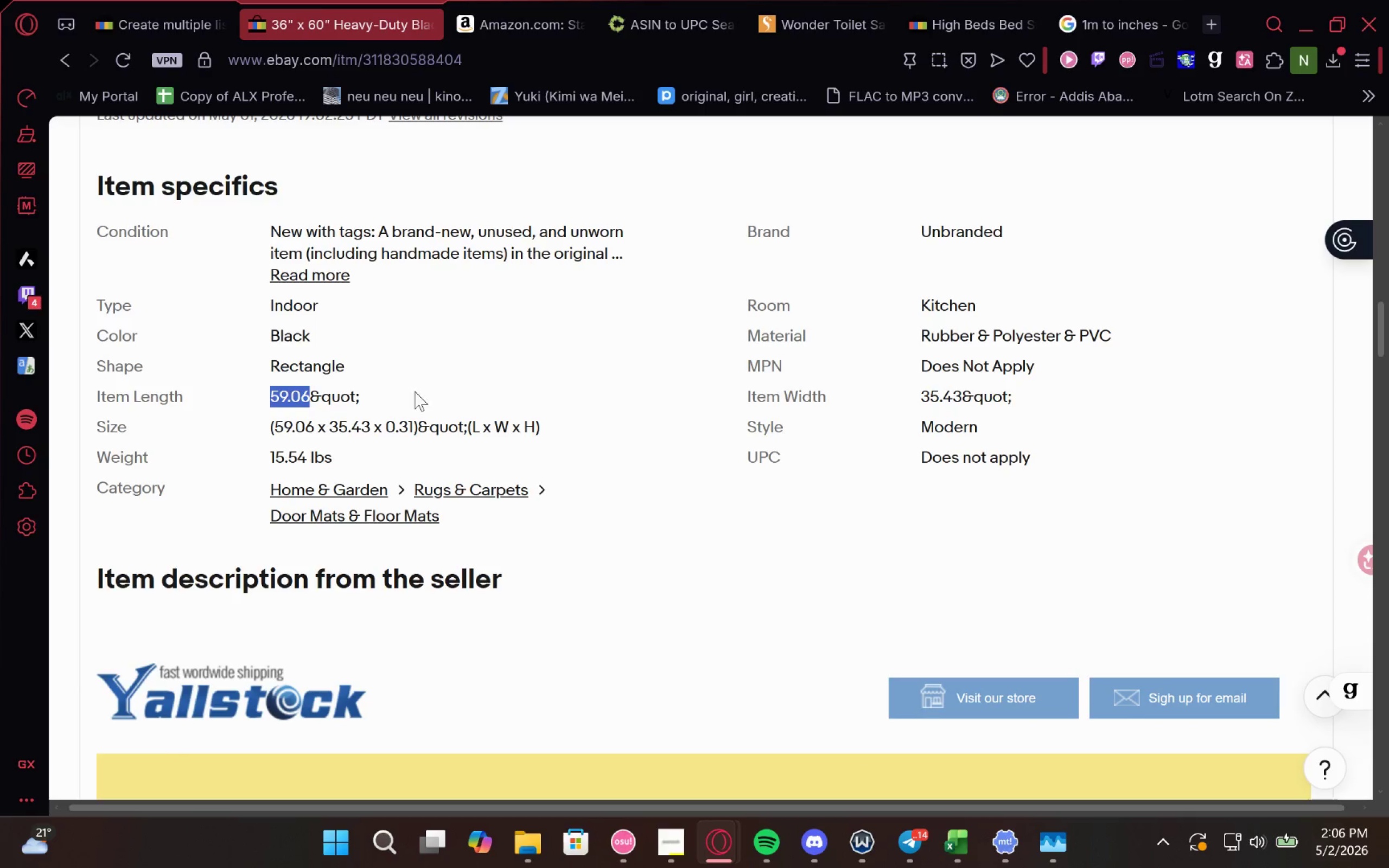 
left_click_drag(start_coordinate=[372, 428], to_coordinate=[329, 432])
 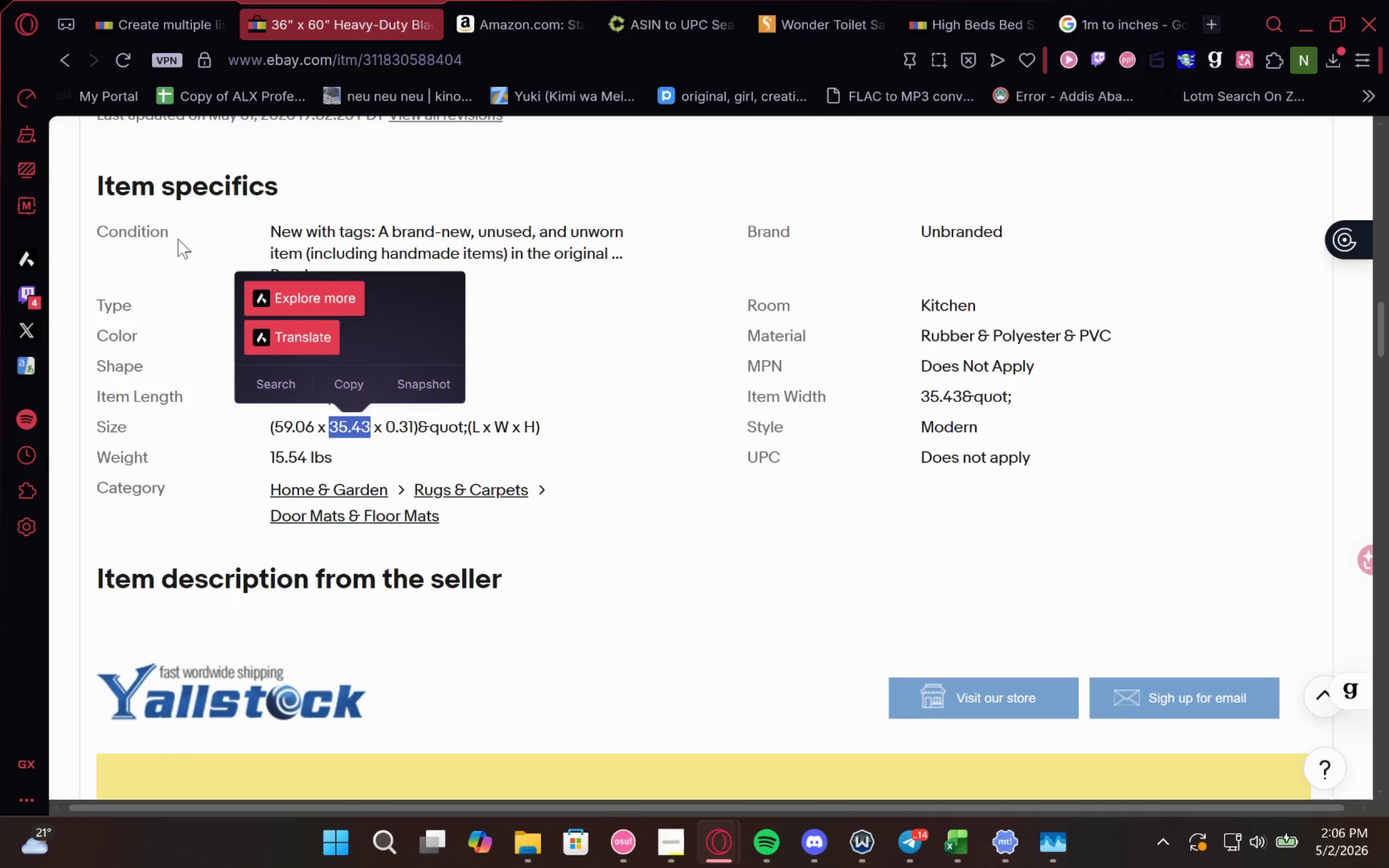 
key(Control+C)
 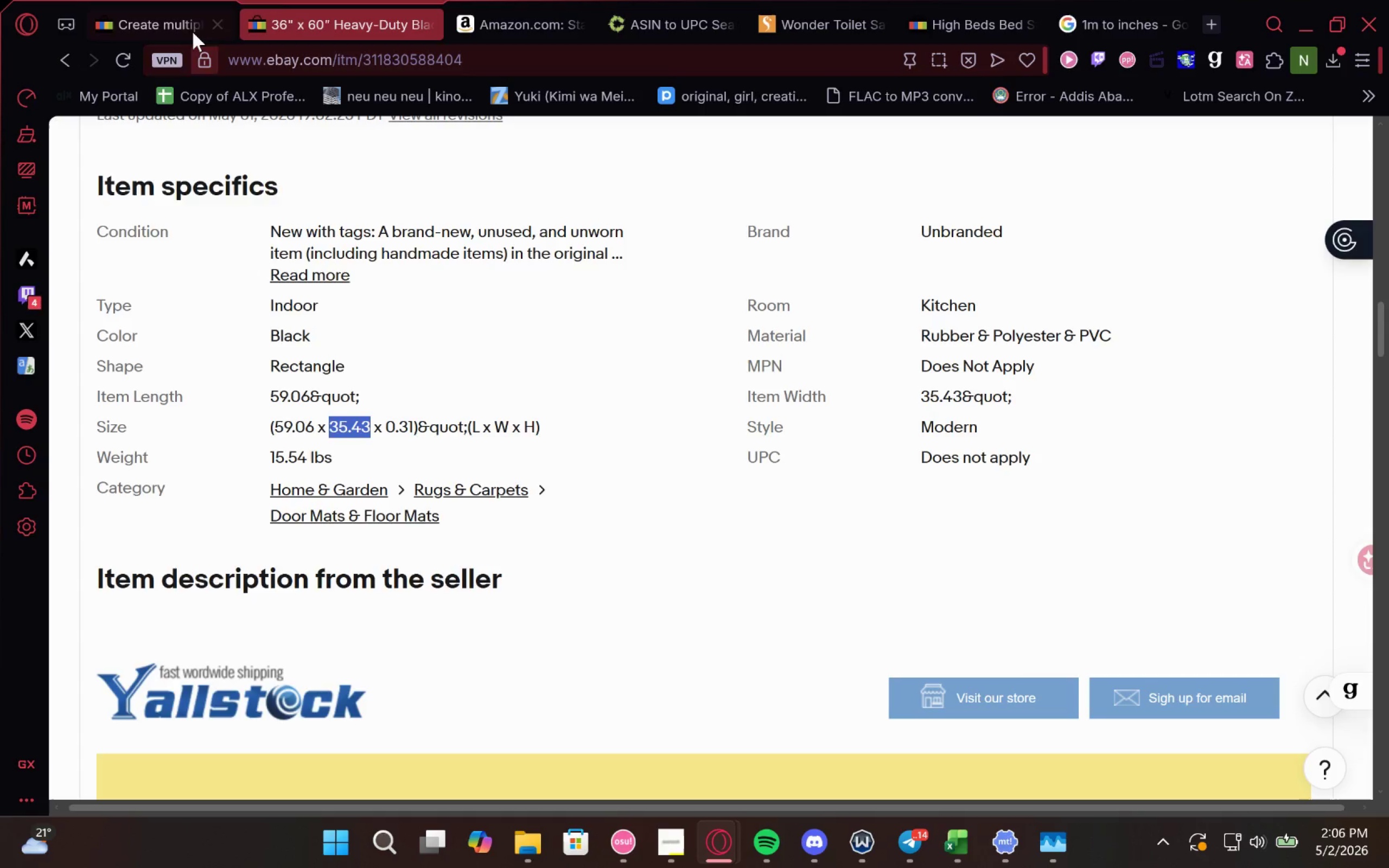 
left_click([184, 26])
 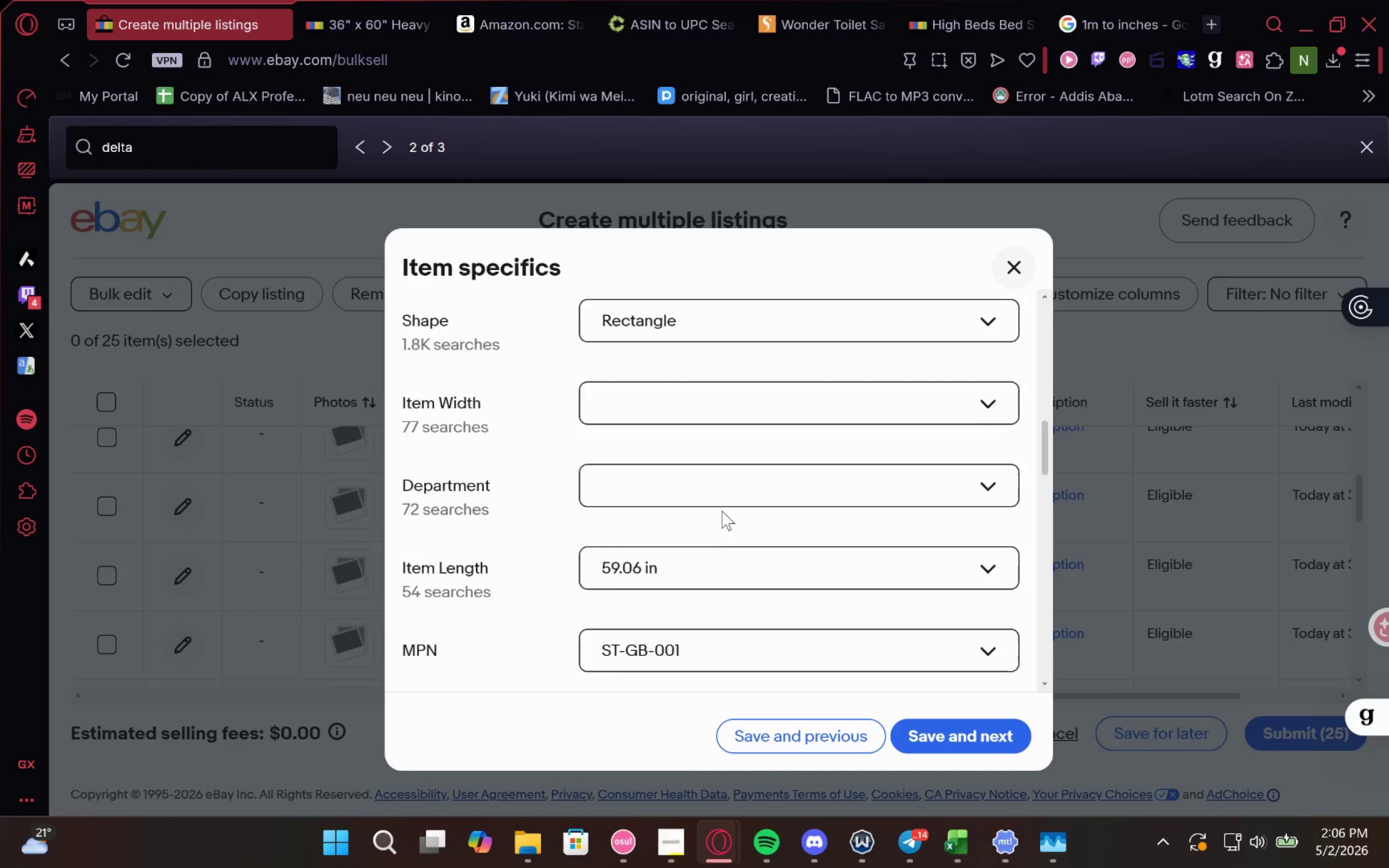 
left_click([737, 421])
 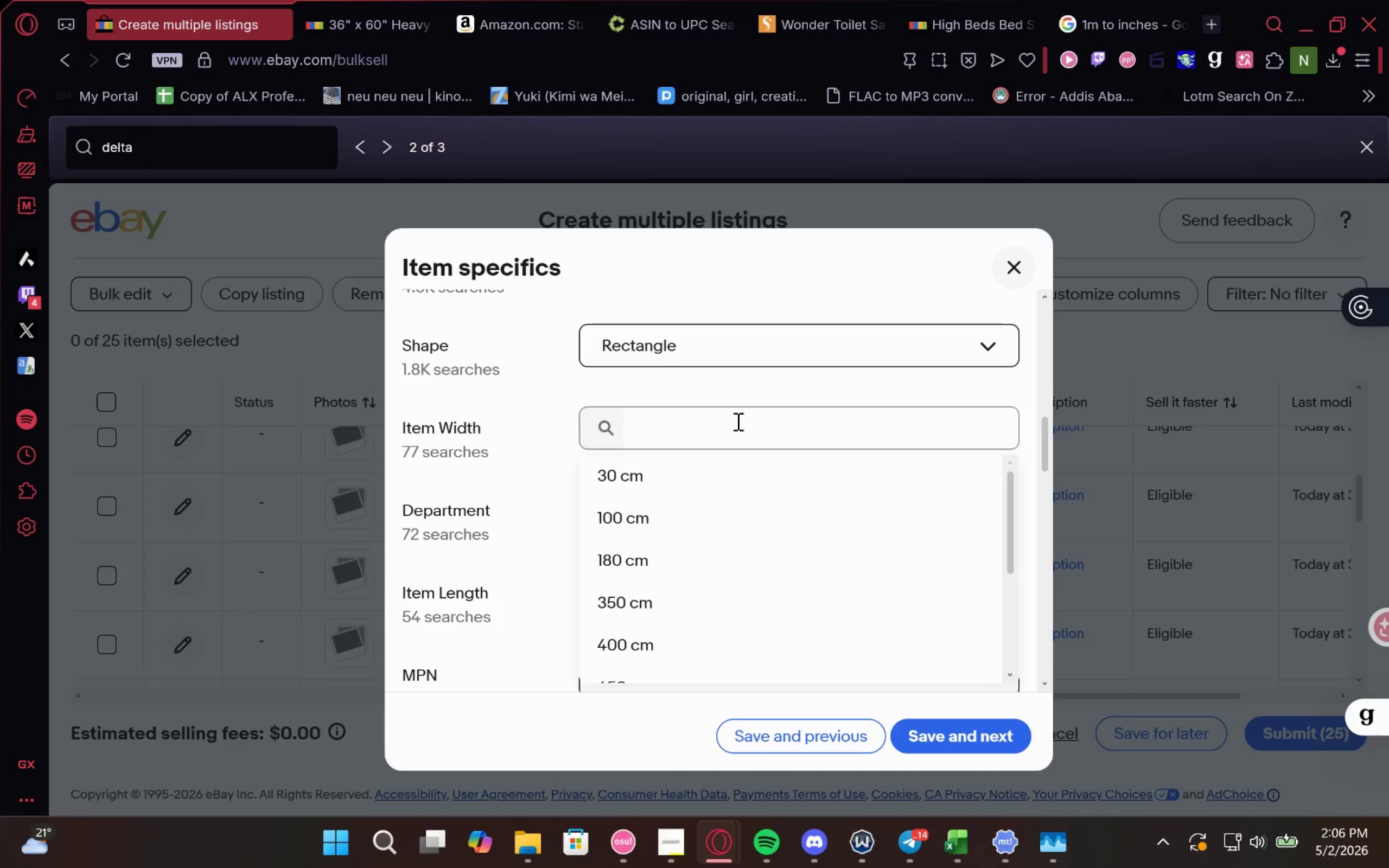 
left_click([737, 421])
 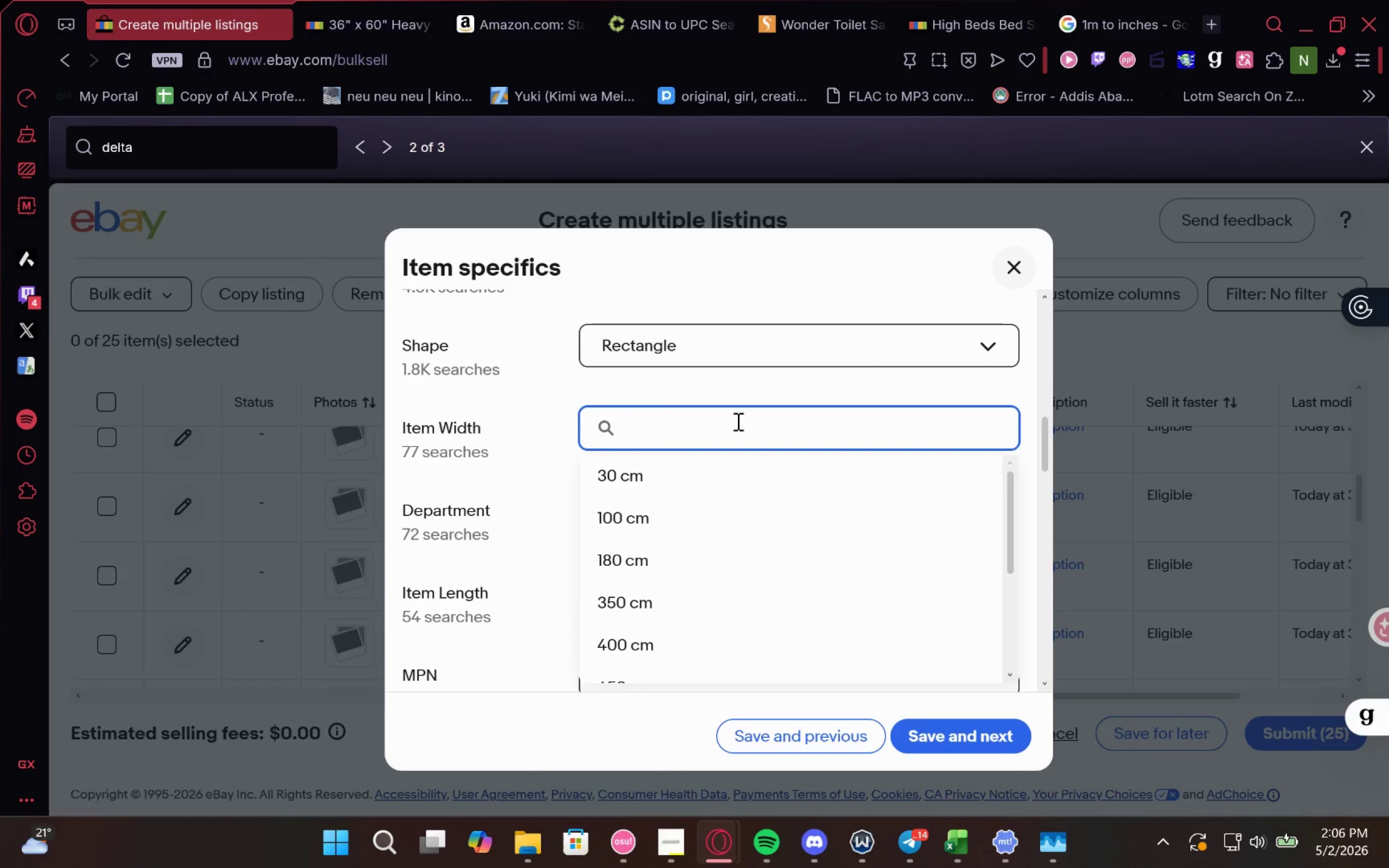 
key(Control+V)
 